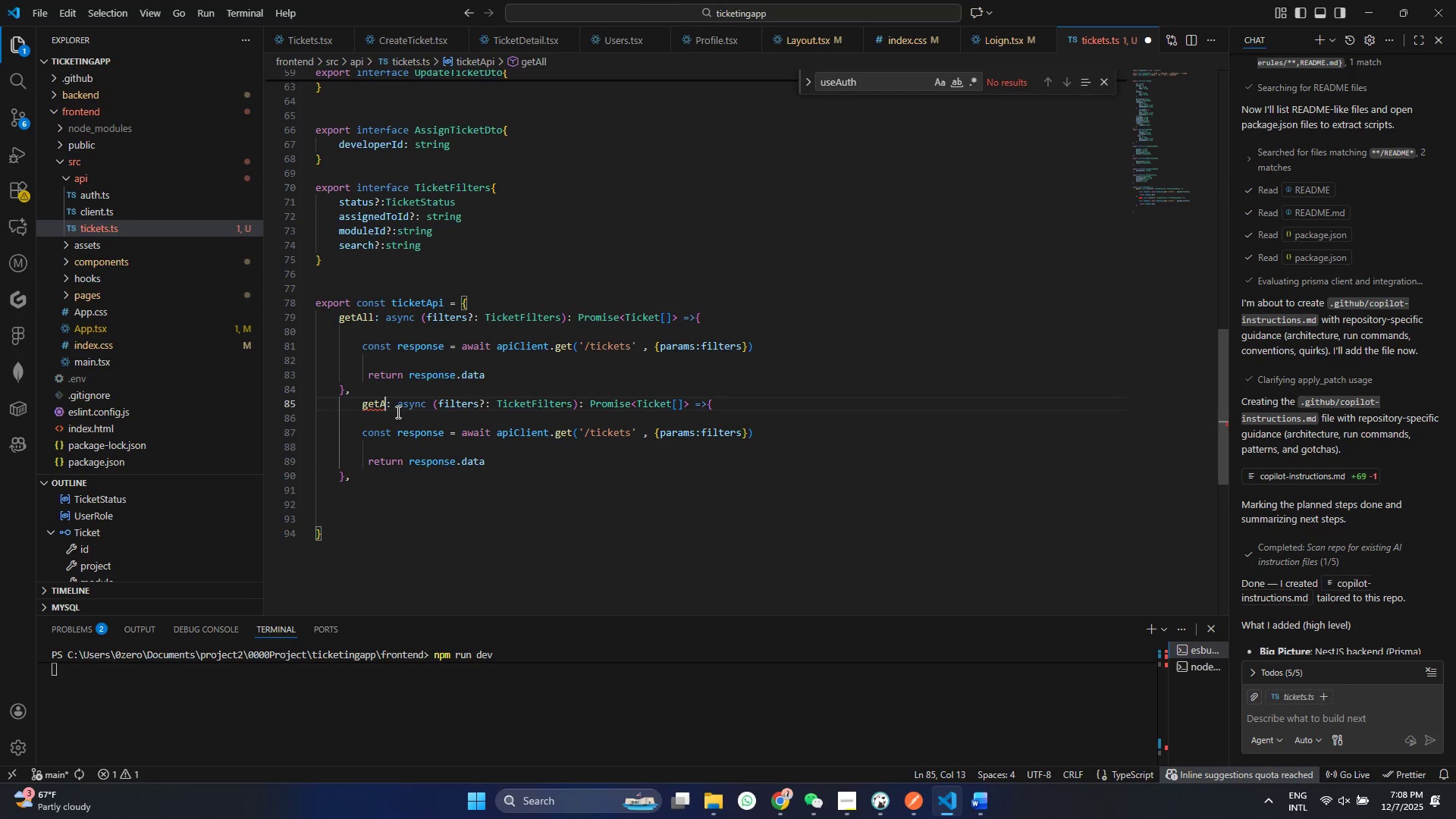 
key(Backspace)
key(Backspace)
key(Backspace)
type(One)
 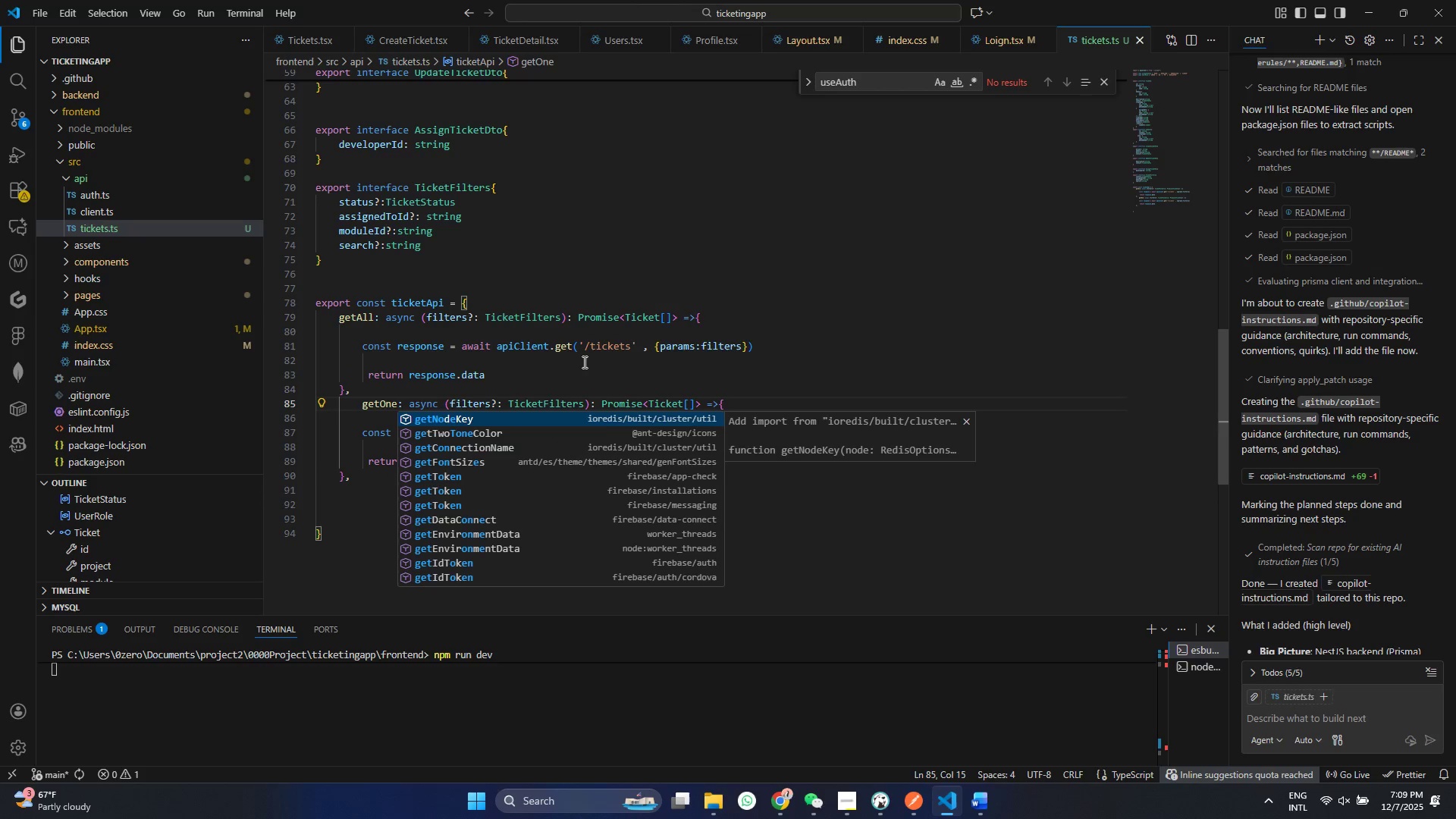 
 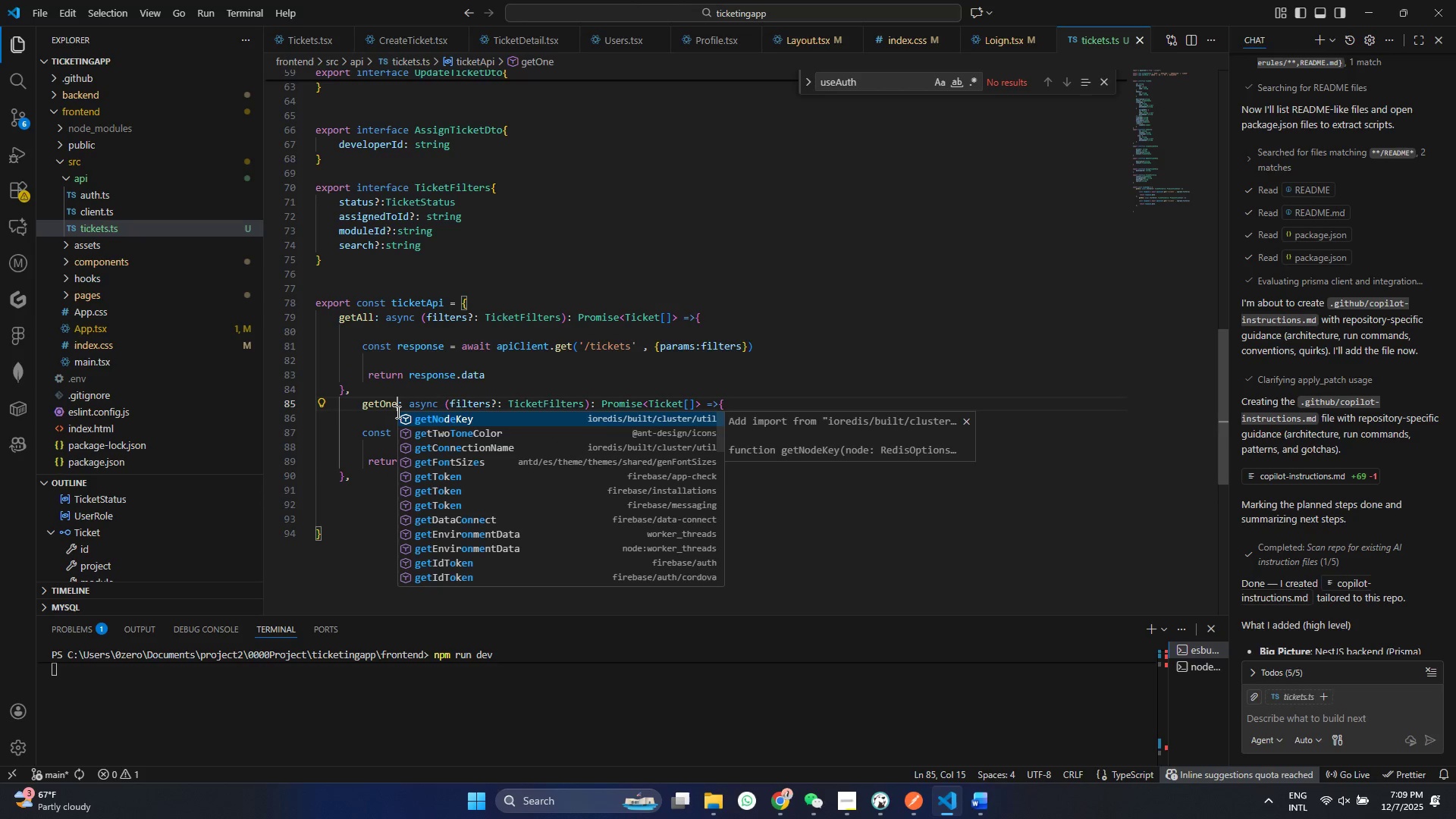 
key(Control+ControlLeft)
 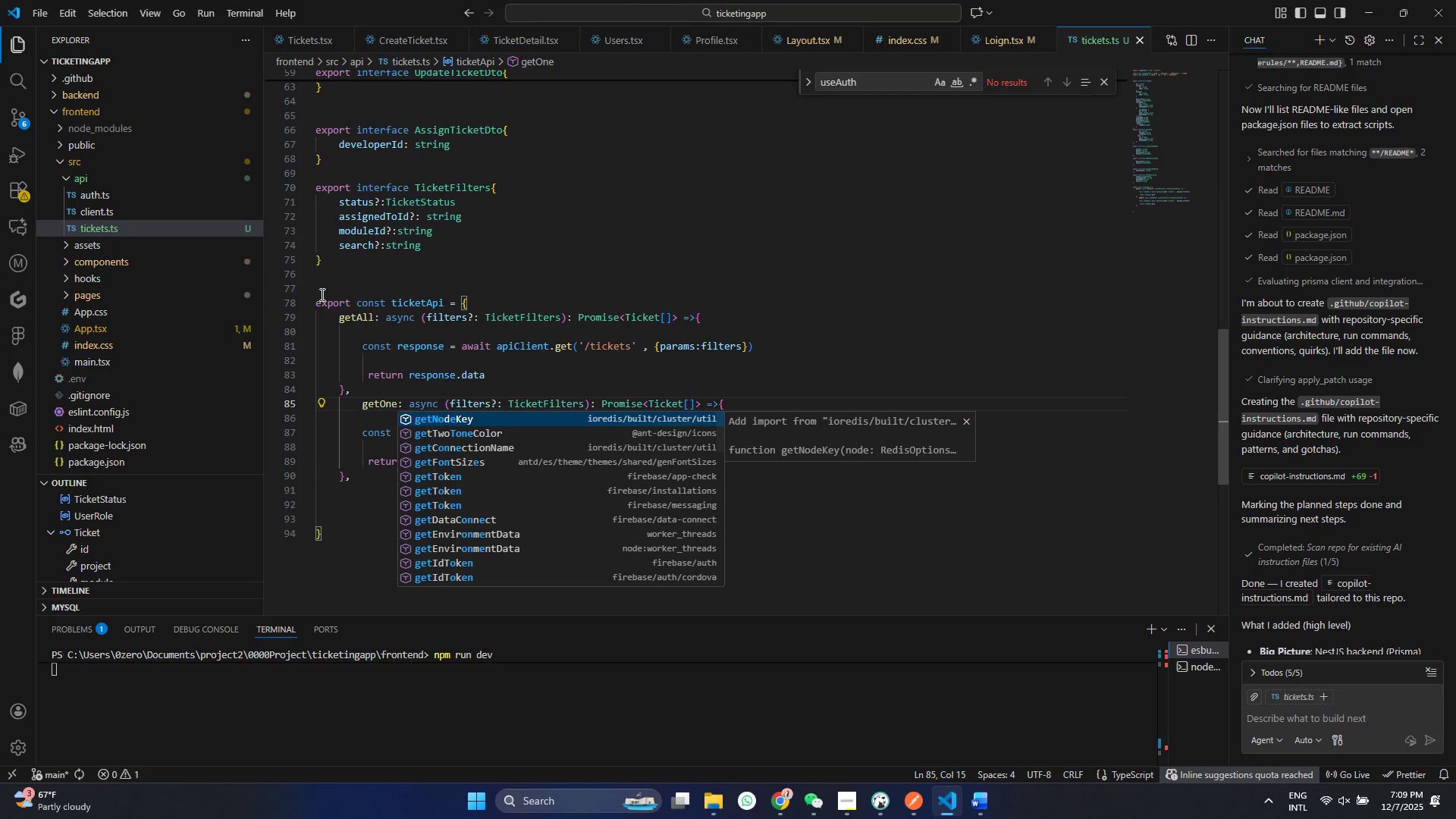 
key(Control+S)
 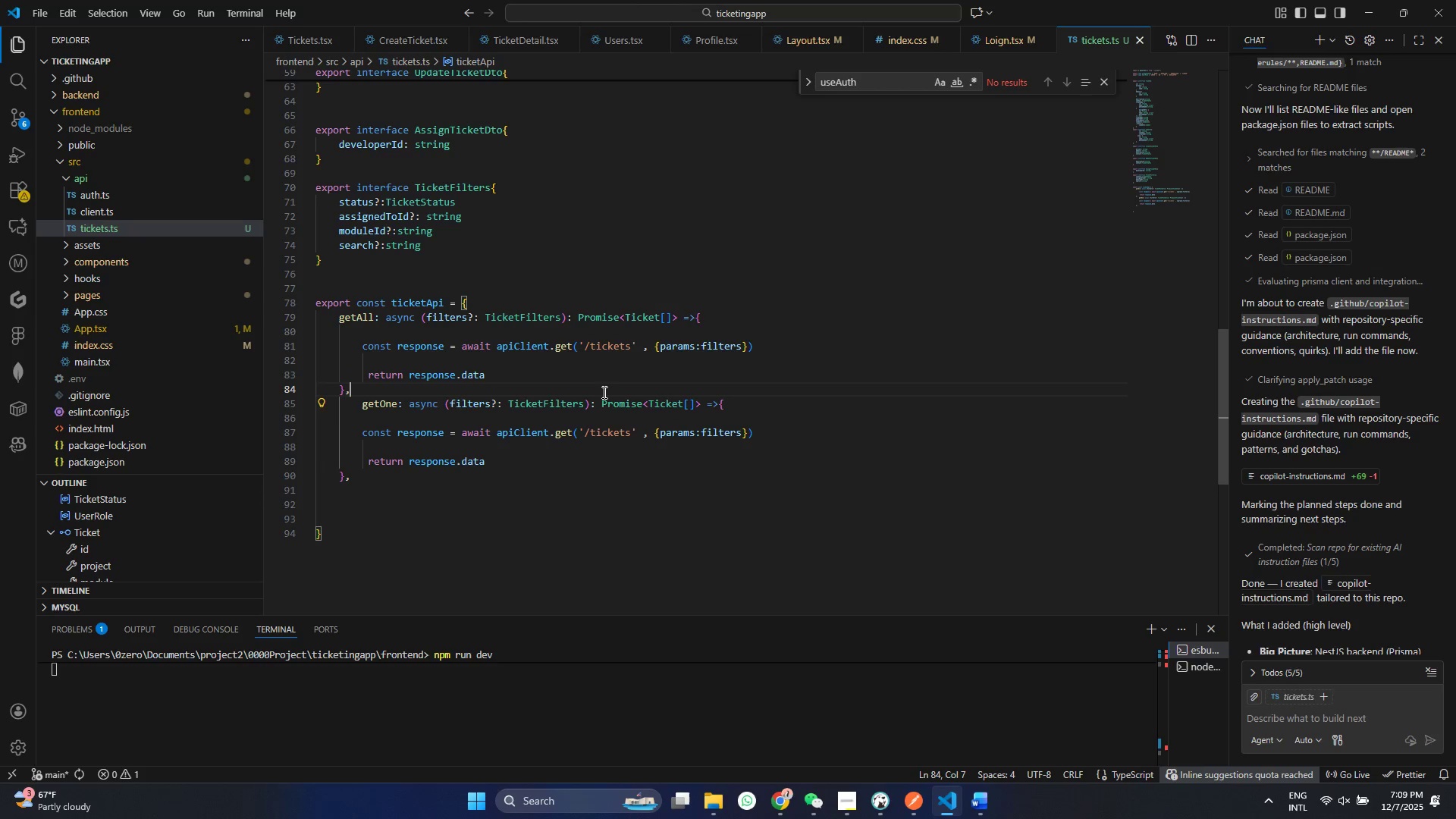 
left_click([603, 392])
 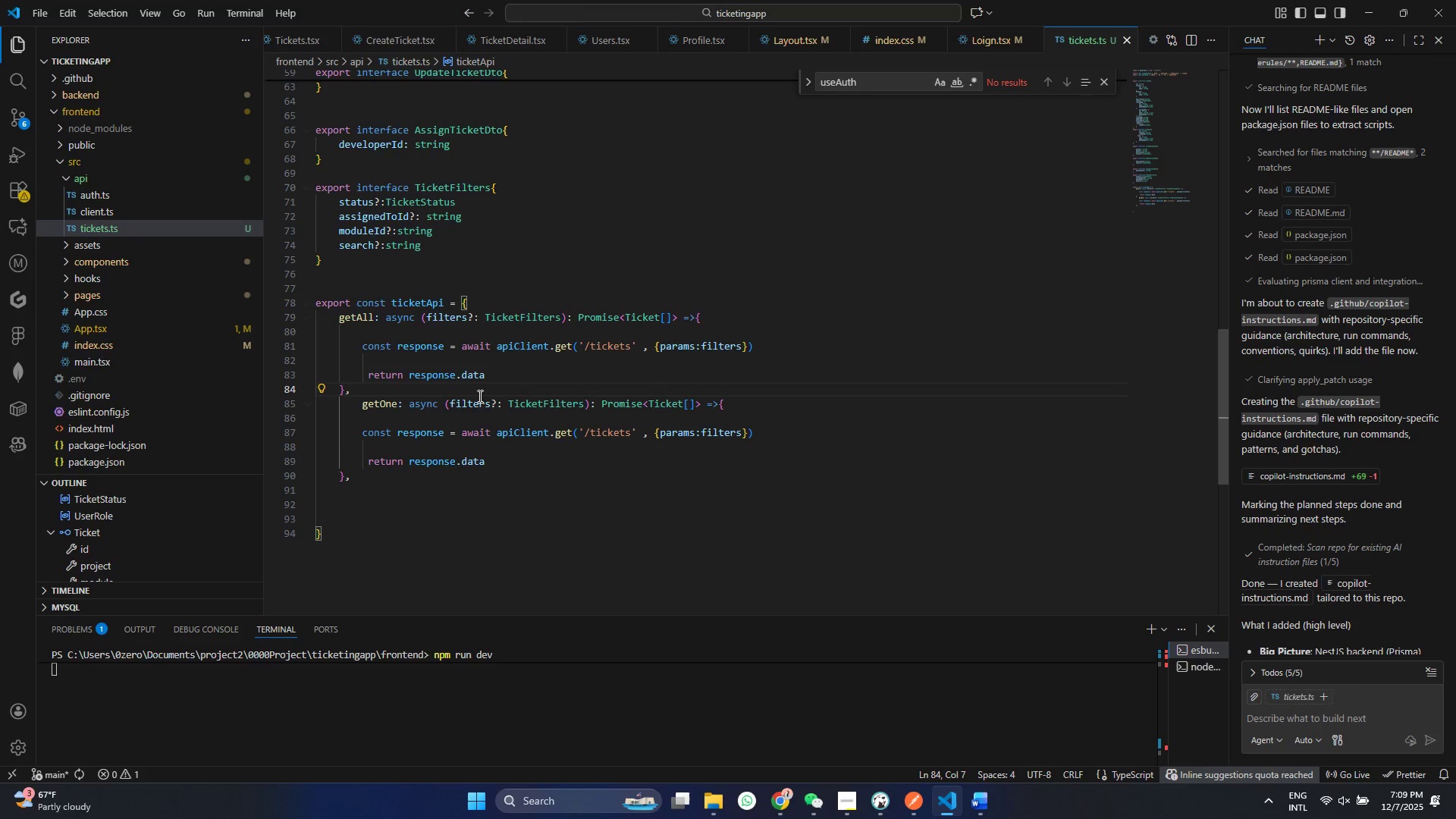 
double_click([480, 406])
 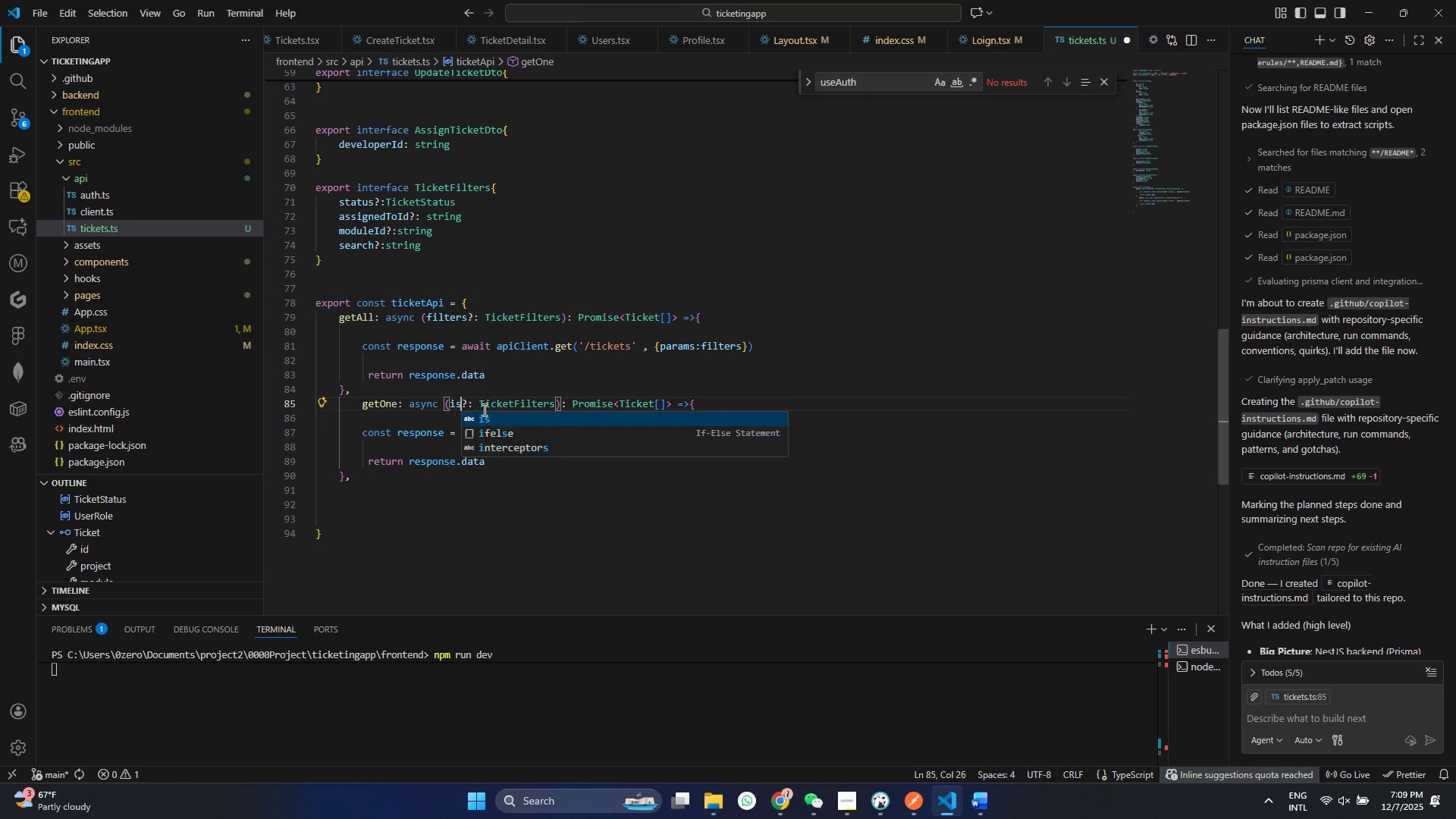 
type(is)
key(Backspace)
type(d)
 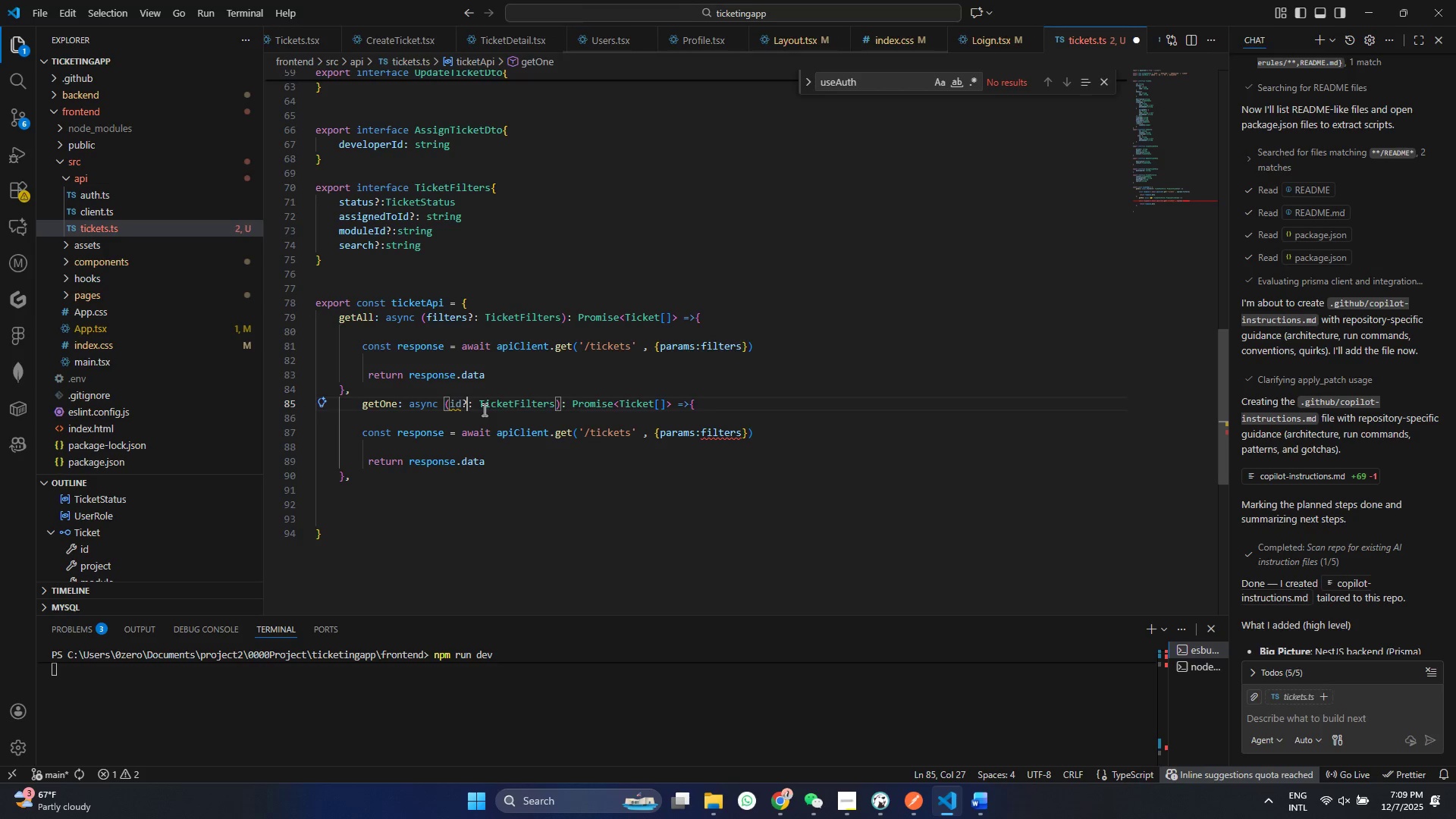 
key(ArrowRight)
 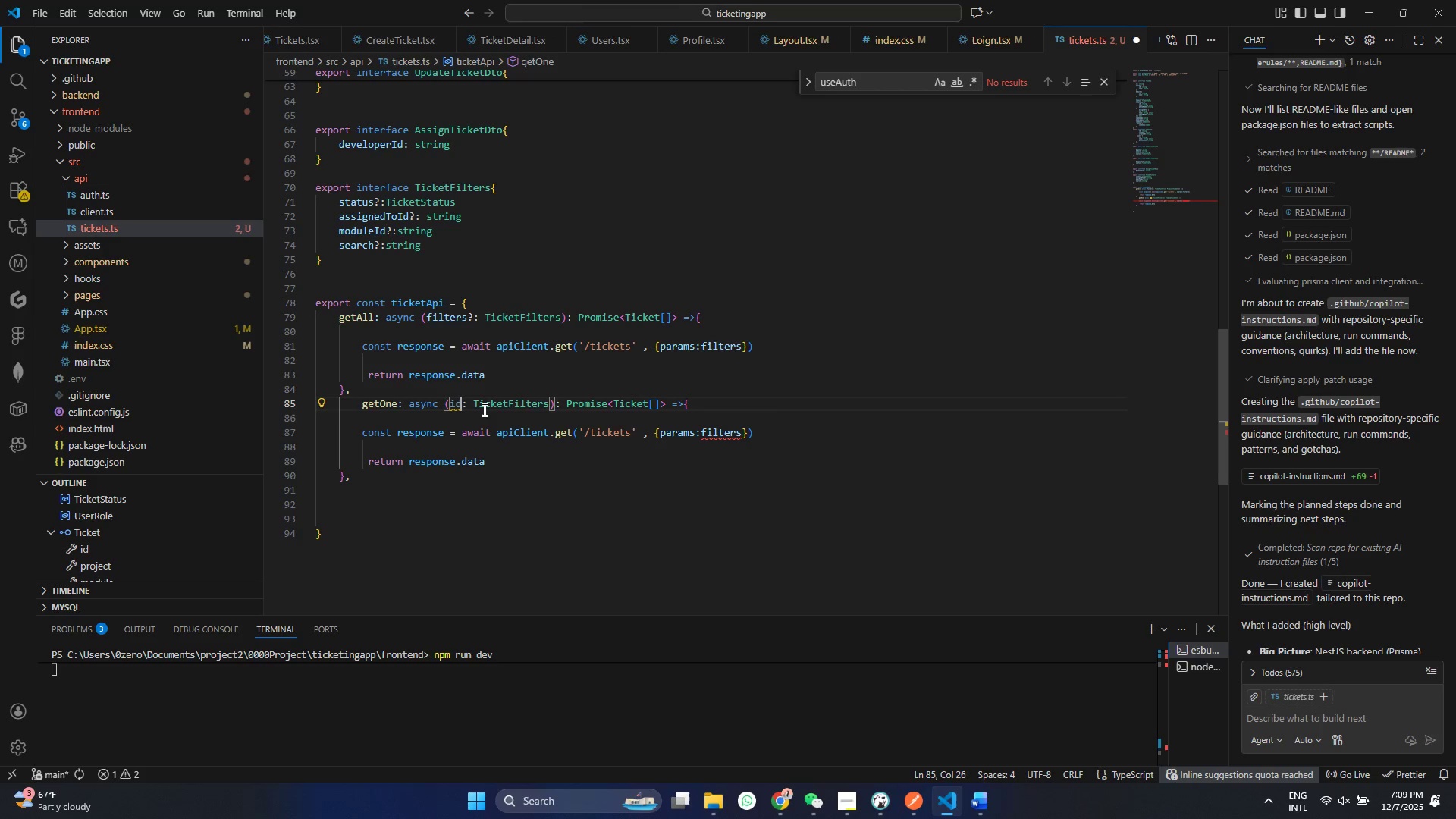 
key(Backspace)
 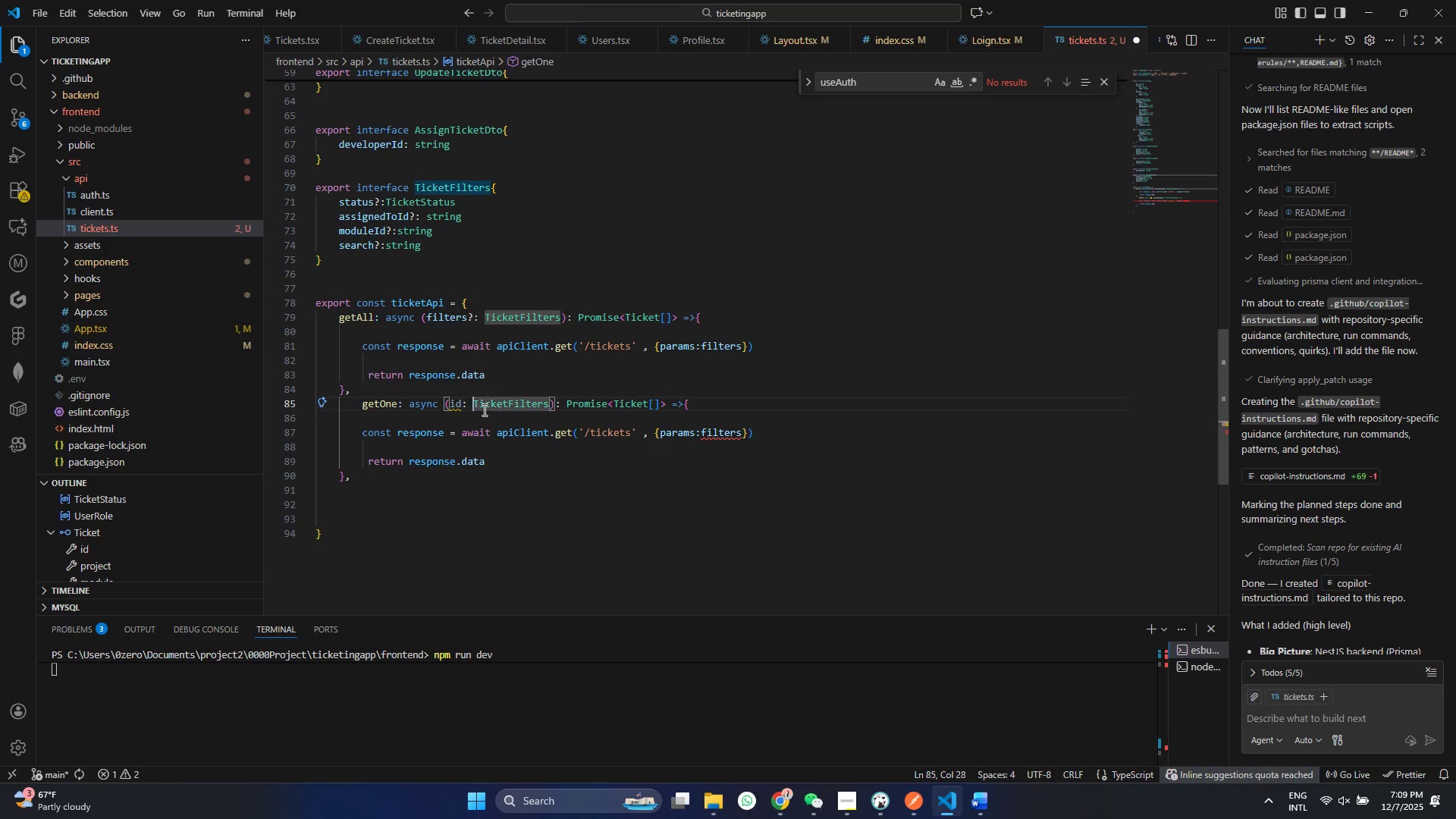 
key(ArrowRight)
 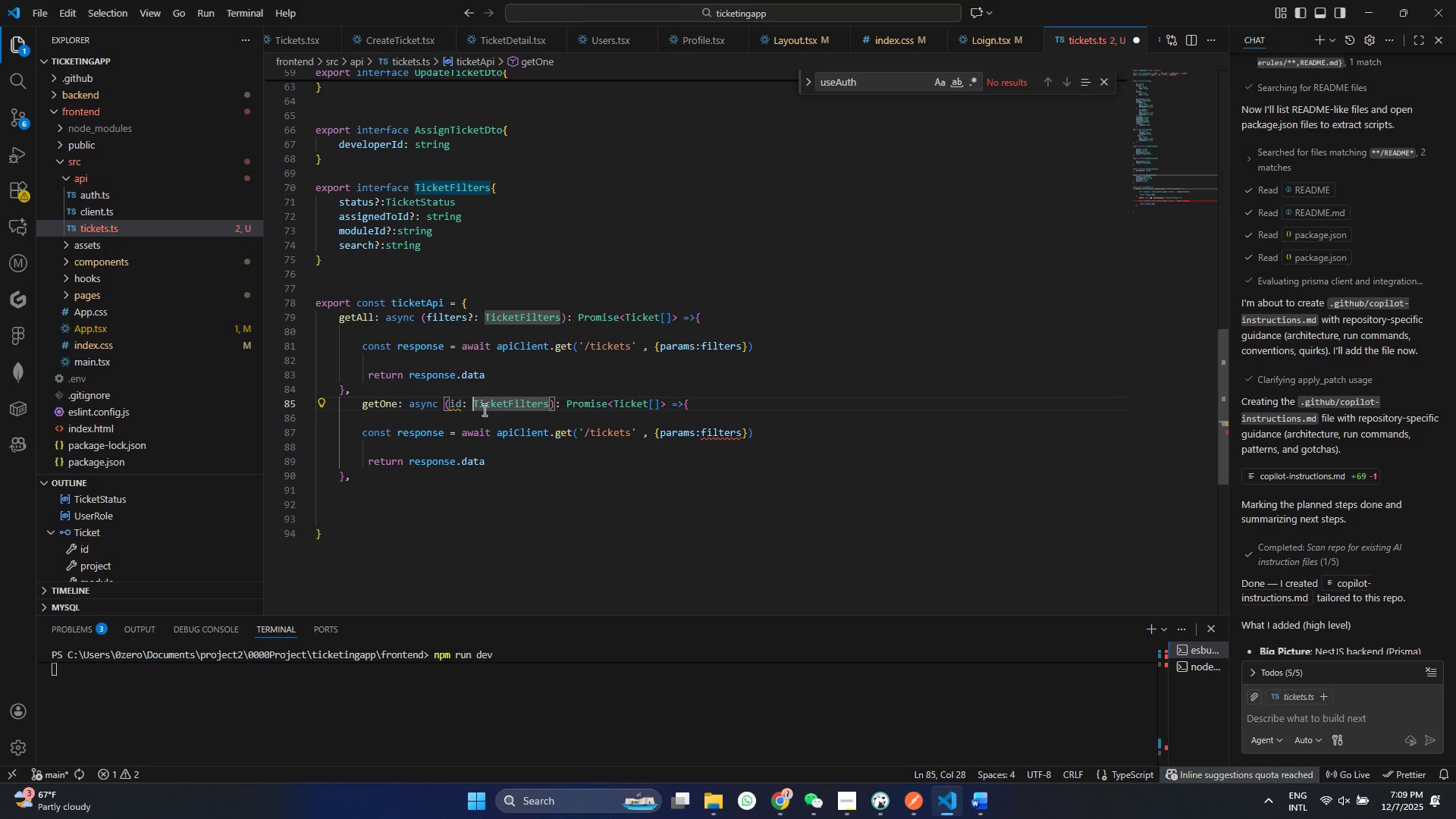 
key(ArrowRight)
 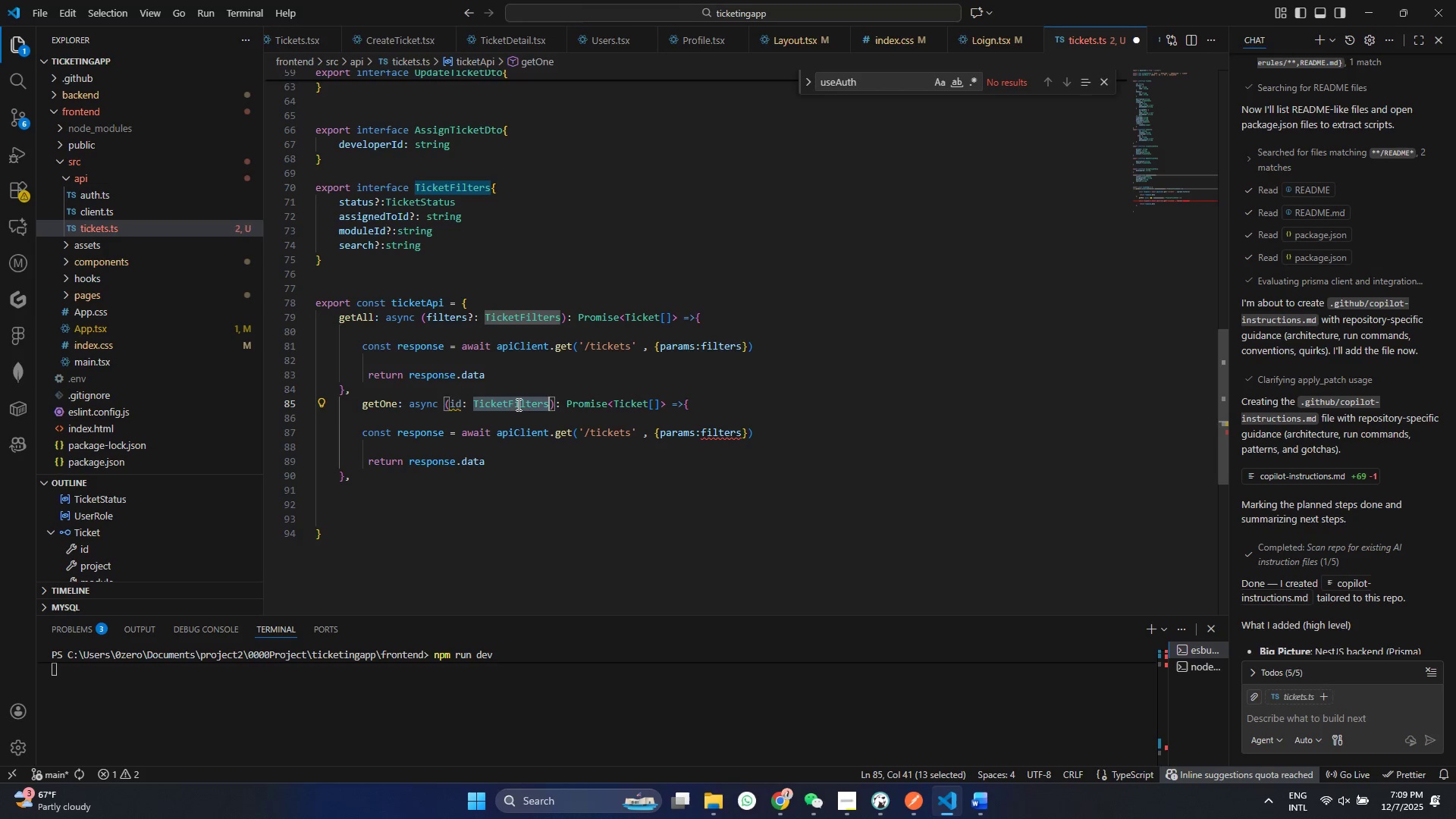 
double_click([517, 404])
 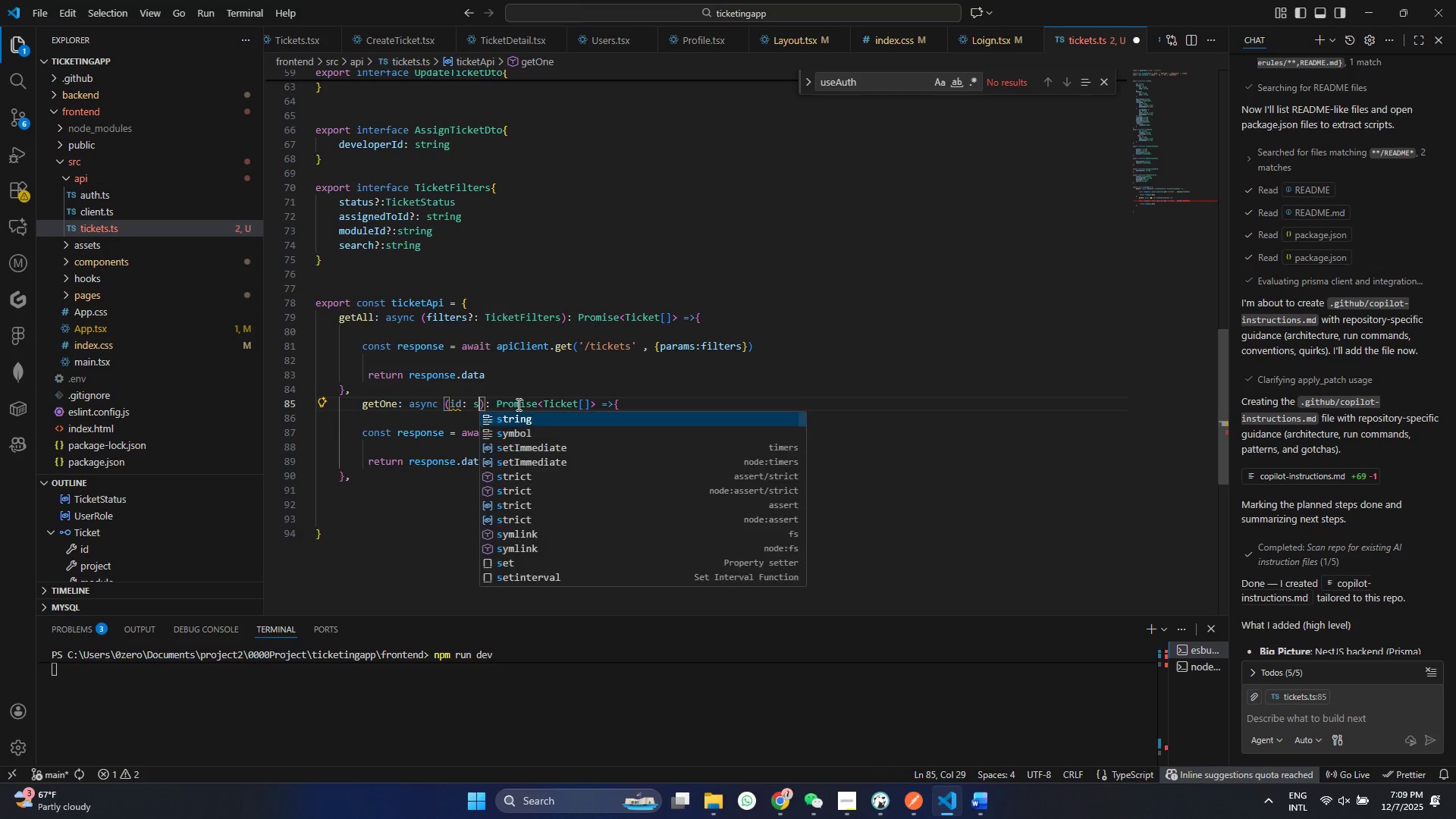 
type(st)
 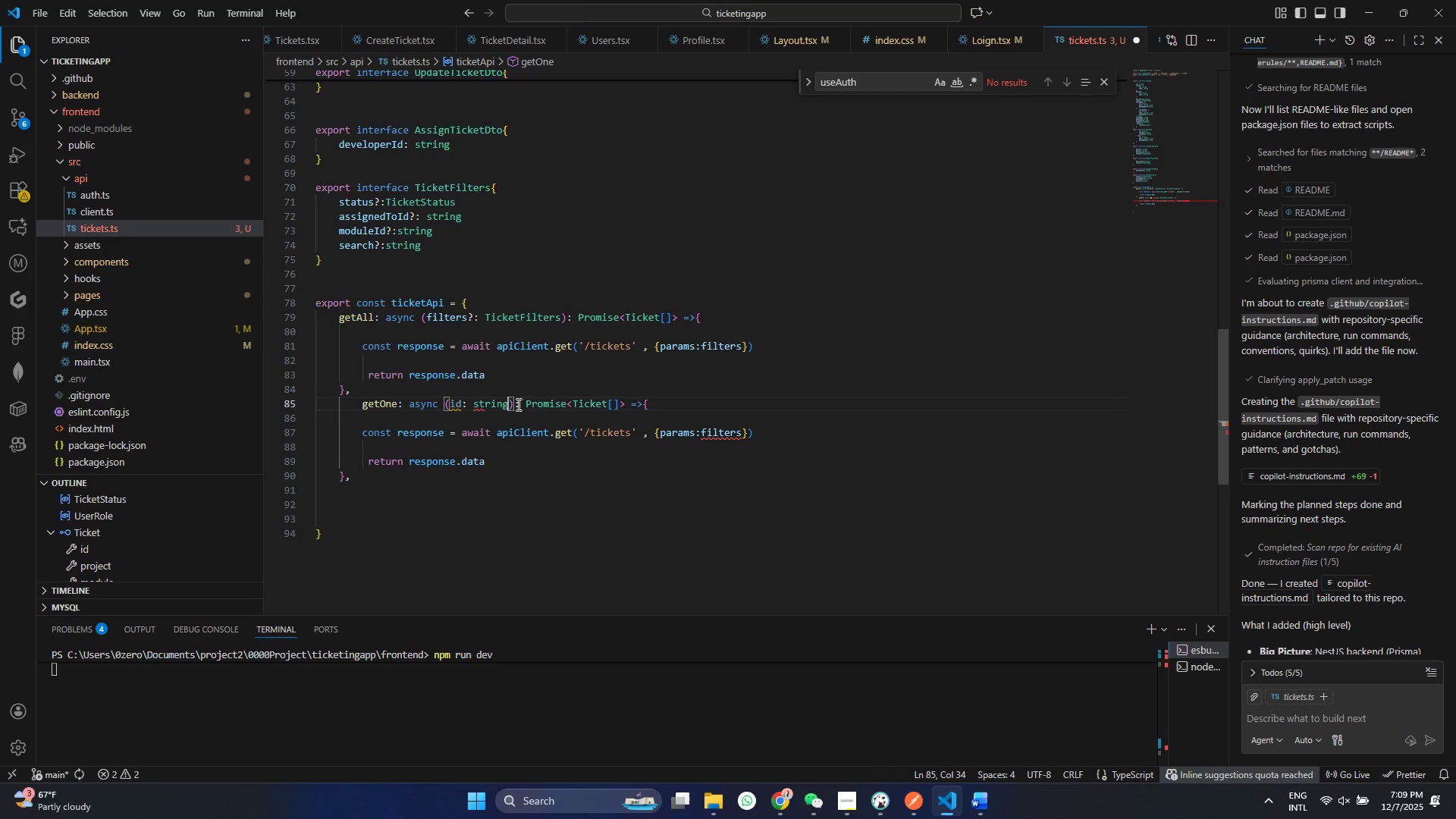 
key(Enter)
 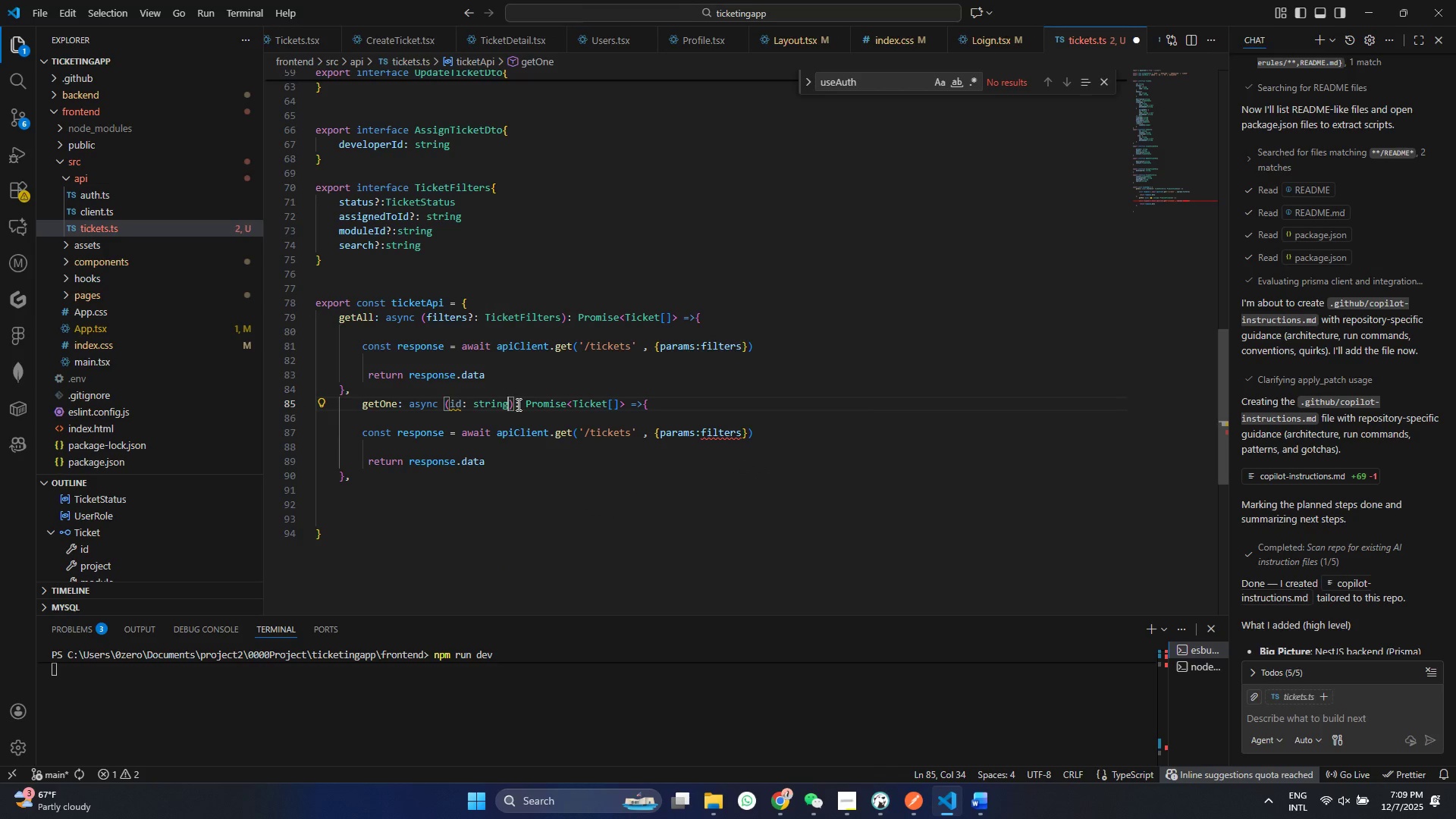 
key(Control+S)
 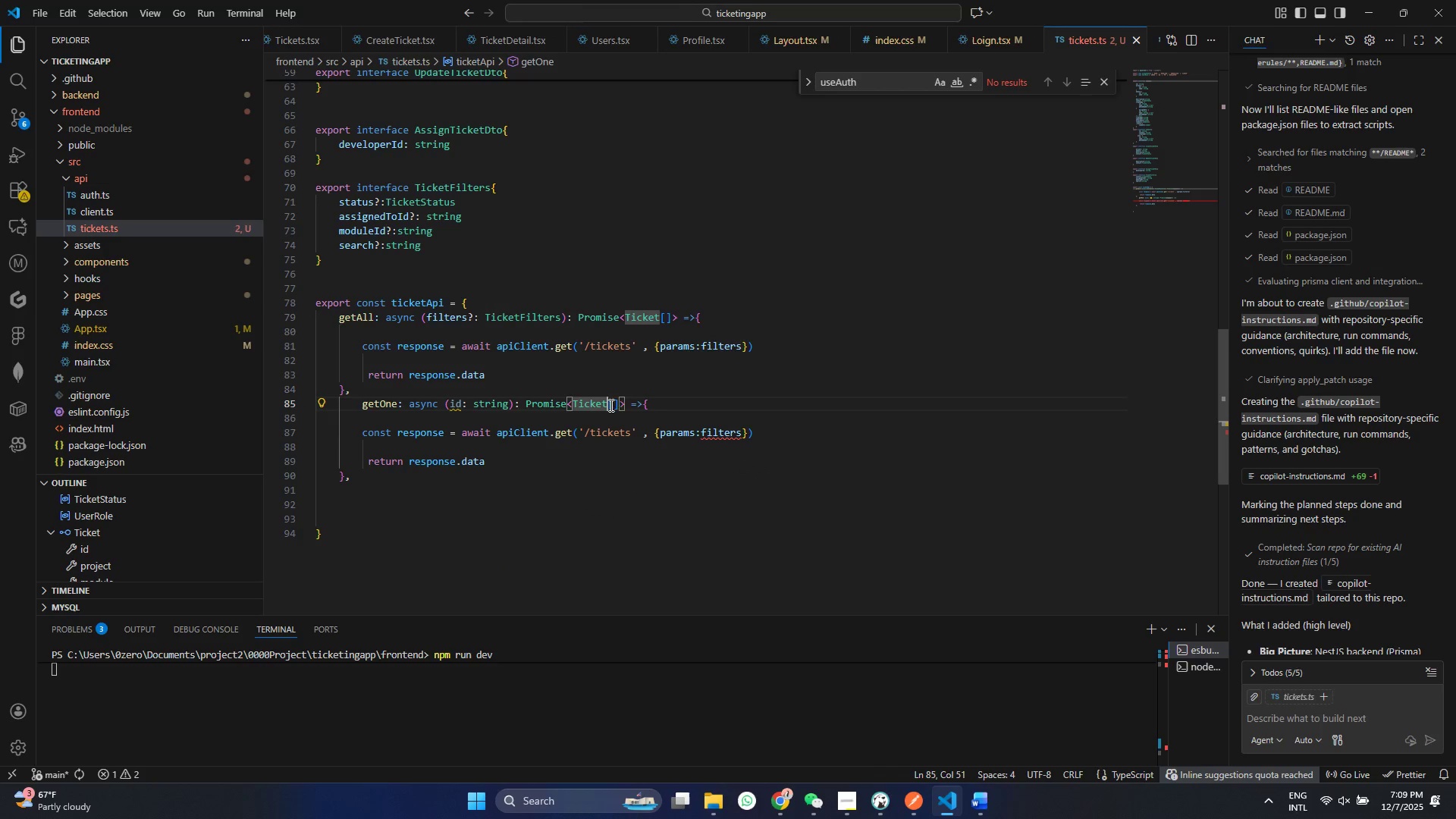 
double_click([610, 405])
 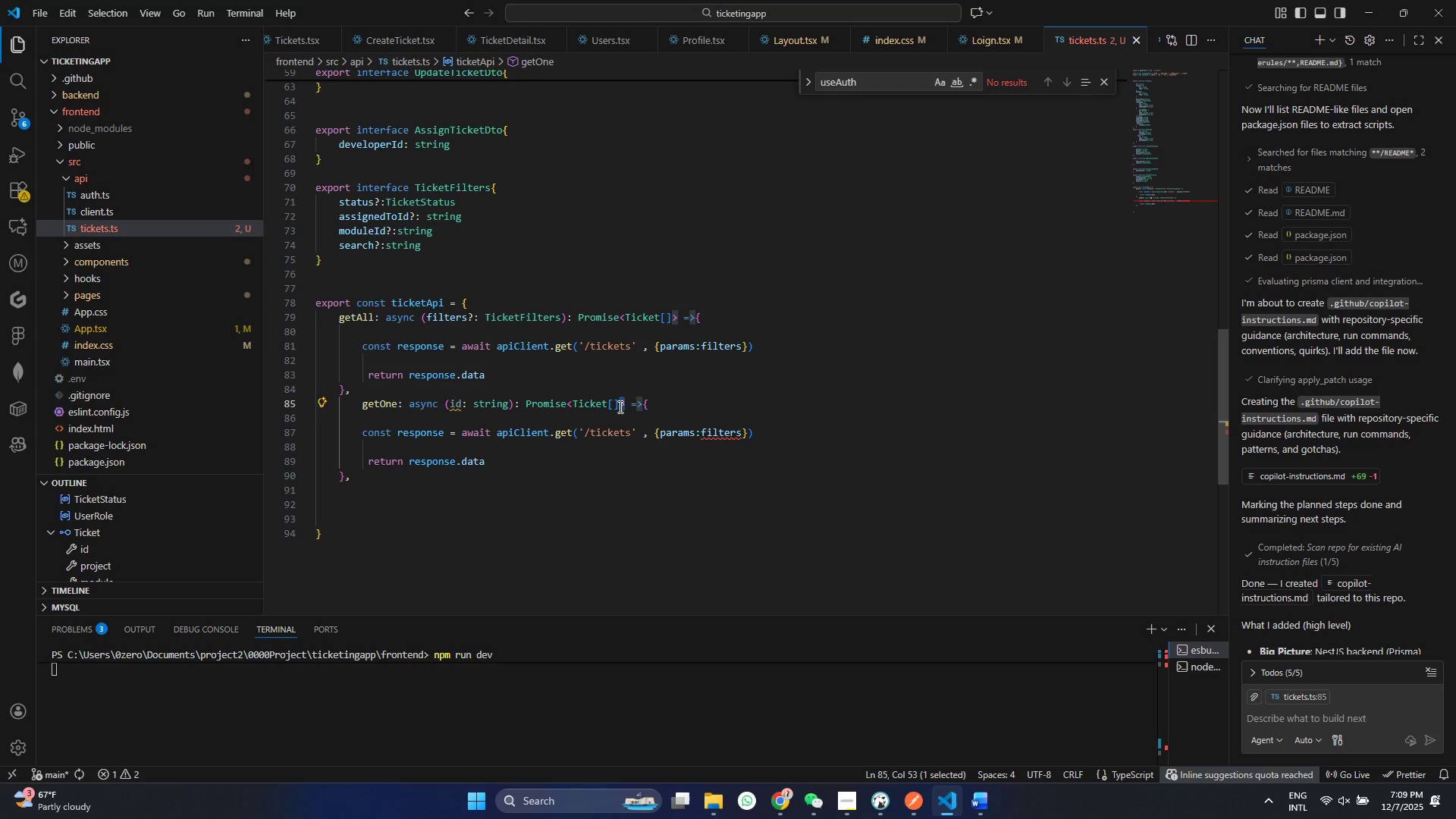 
key(ArrowLeft)
 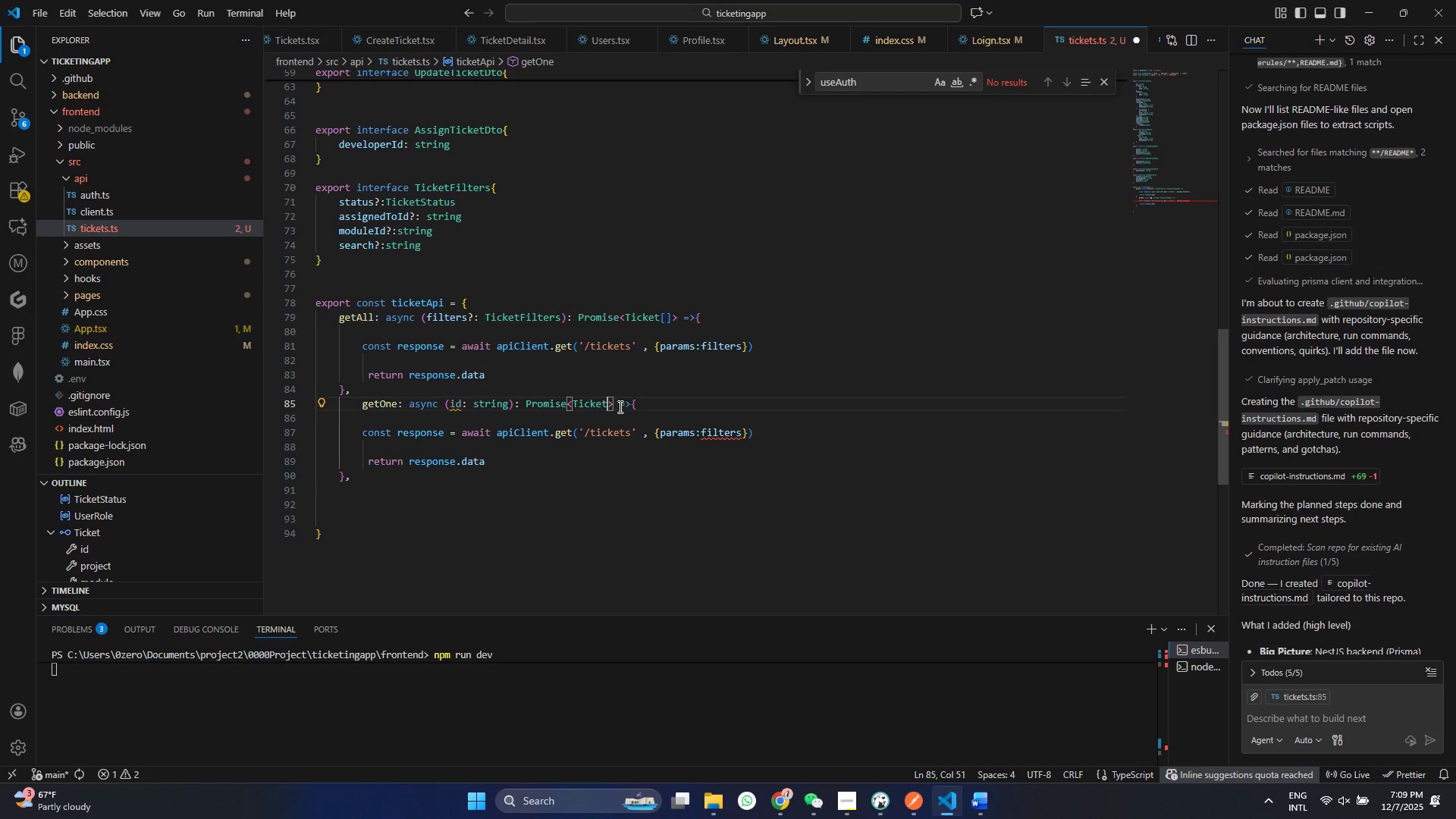 
key(Backspace)
 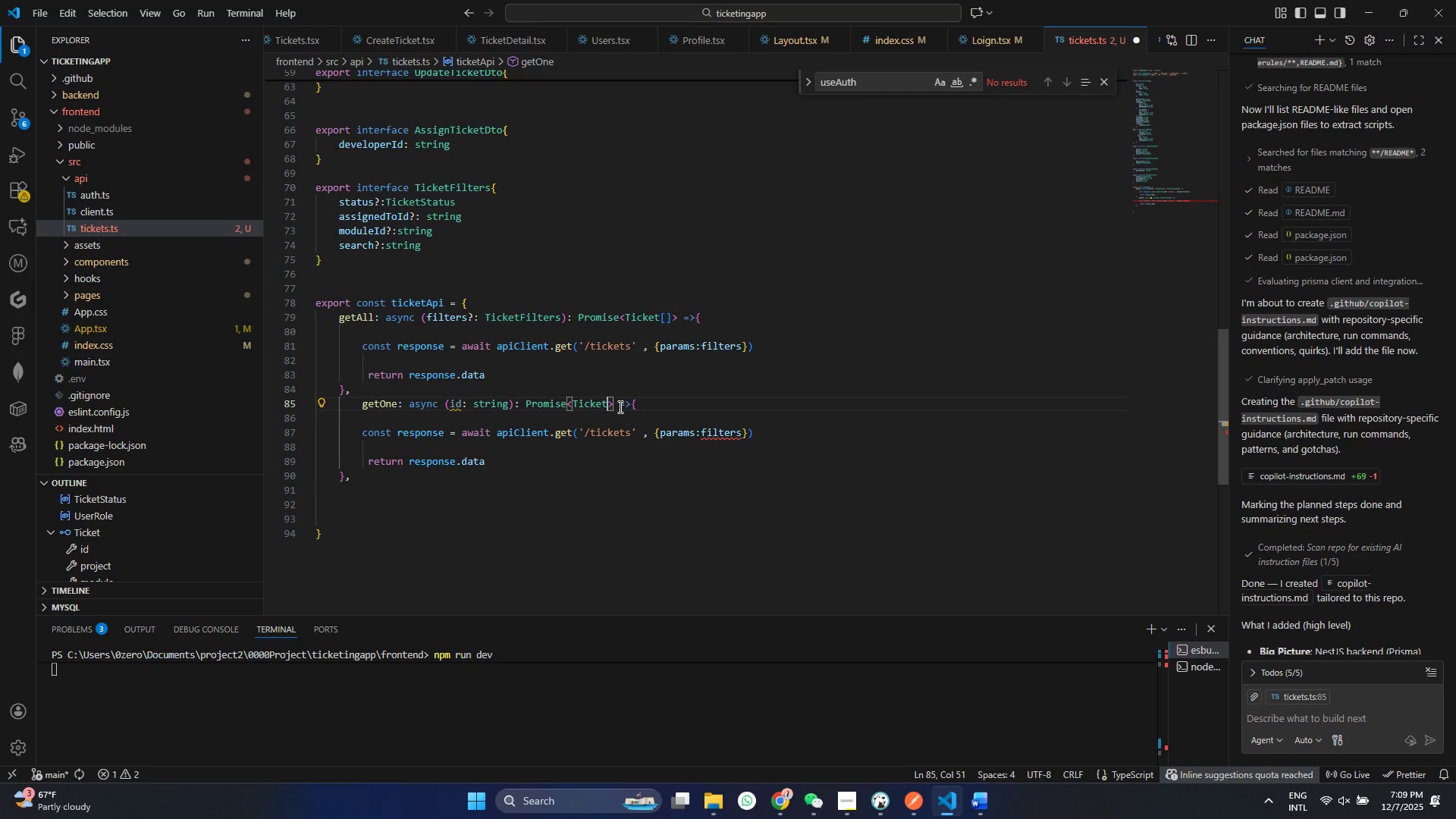 
key(Backspace)
 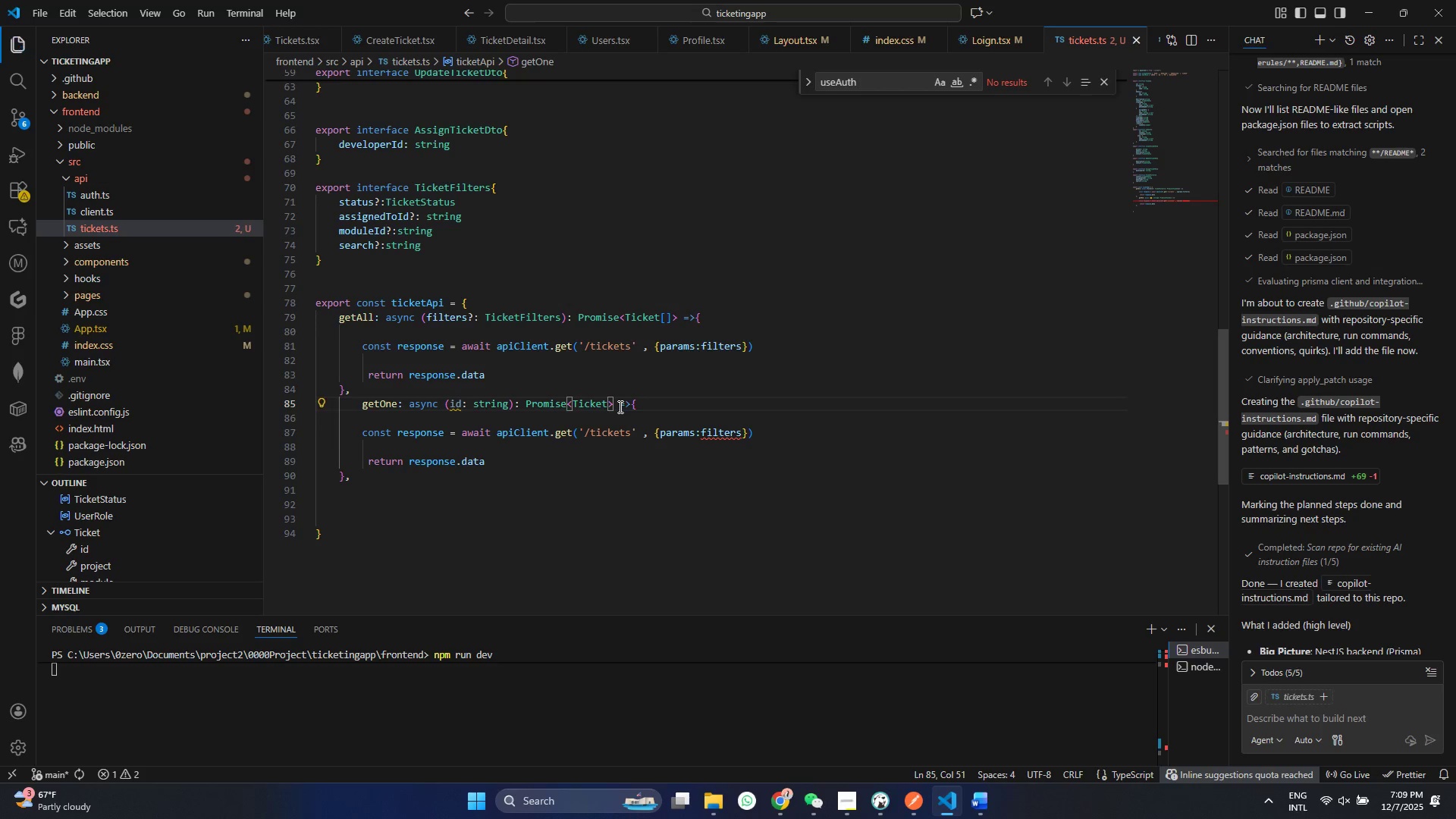 
key(Control+ControlLeft)
 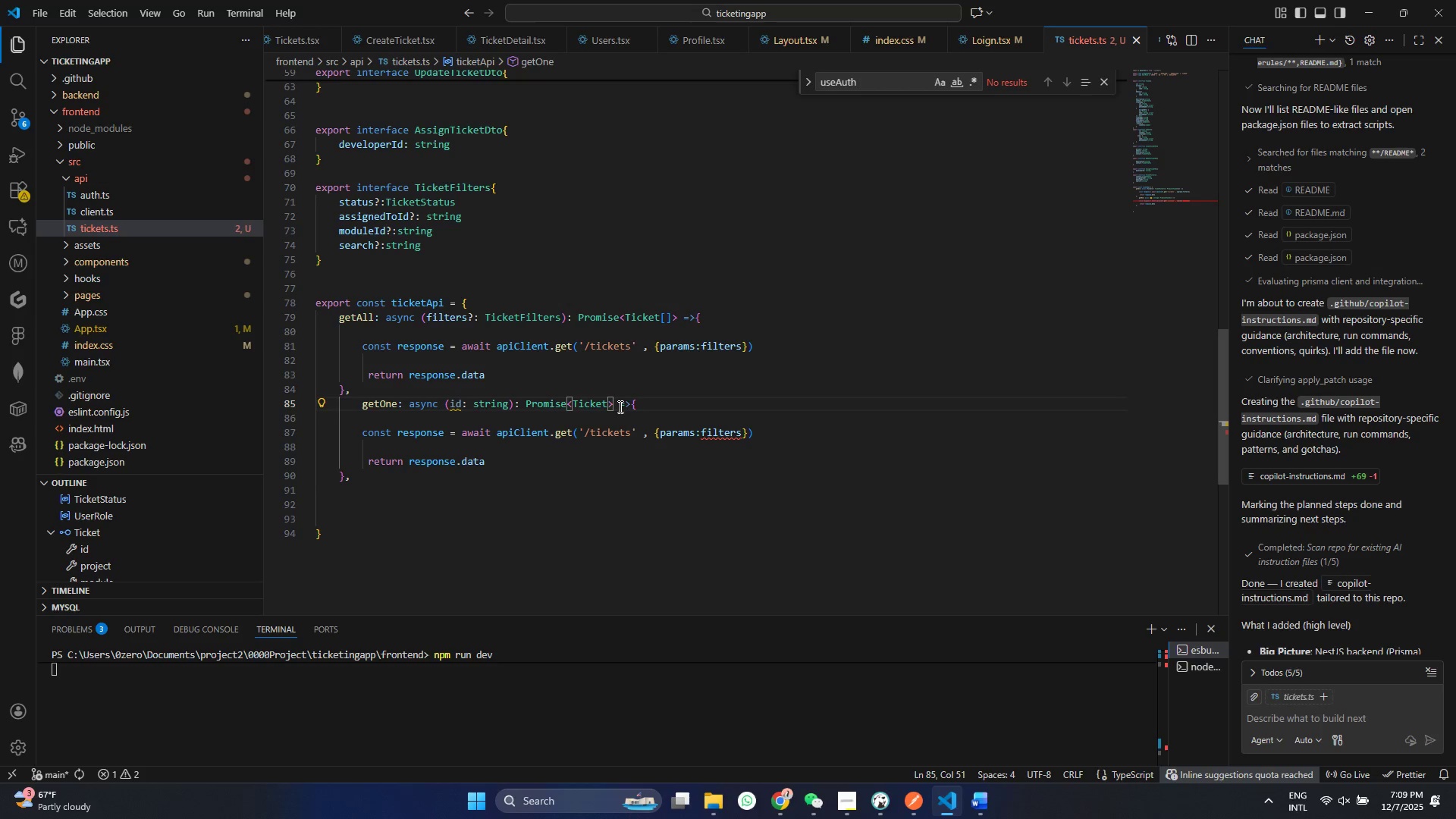 
key(Control+S)
 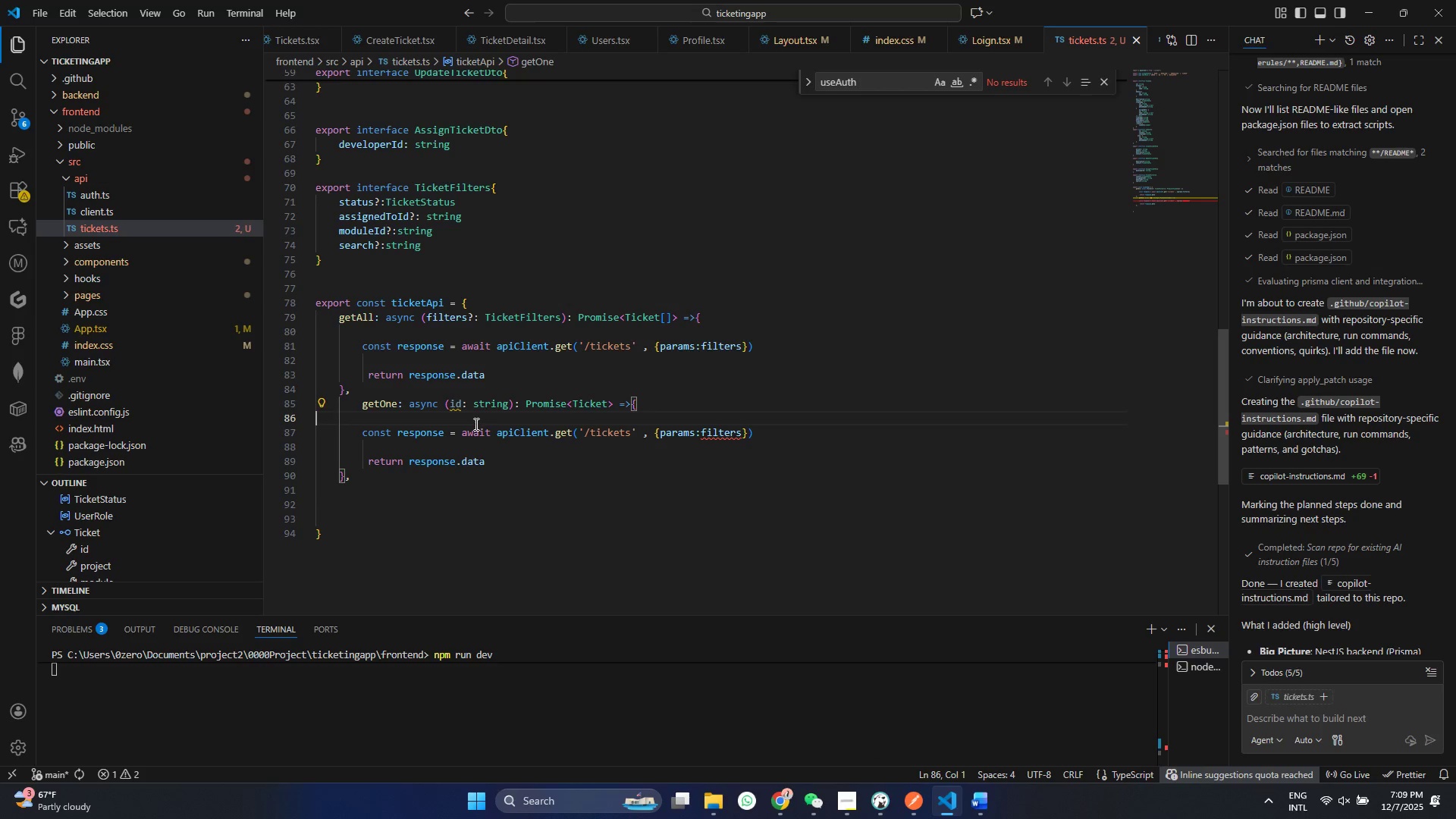 
left_click([475, 424])
 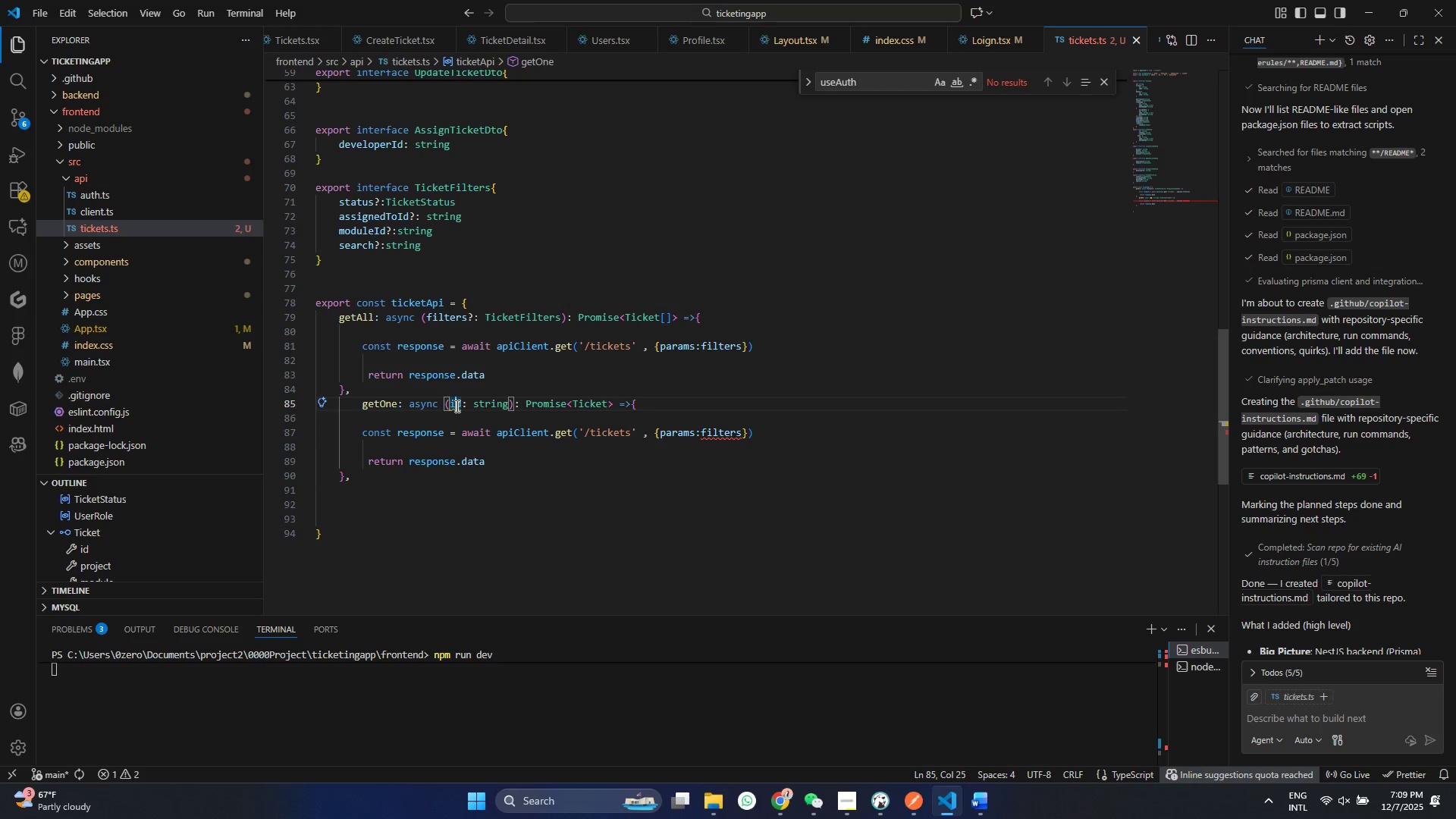 
double_click([456, 406])
 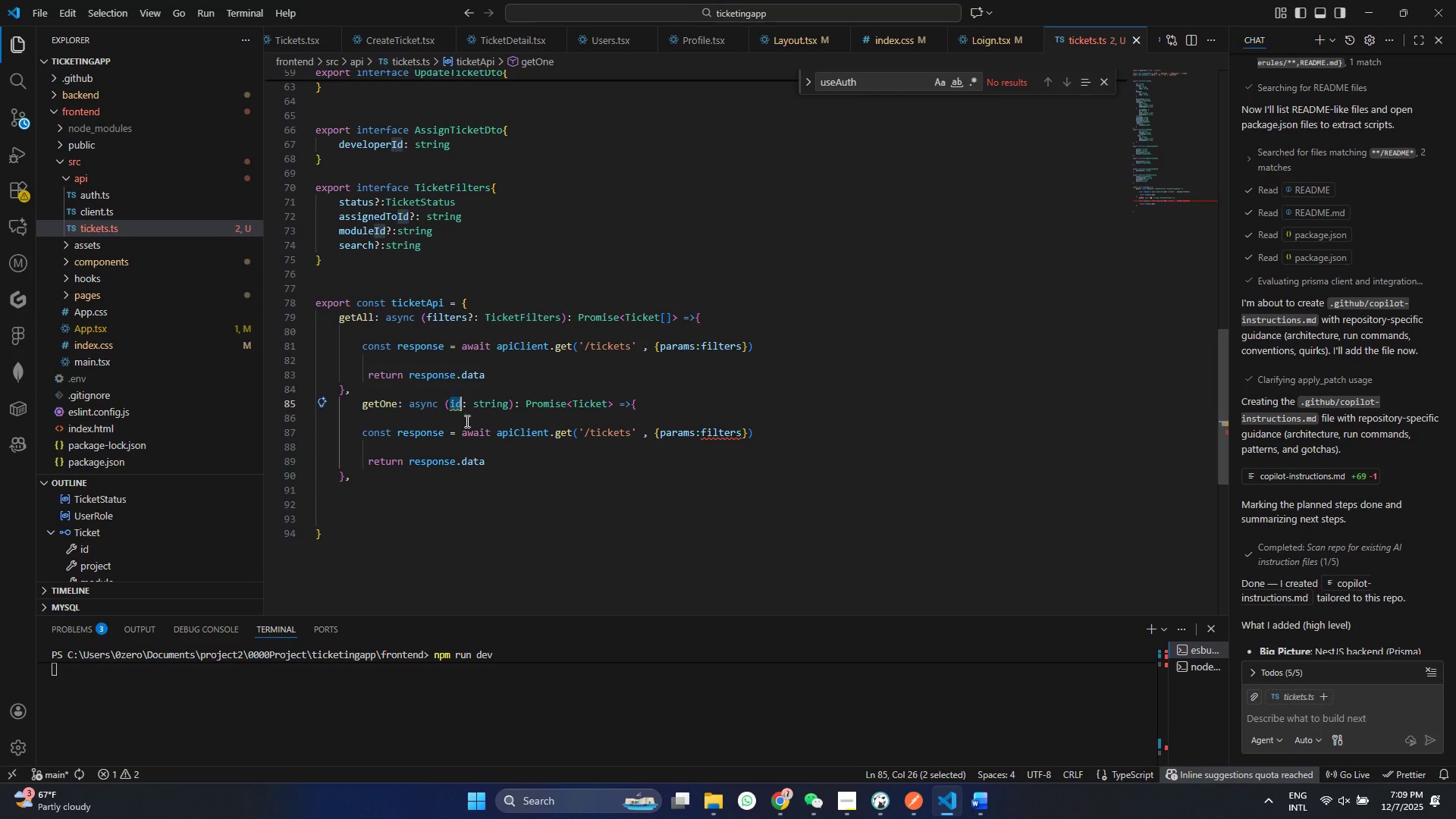 
triple_click([456, 406])
 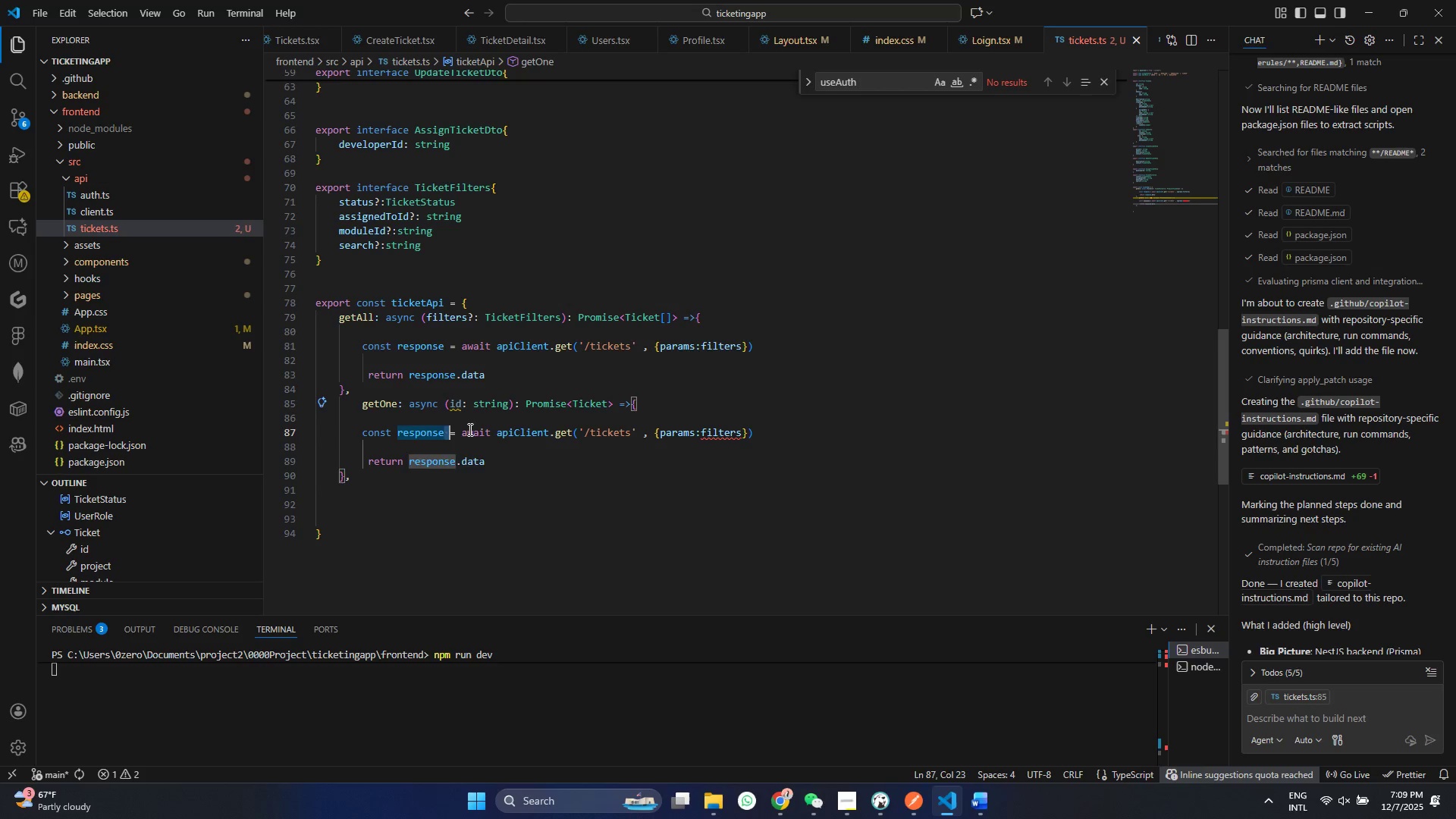 
double_click([483, 426])
 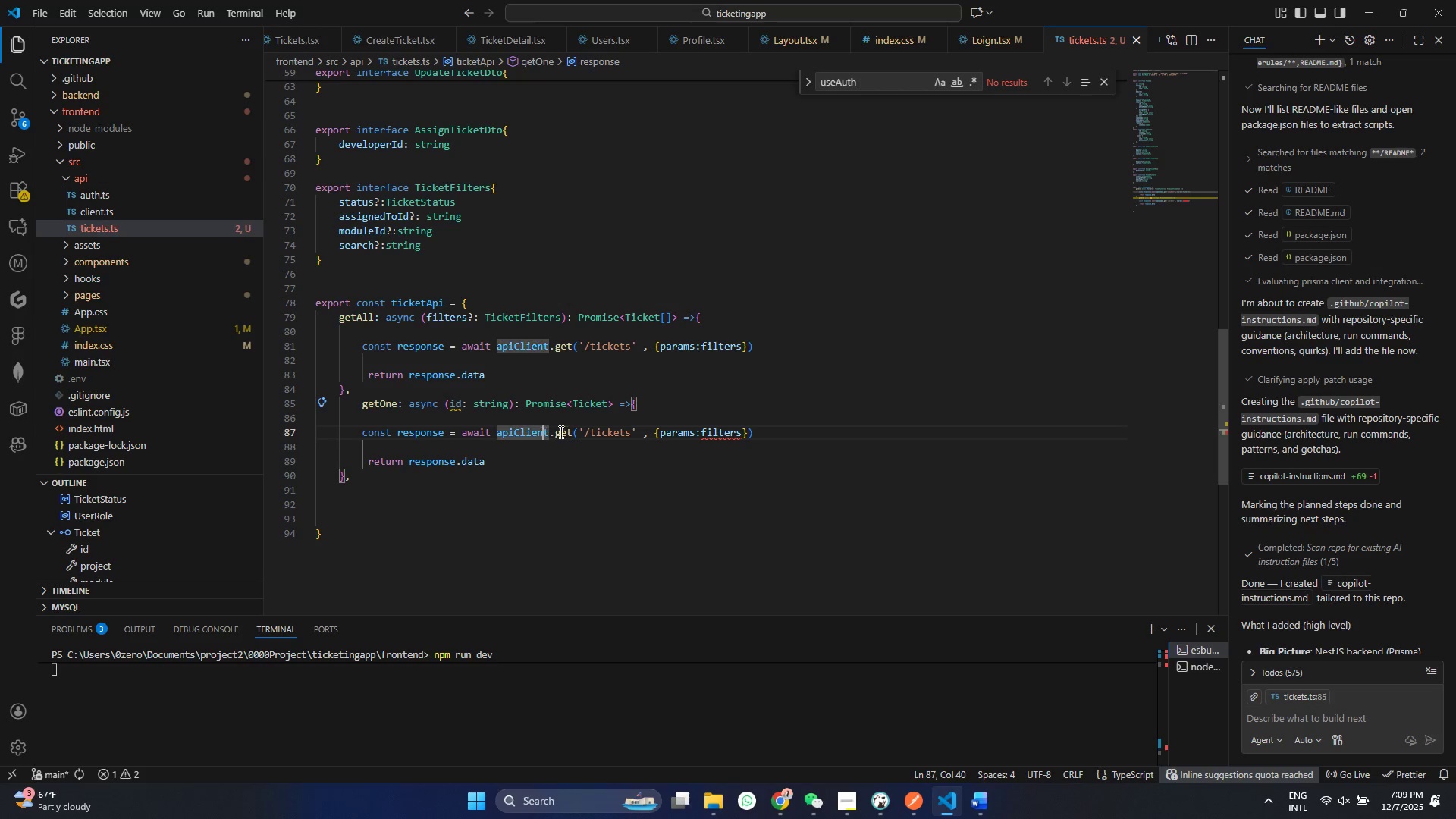 
left_click_drag(start_coordinate=[490, 428], to_coordinate=[504, 431])
 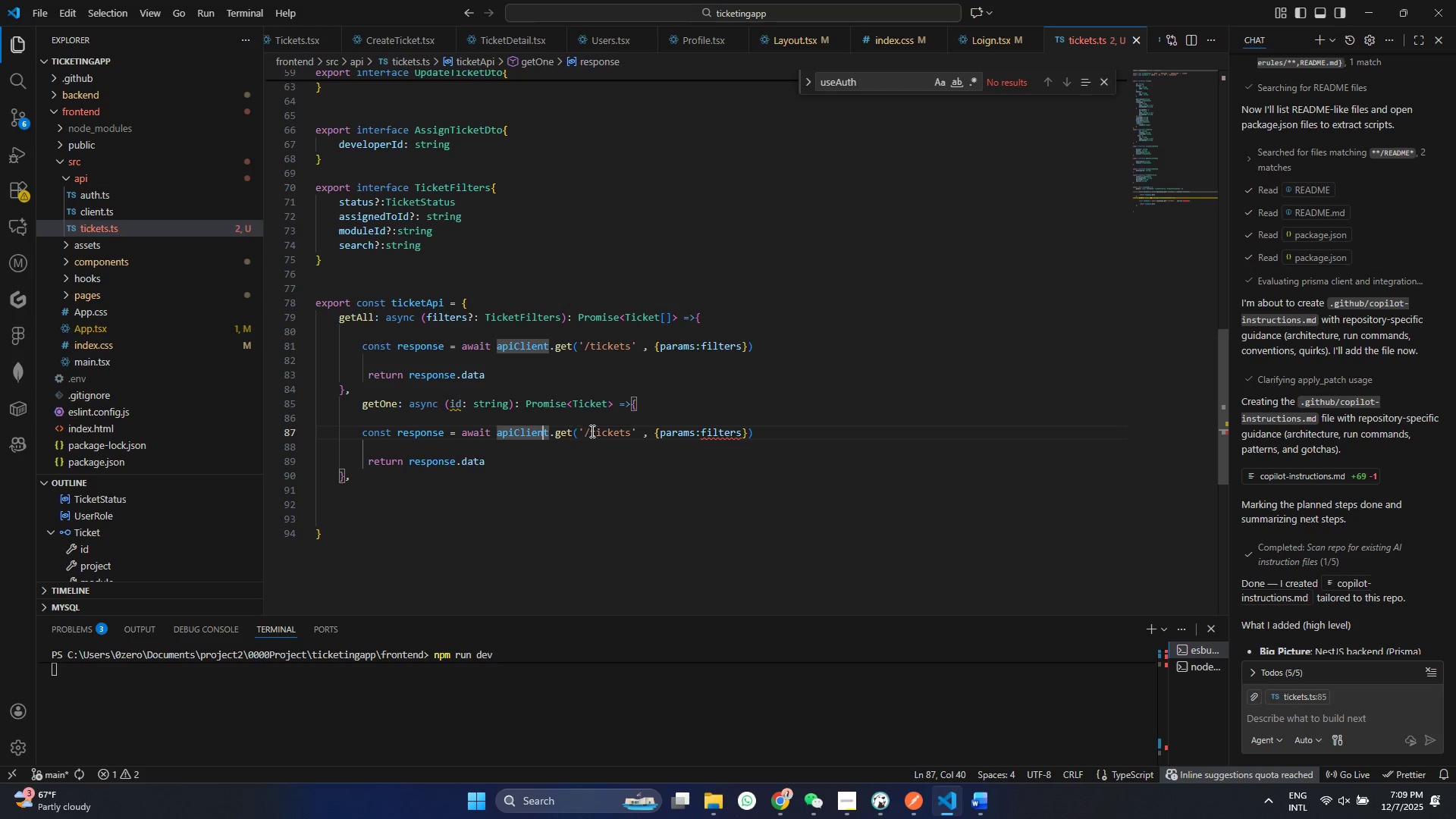 
triple_click([541, 432])
 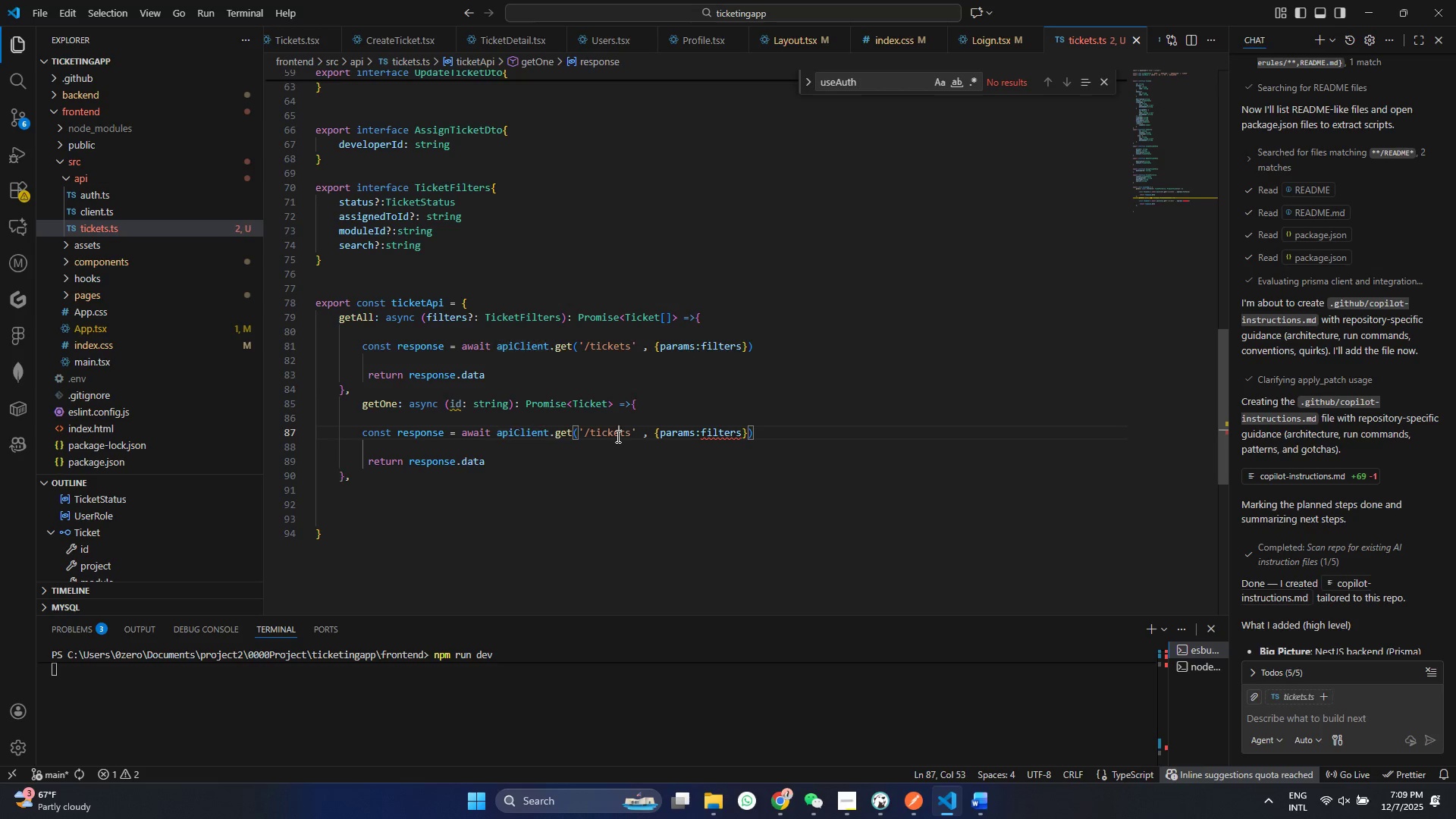 
left_click([617, 436])
 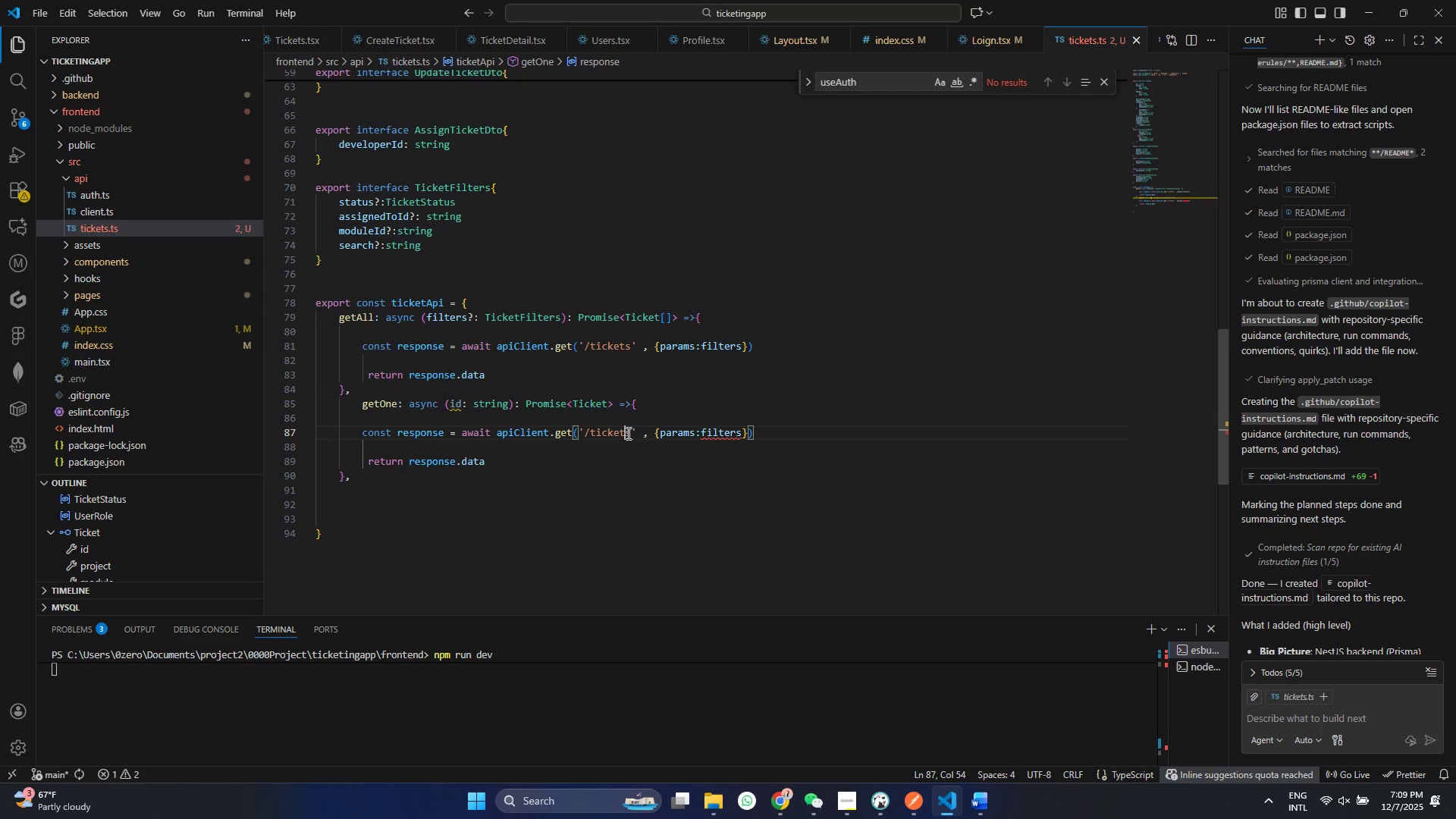 
left_click([627, 433])
 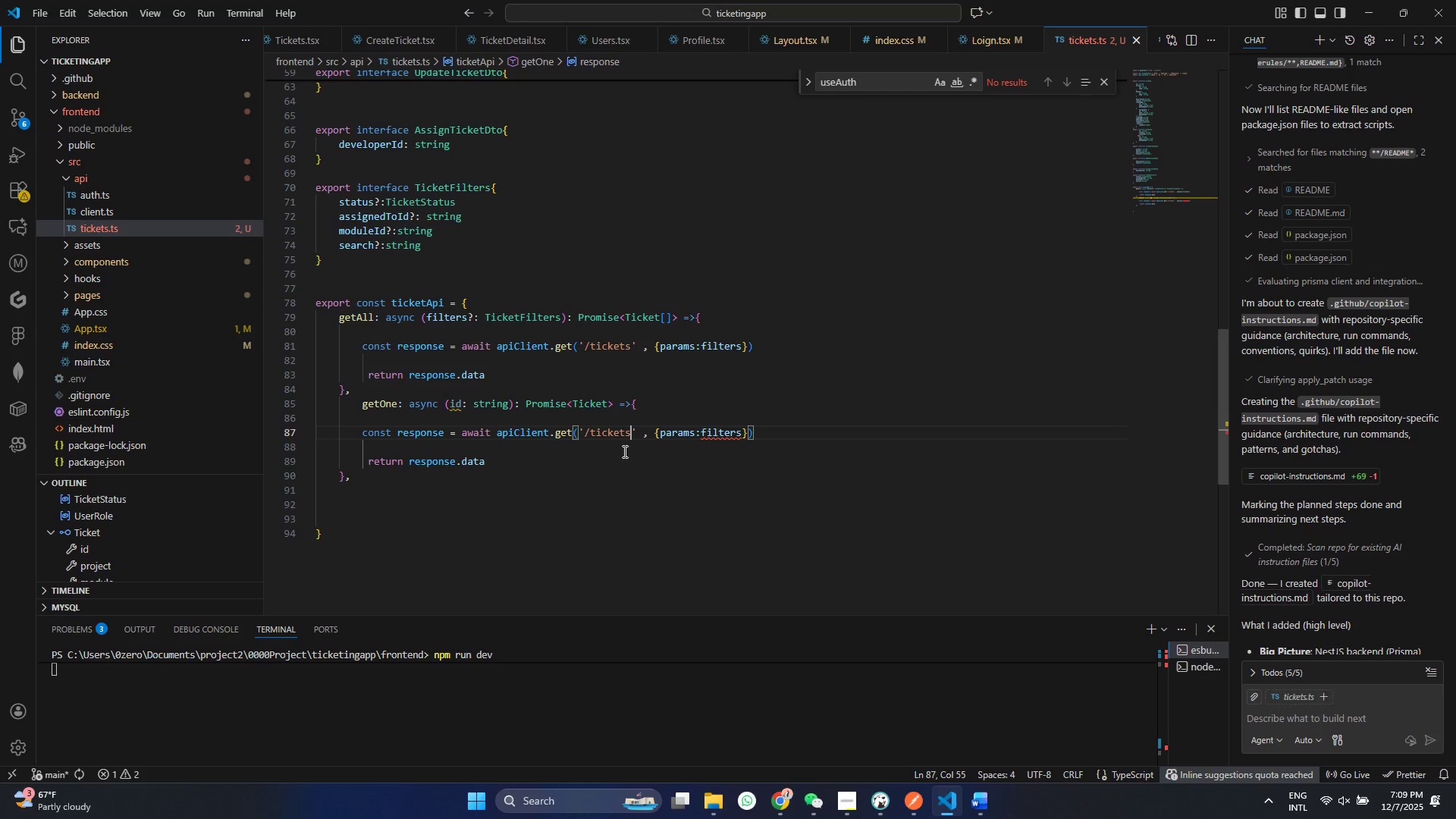 
key(ArrowRight)
 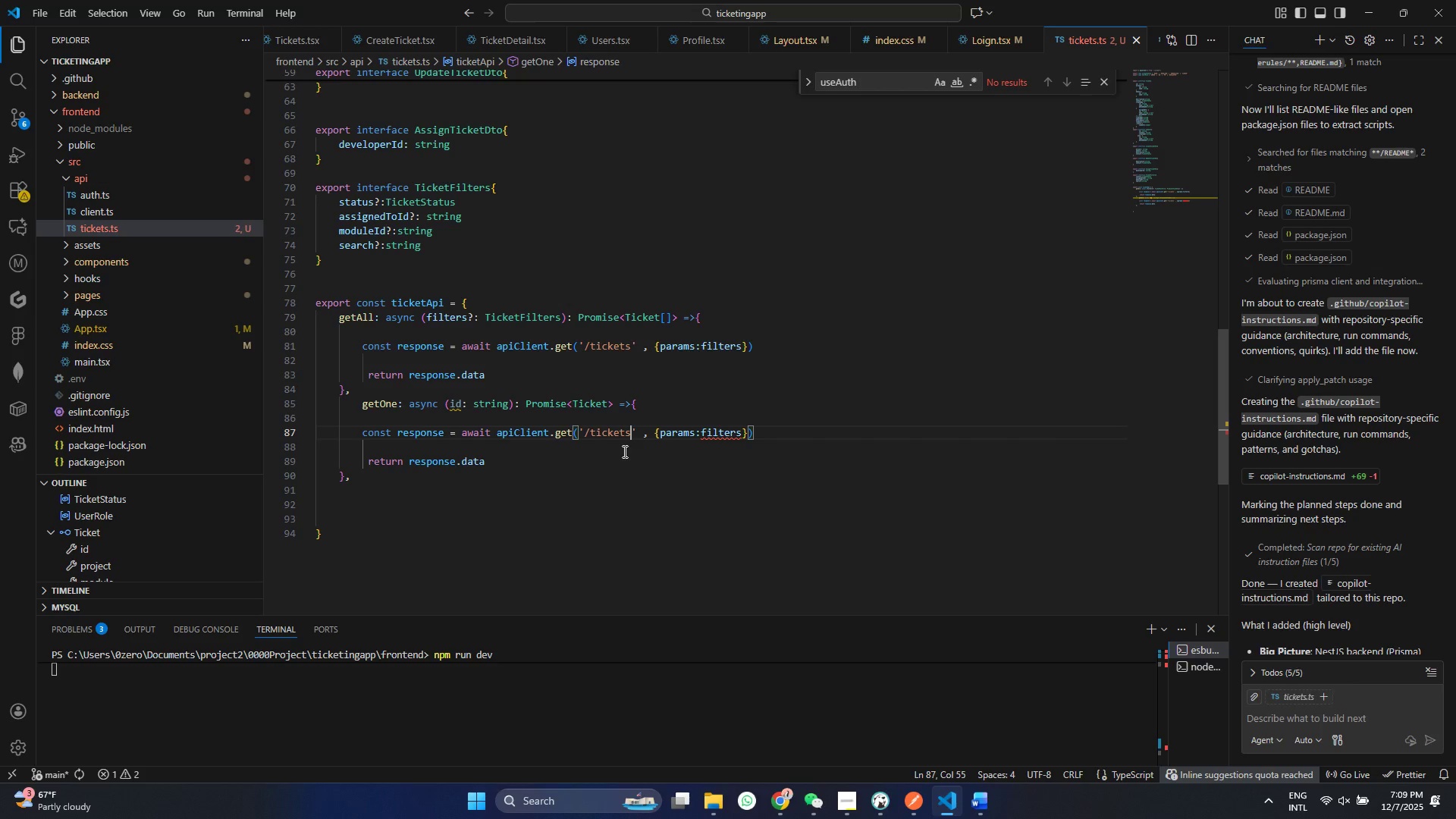 
type(/$#)
key(Backspace)
type(4)
key(Backspace)
type({})
 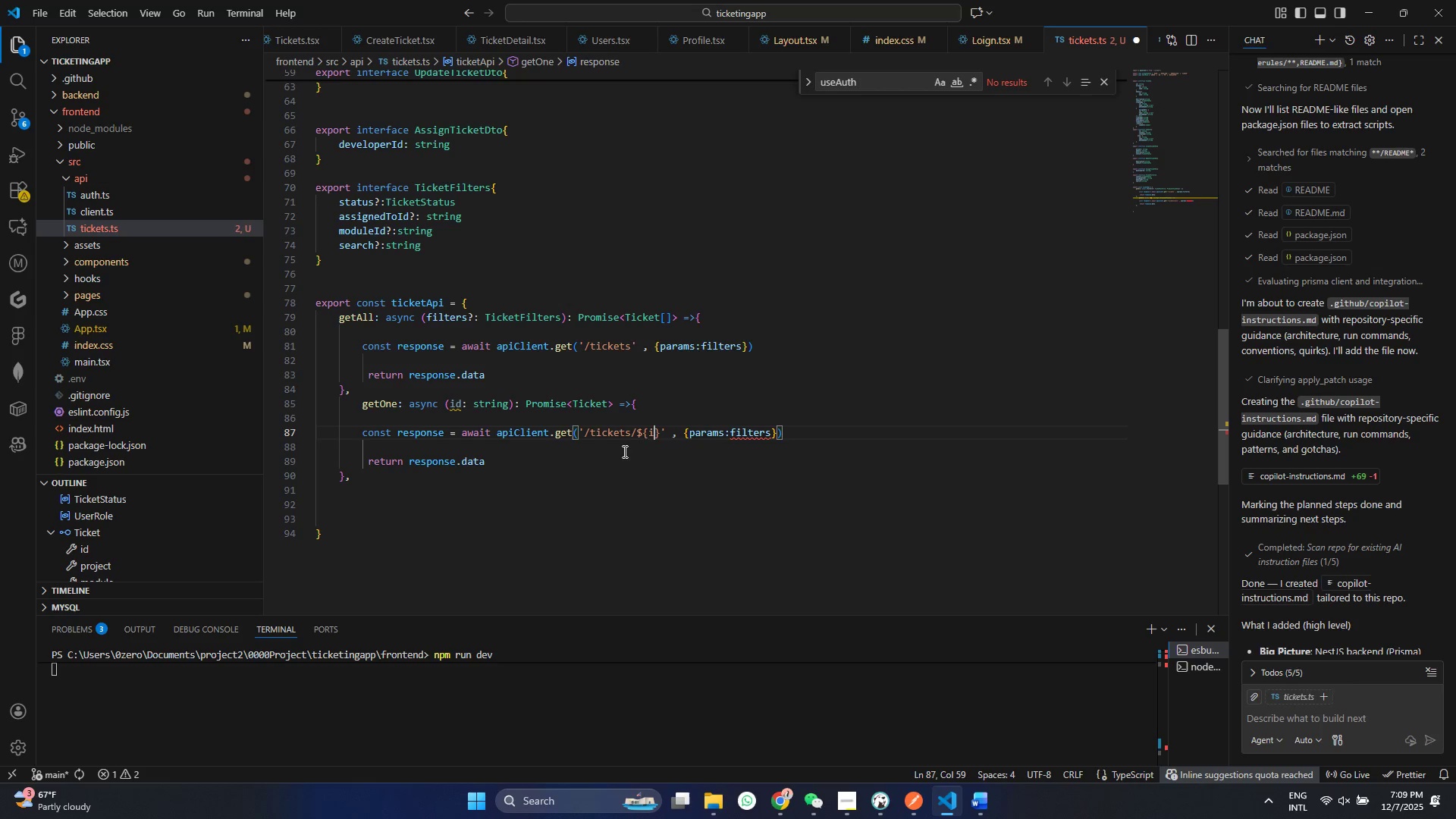 
 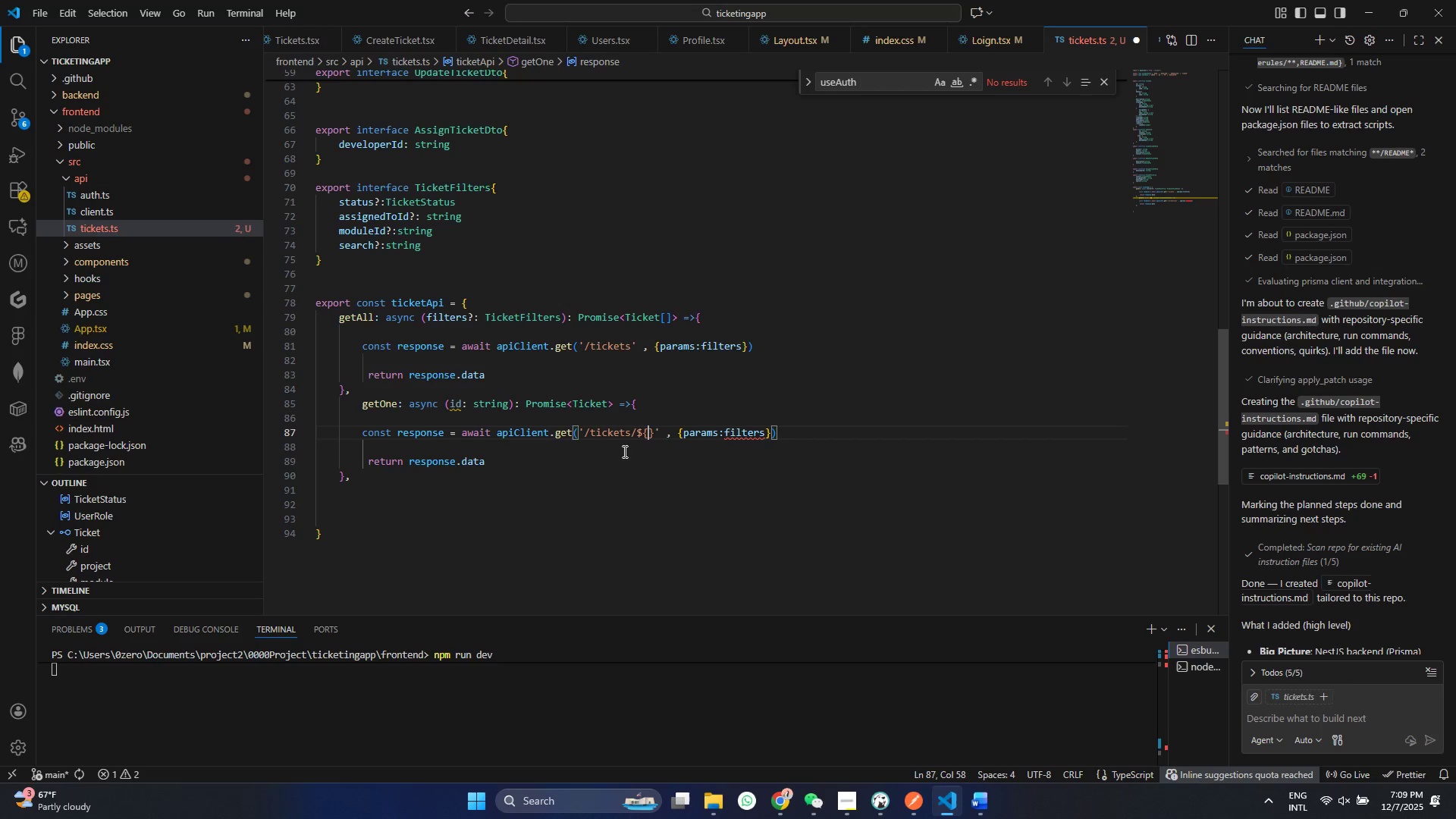 
key(Shift+ArrowLeft)
 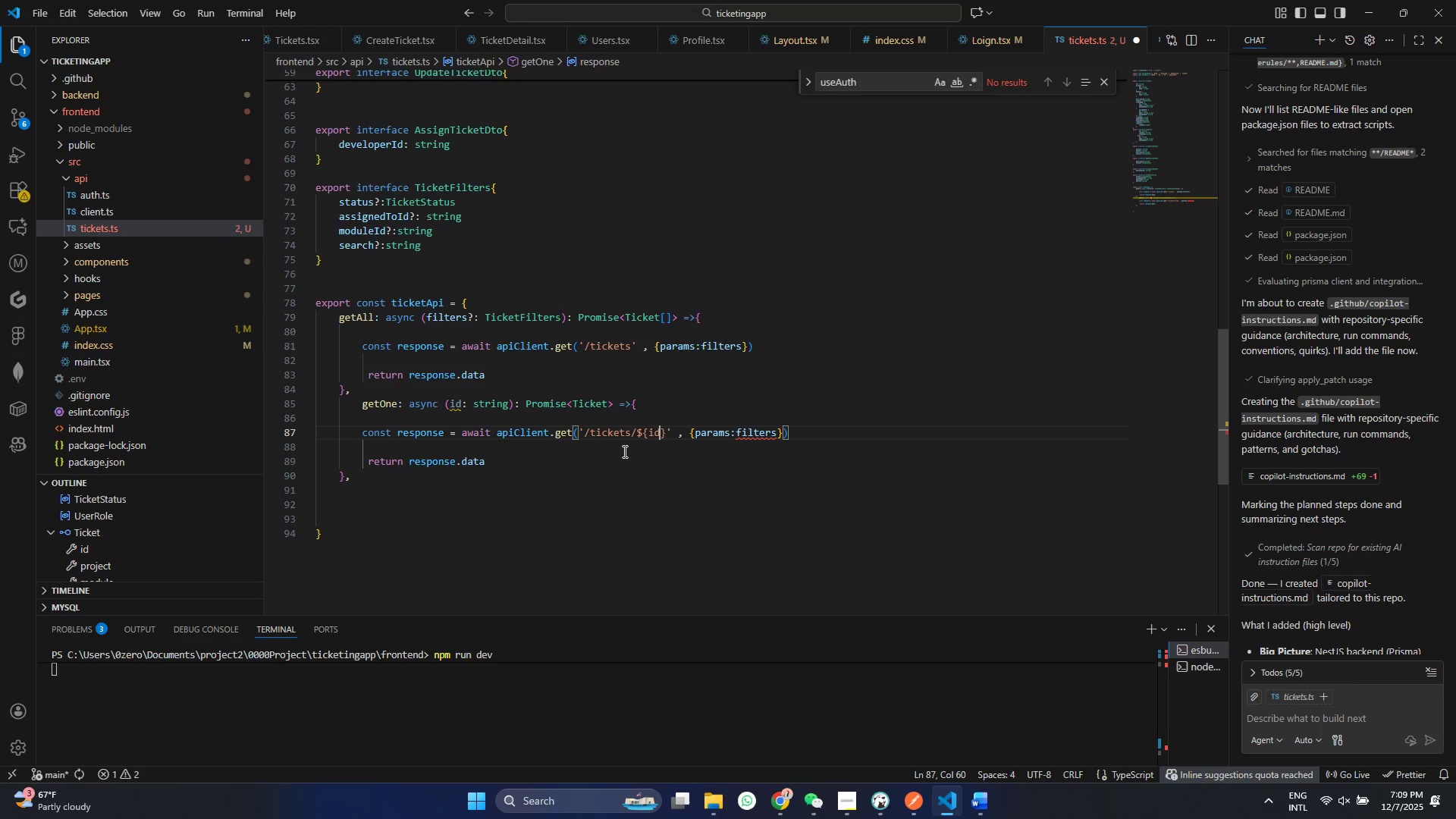 
type(id)
 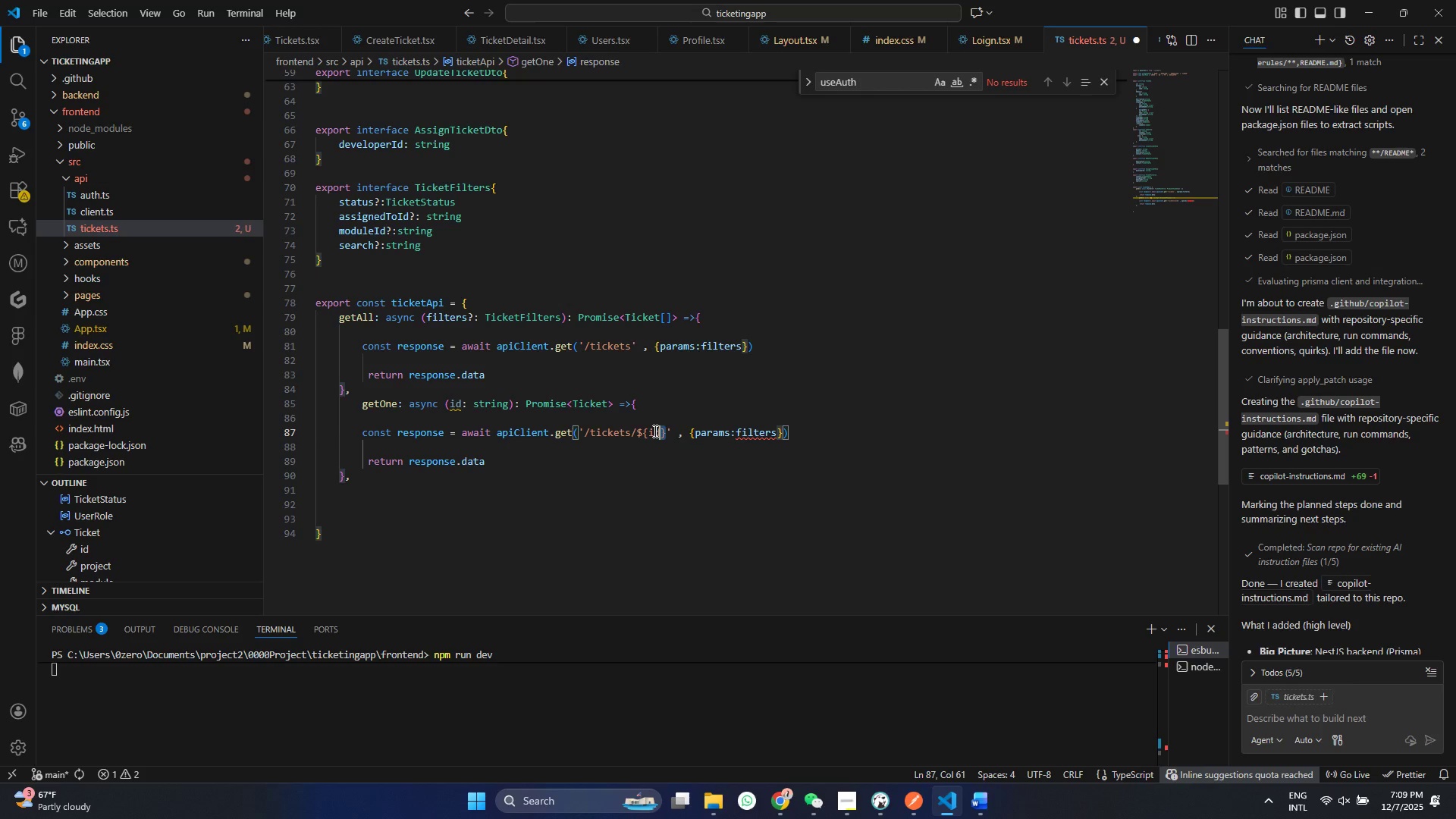 
left_click_drag(start_coordinate=[665, 431], to_coordinate=[585, 438])
 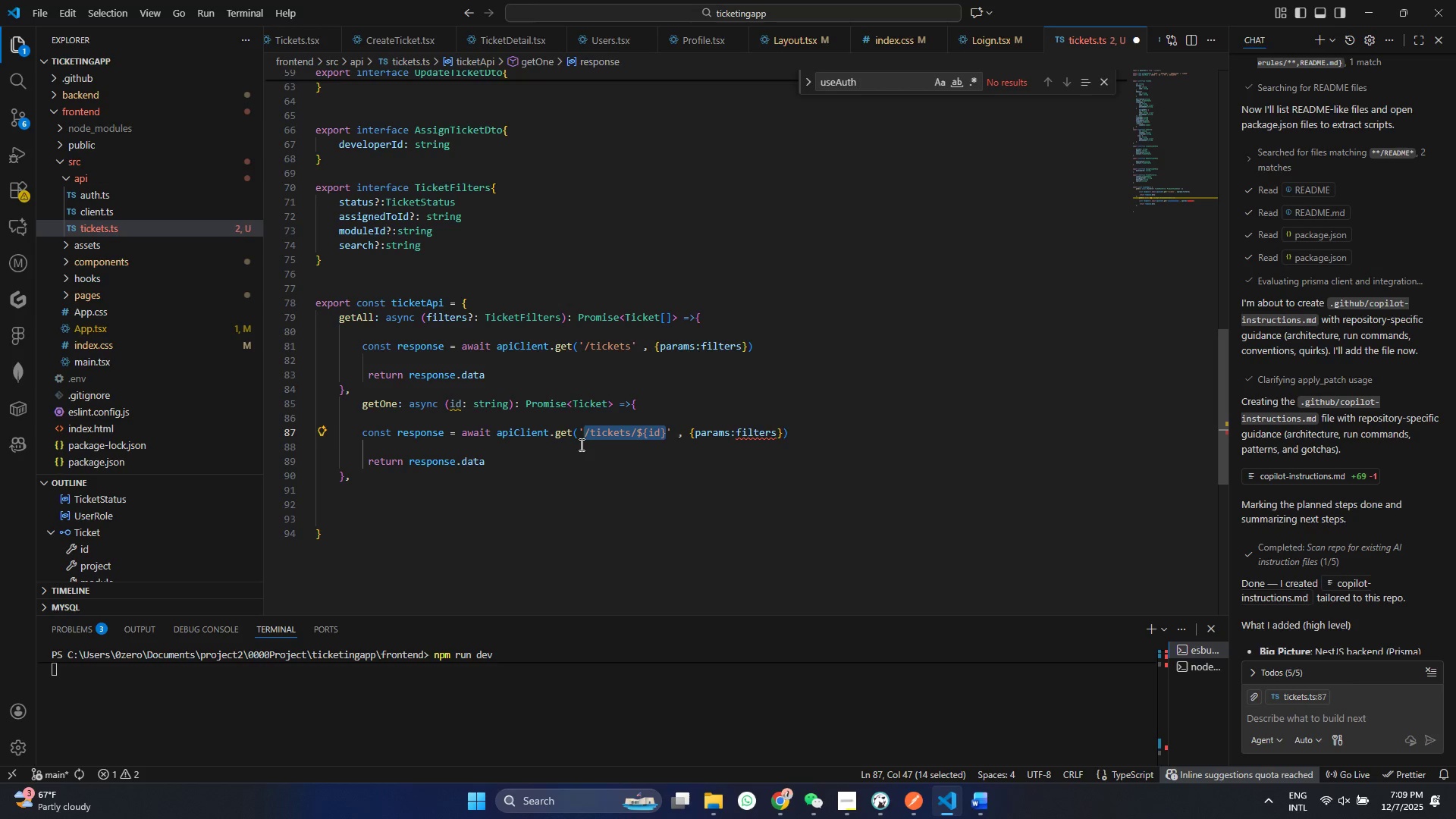 
key(Backquote)
 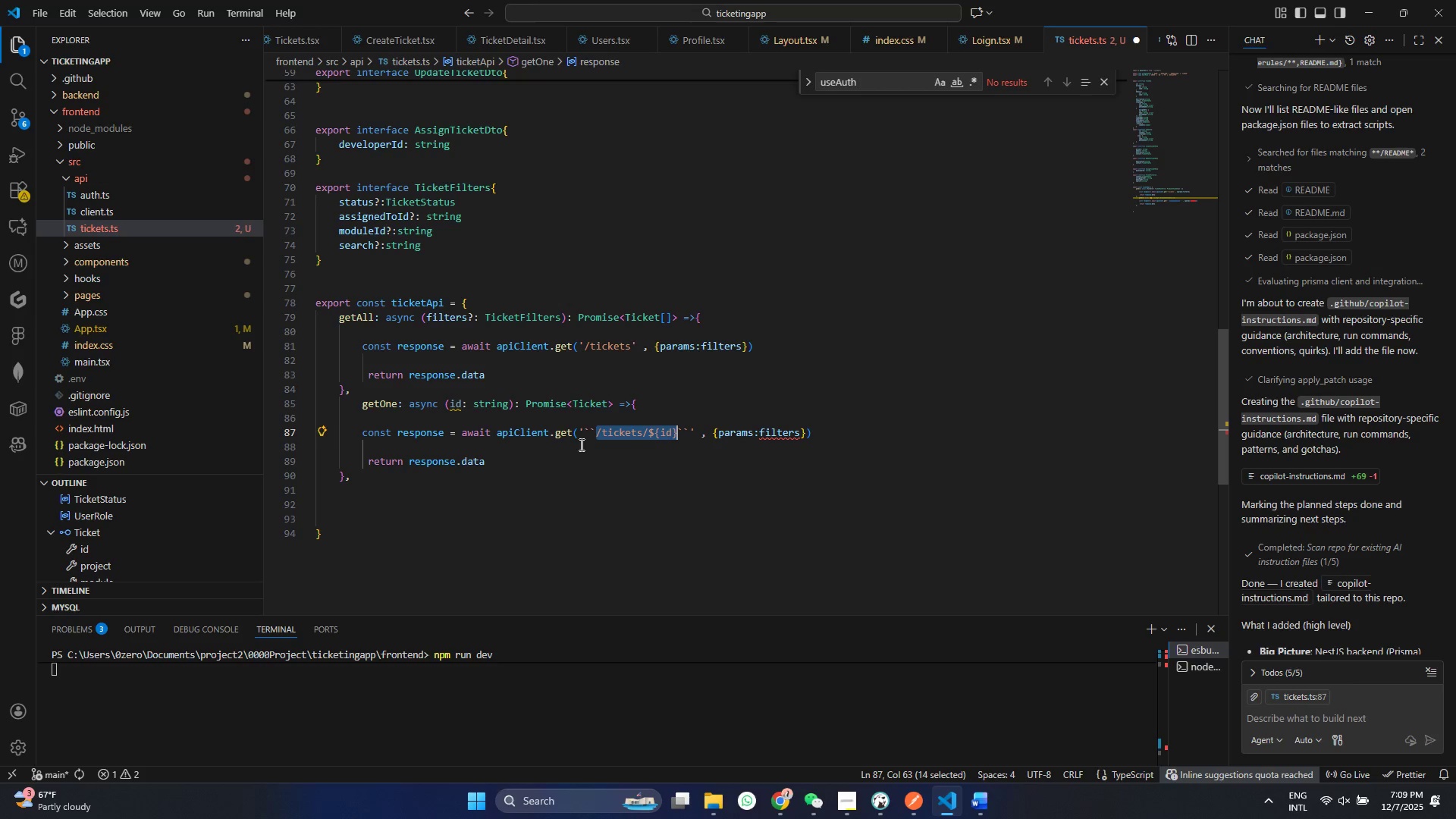 
key(Backquote)
 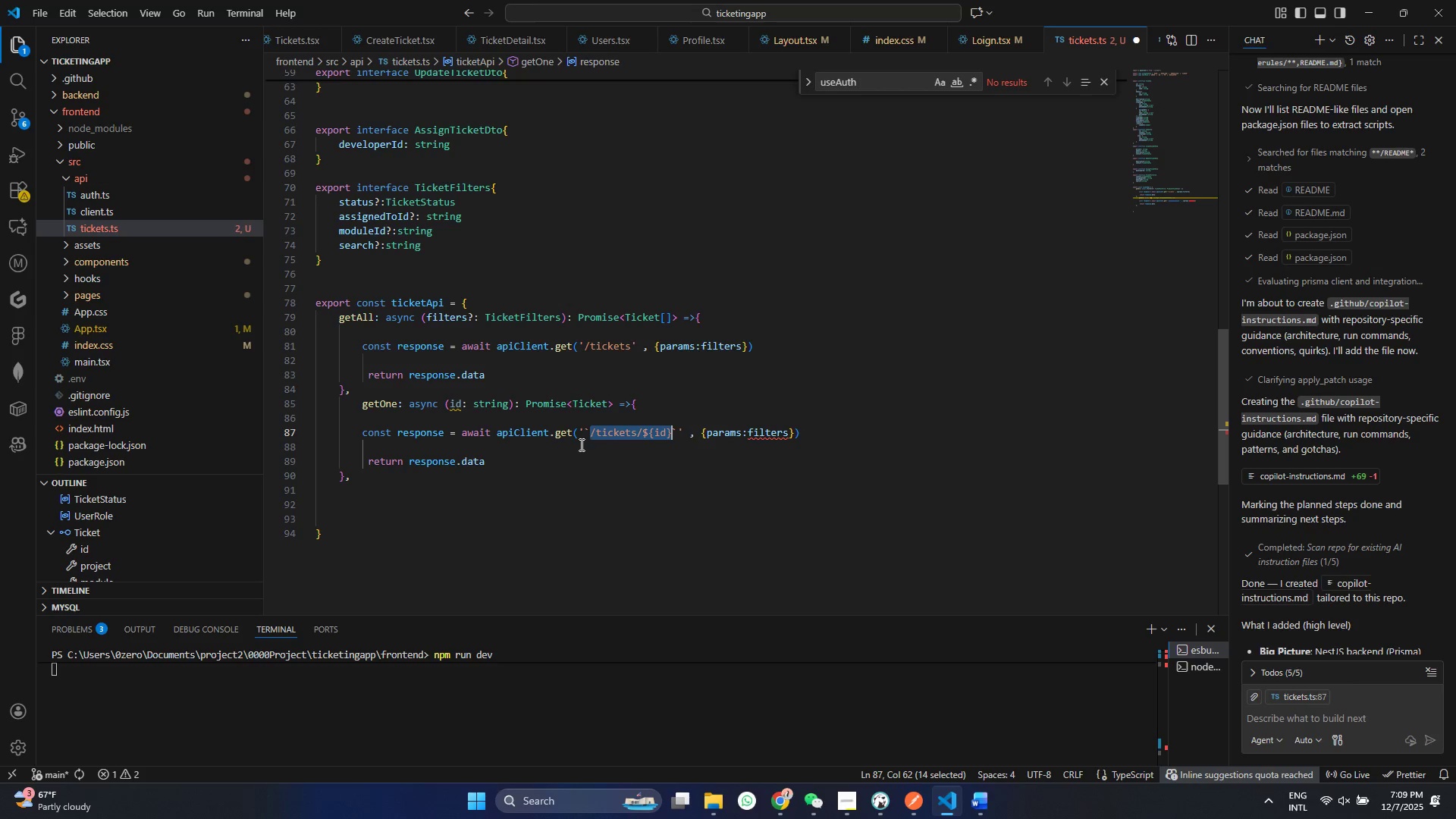 
key(Control+ControlLeft)
 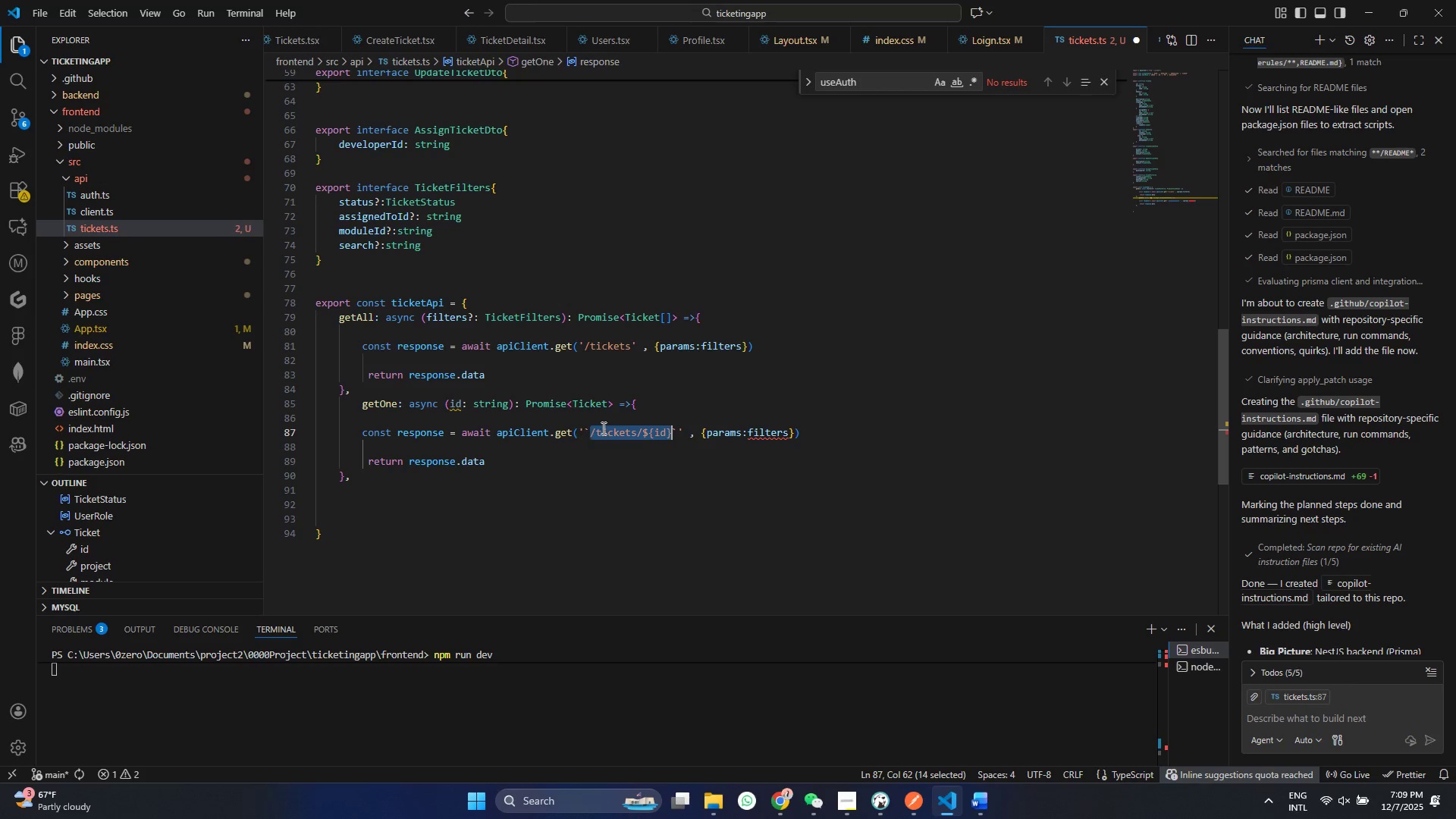 
key(Control+Z)
 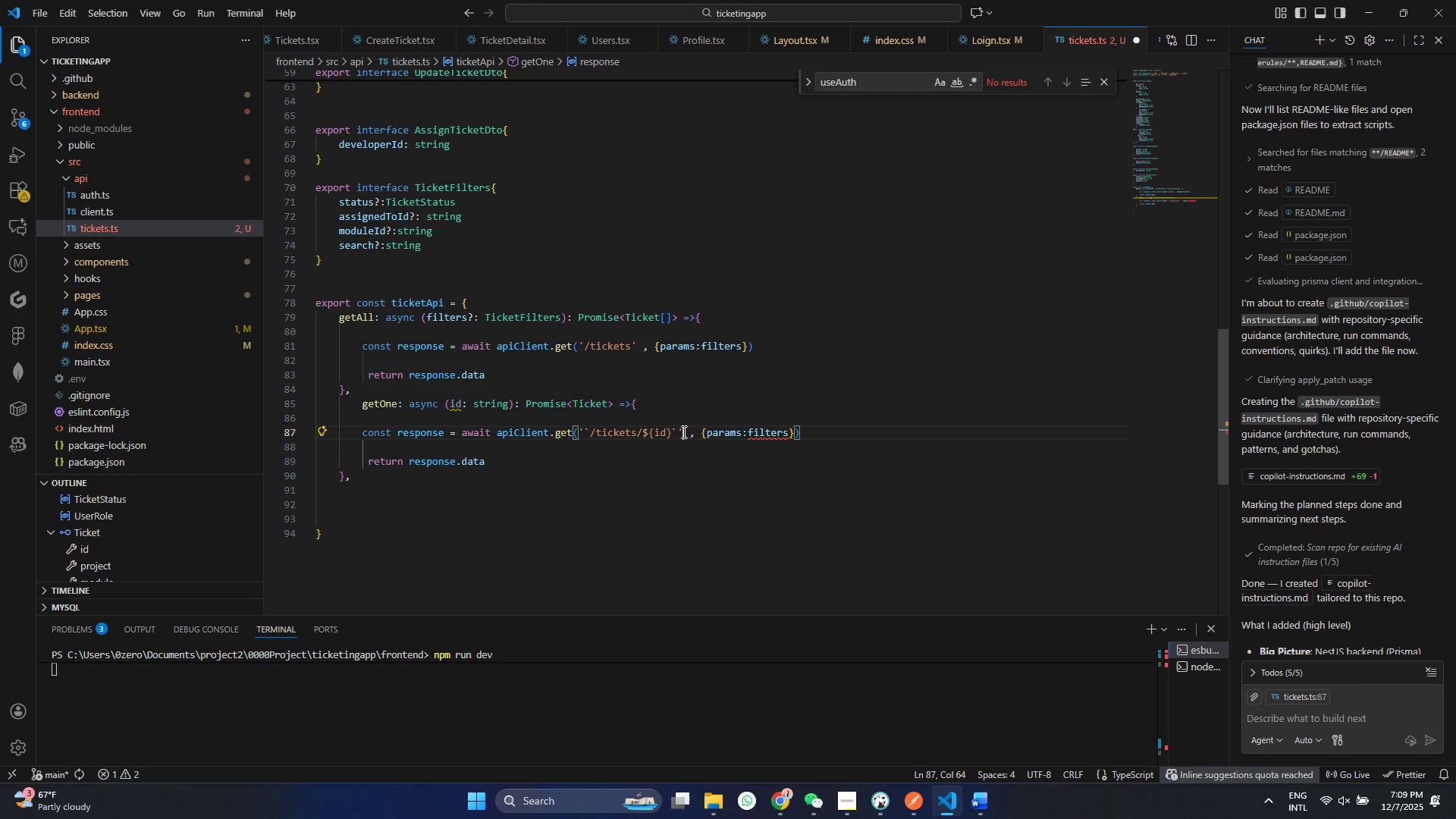 
left_click([682, 436])
 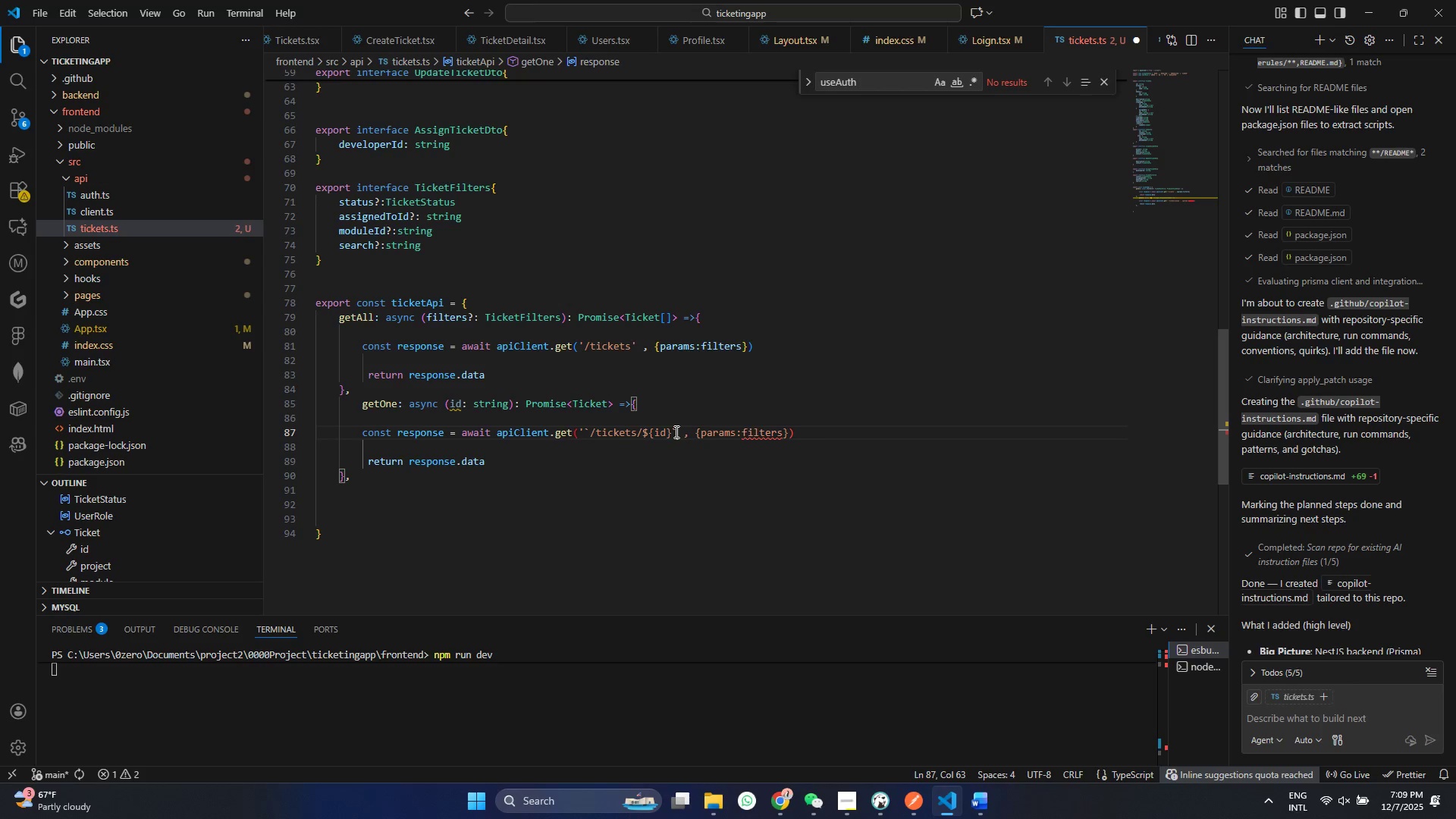 
key(Backspace)
 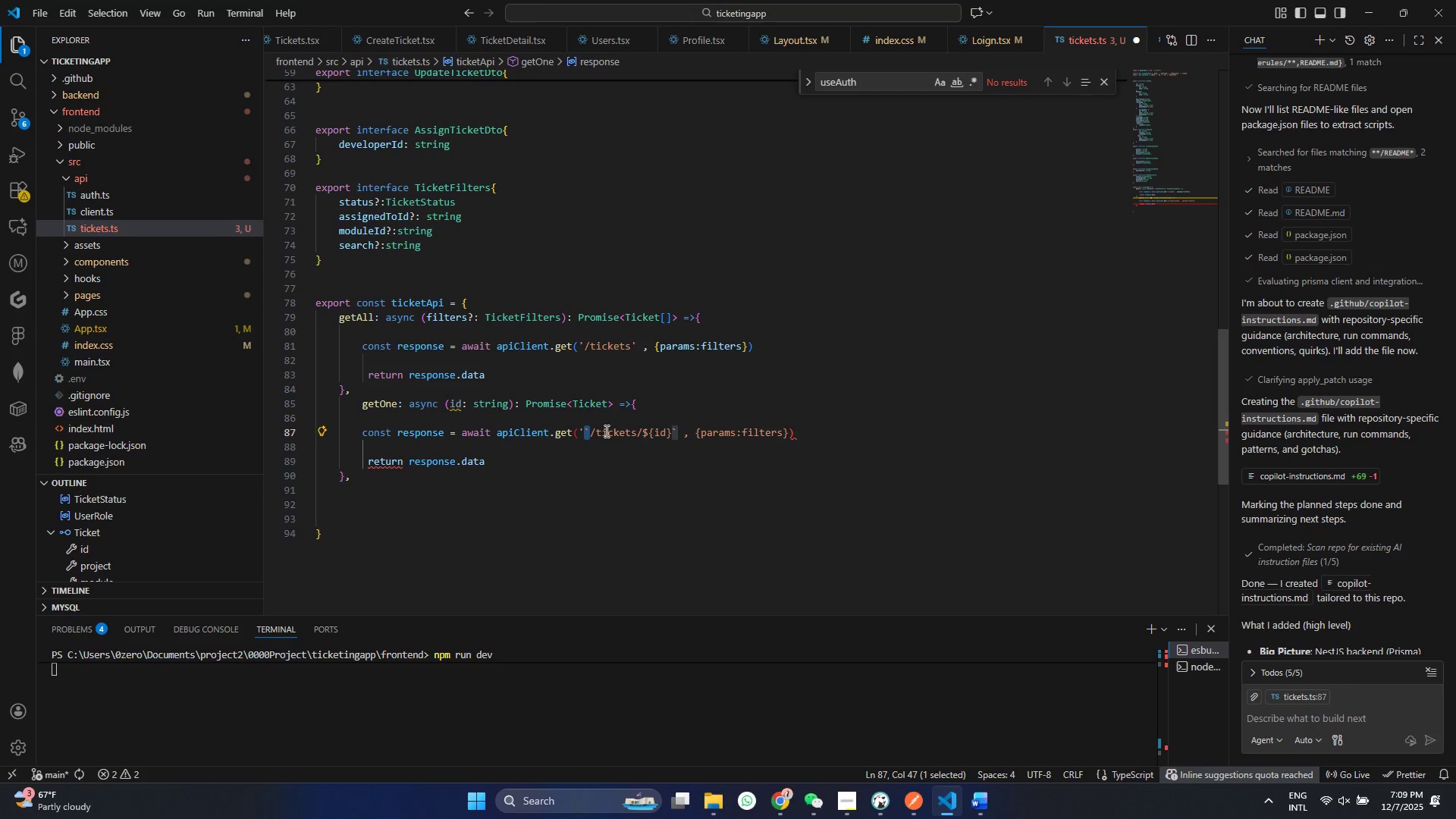 
key(ArrowLeft)
 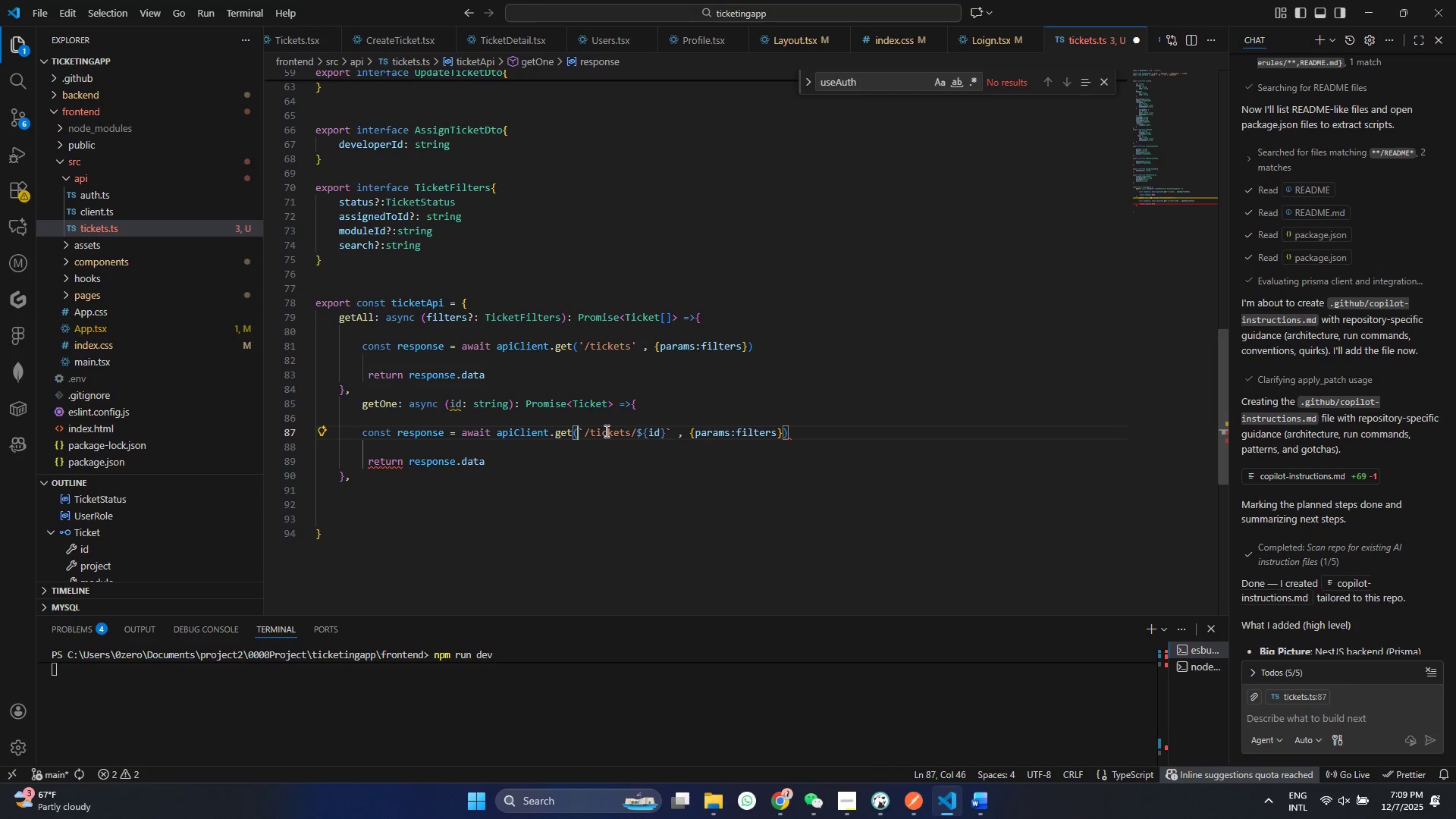 
key(Backspace)
 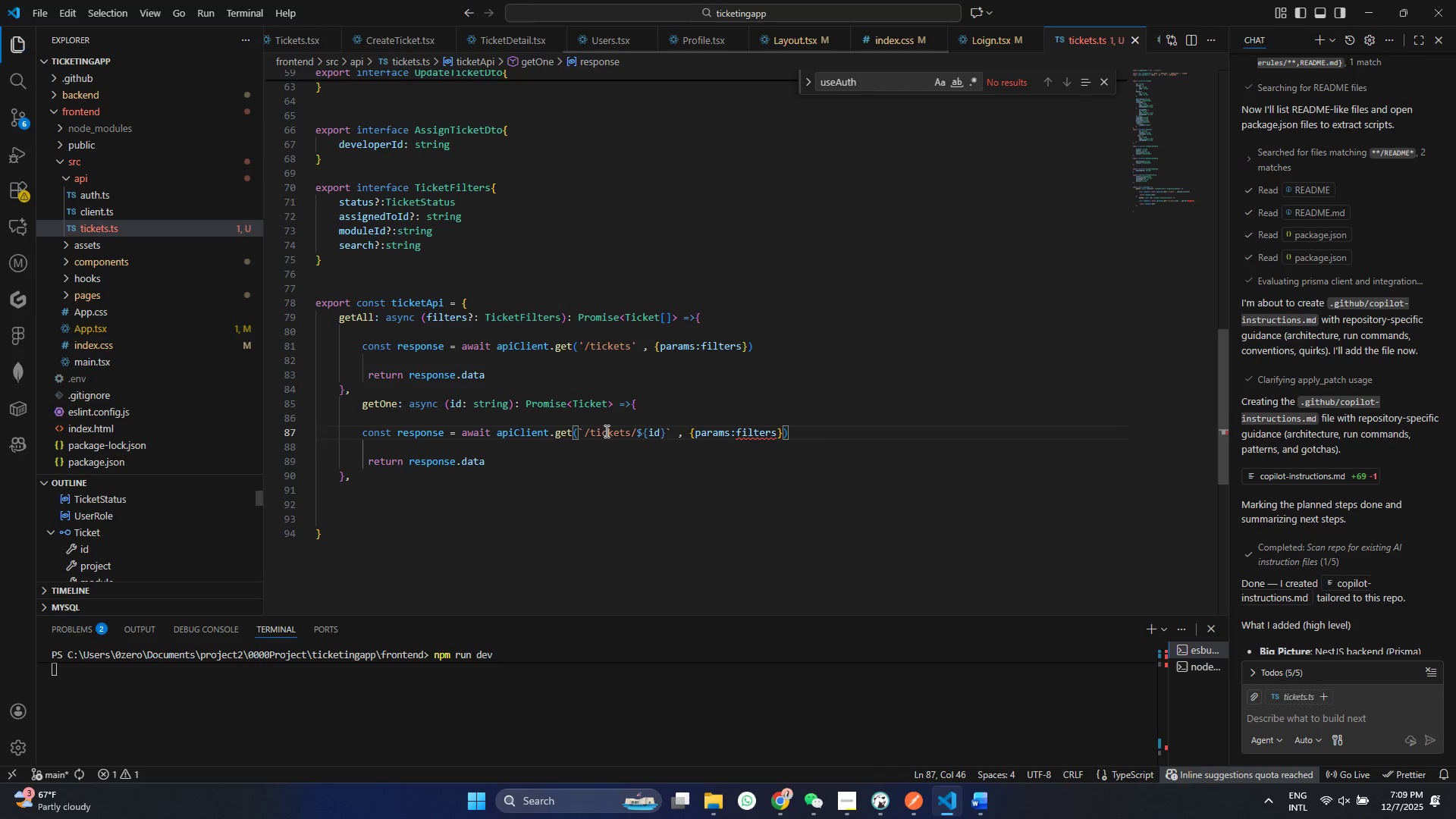 
key(Control+ControlLeft)
 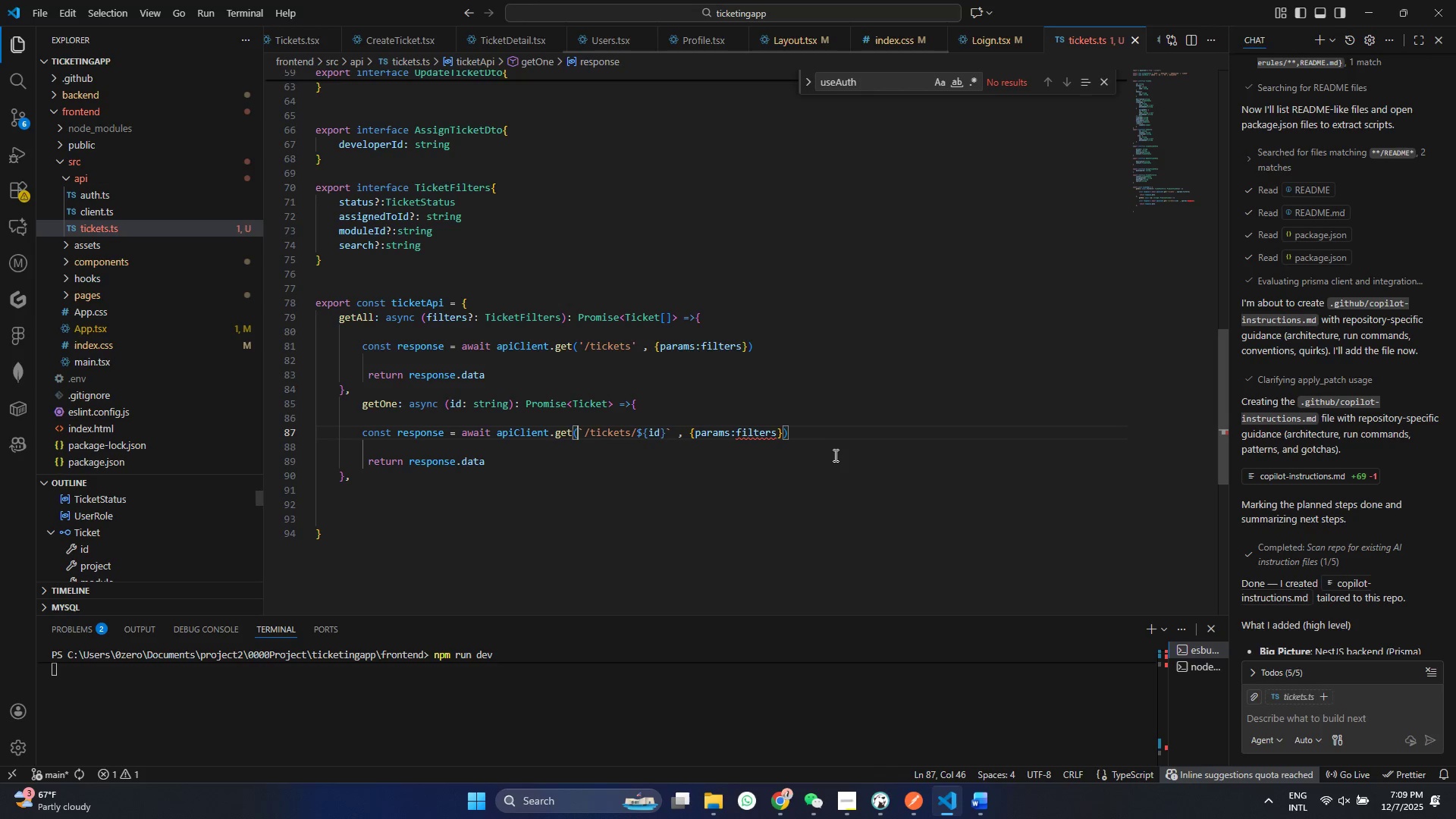 
key(Control+S)
 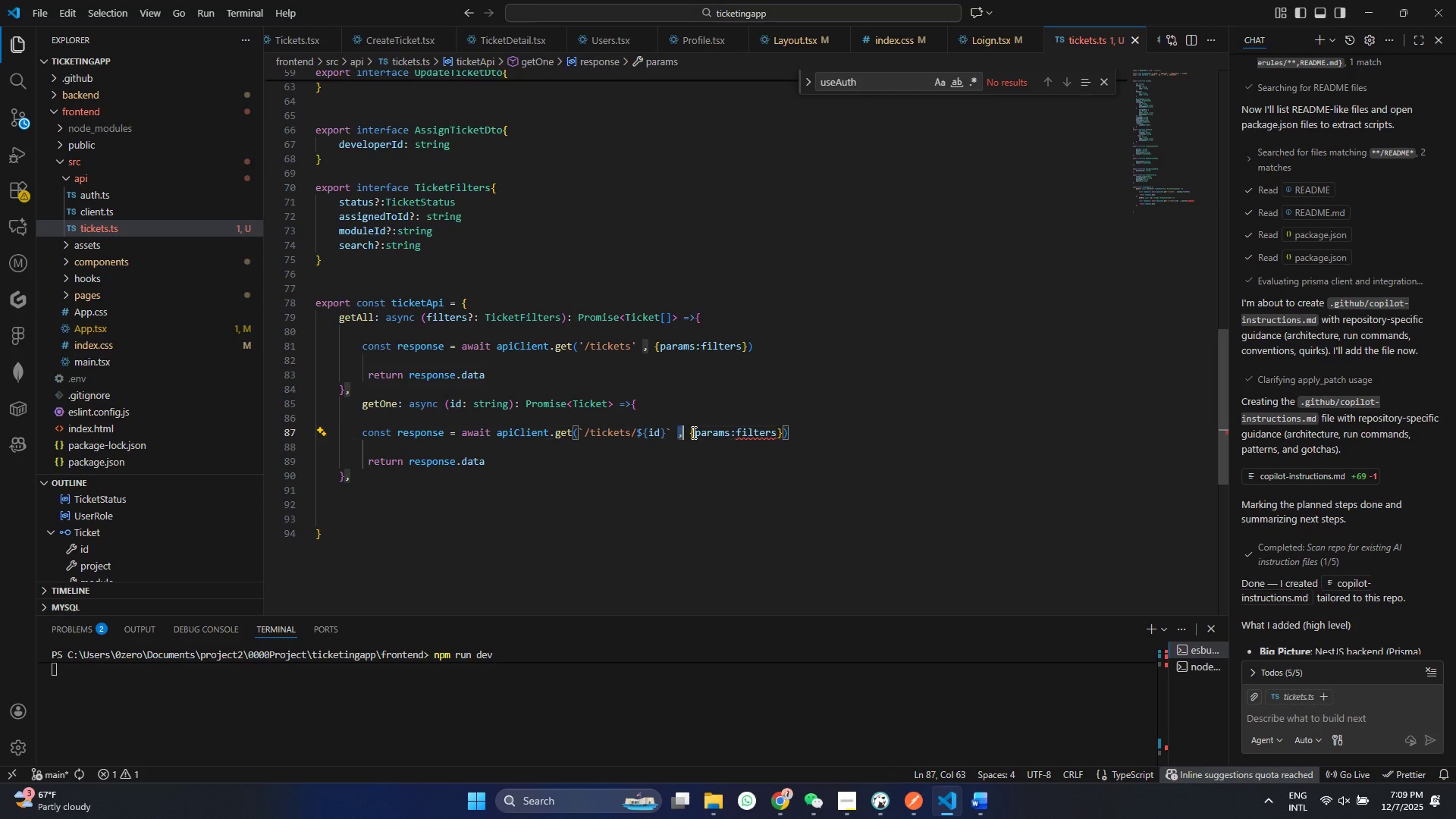 
left_click_drag(start_coordinate=[679, 431], to_coordinate=[780, 431])
 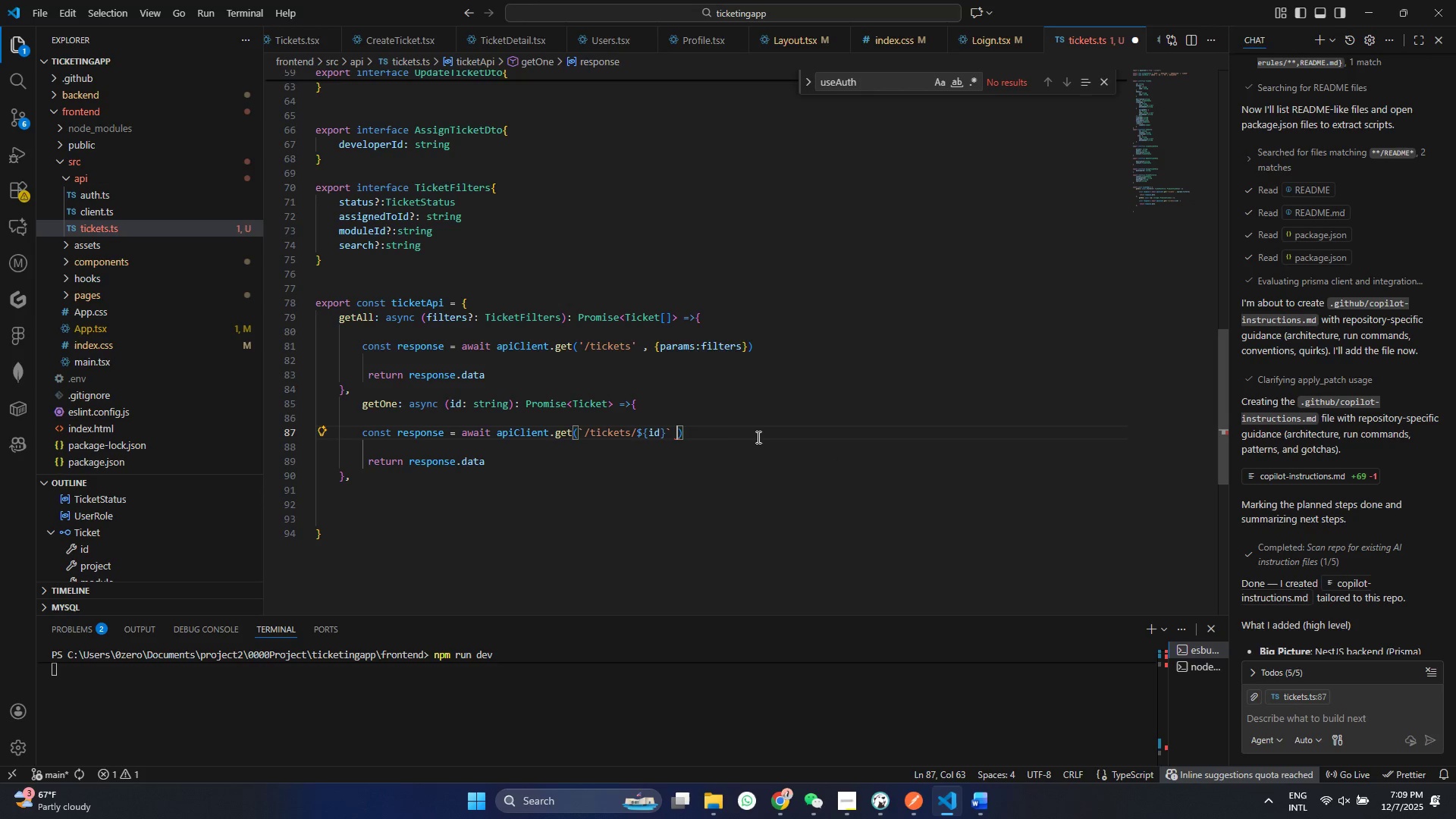 
key(Backspace)
 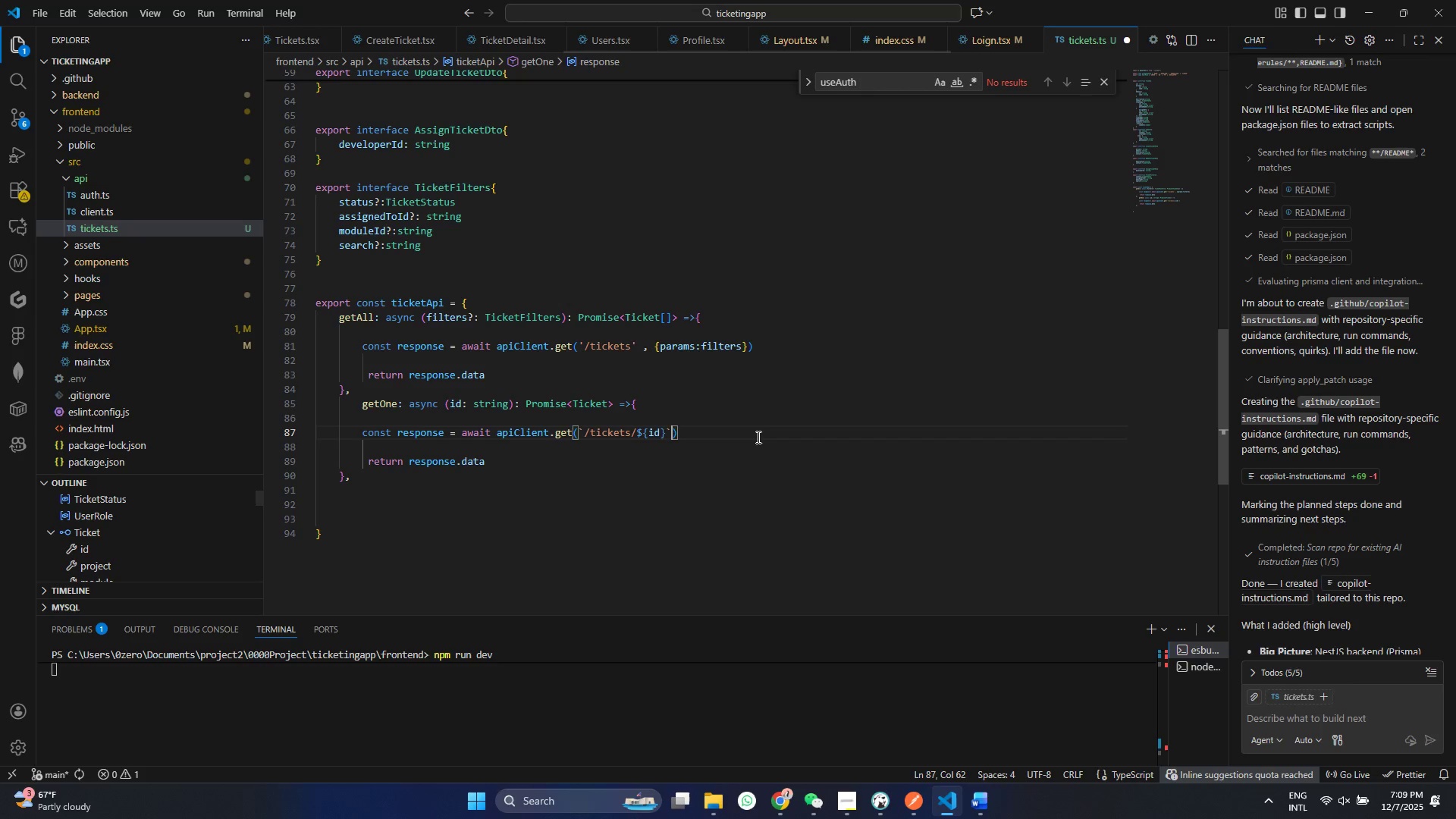 
key(Backspace)
 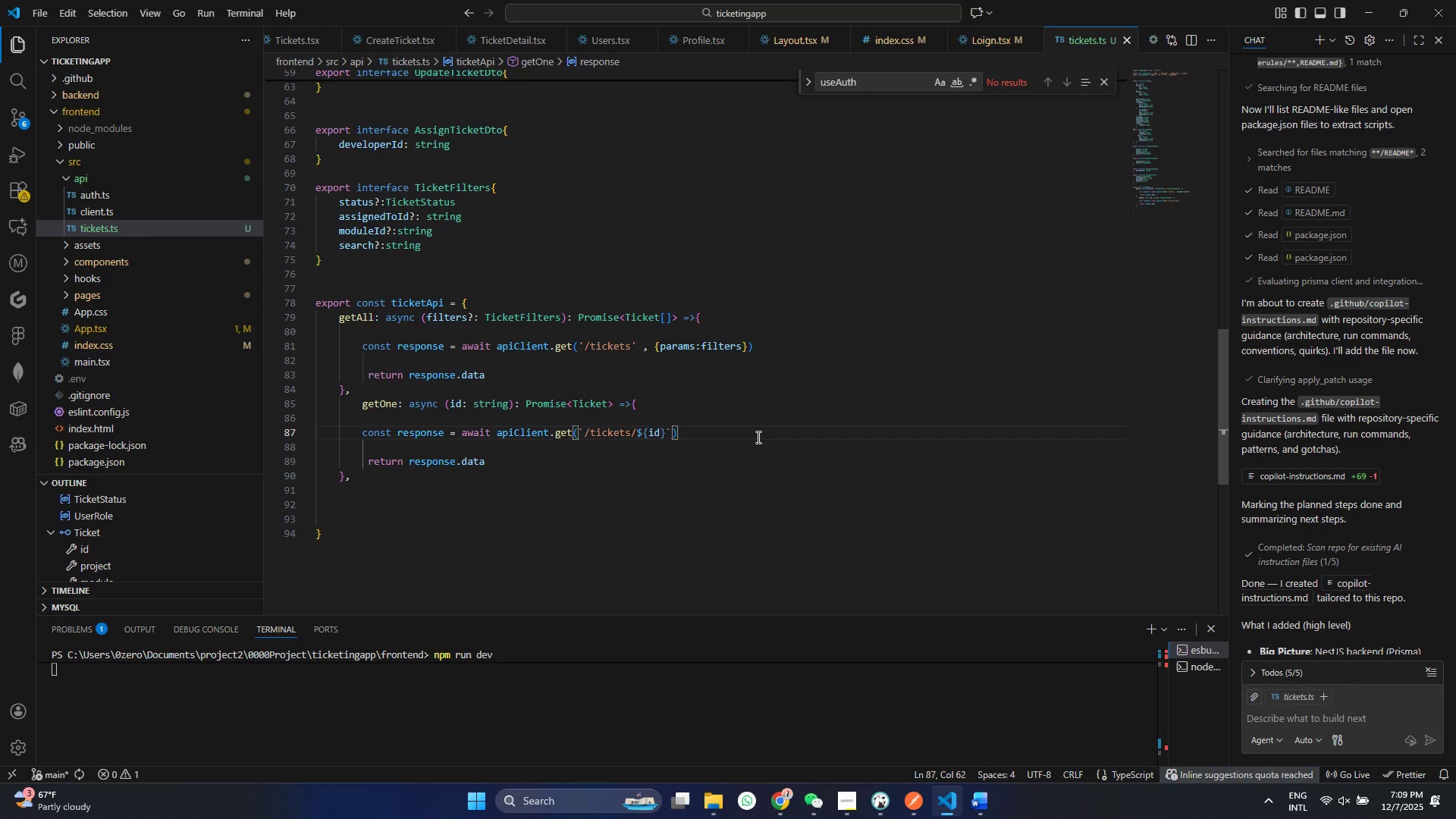 
key(Control+ControlLeft)
 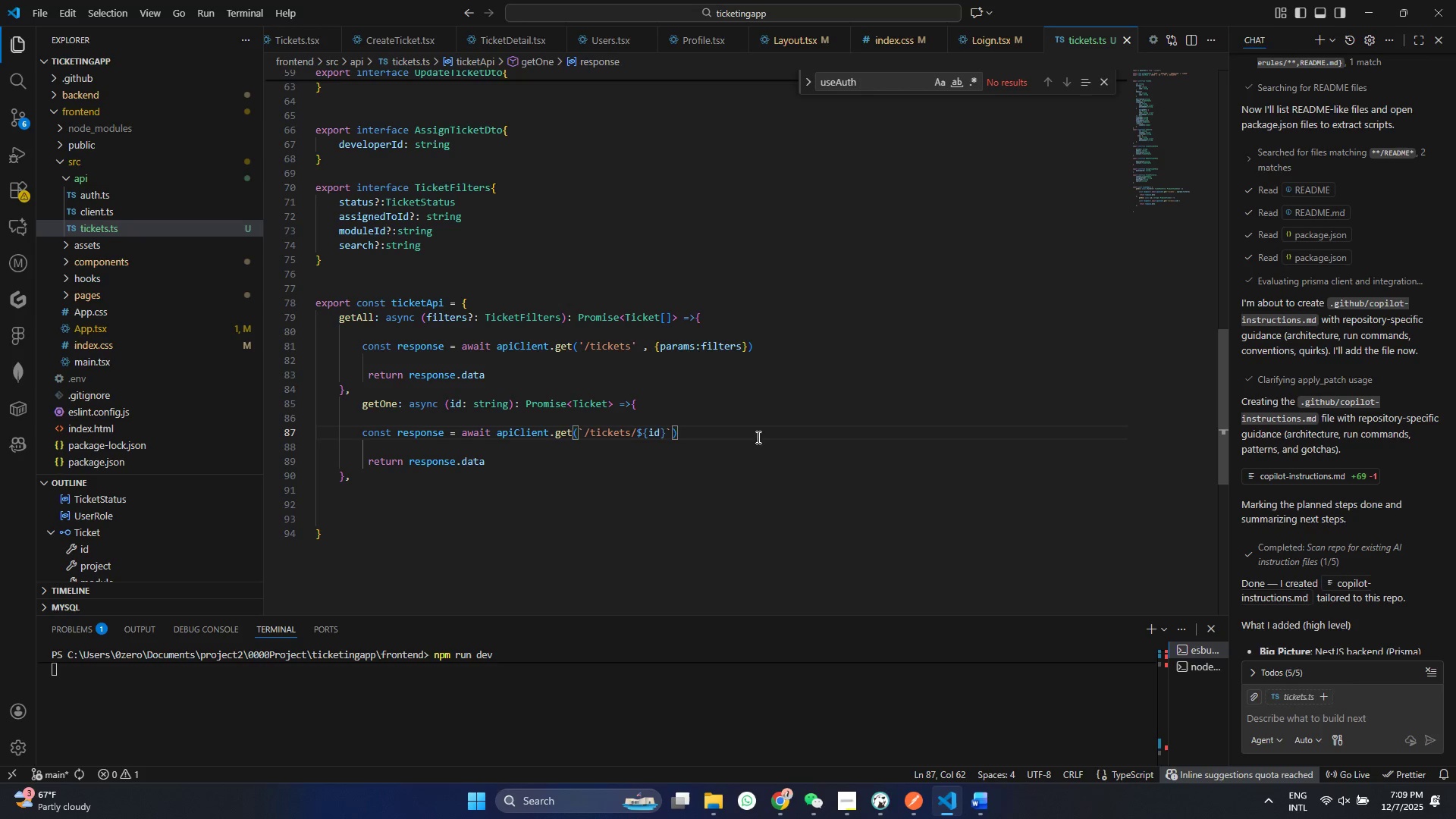 
key(Control+S)
 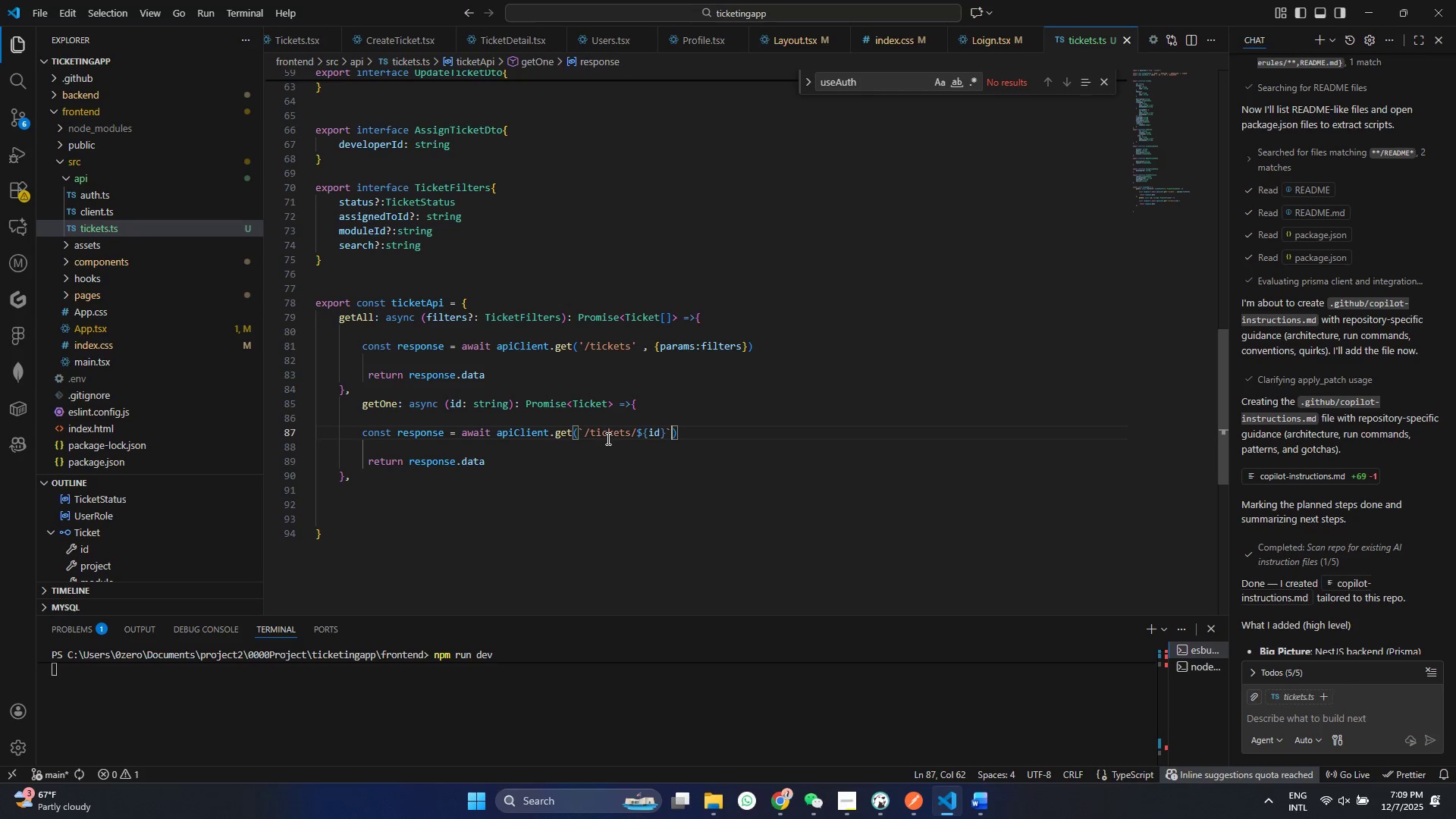 
left_click([607, 438])
 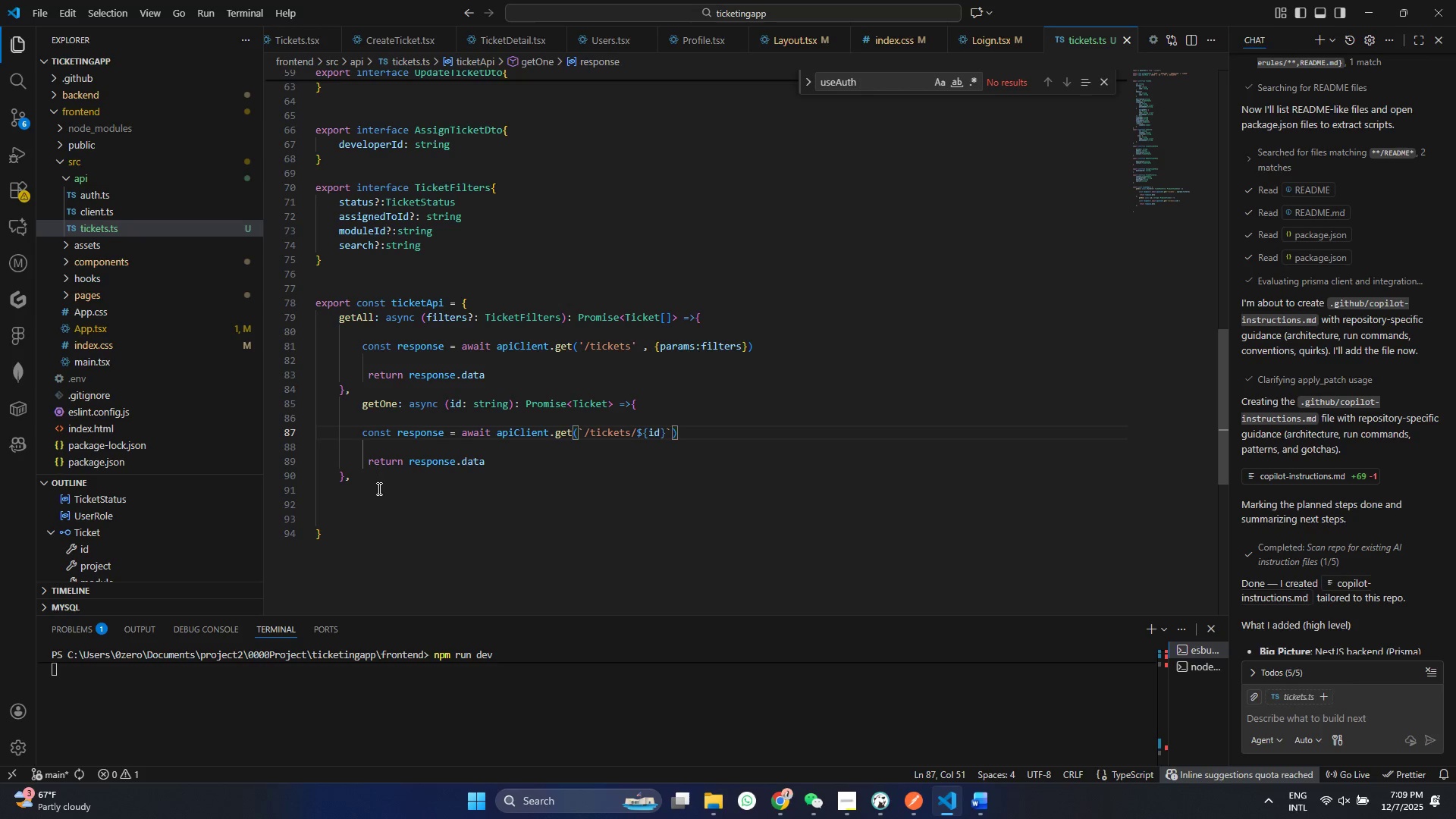 
left_click_drag(start_coordinate=[360, 478], to_coordinate=[259, 404])
 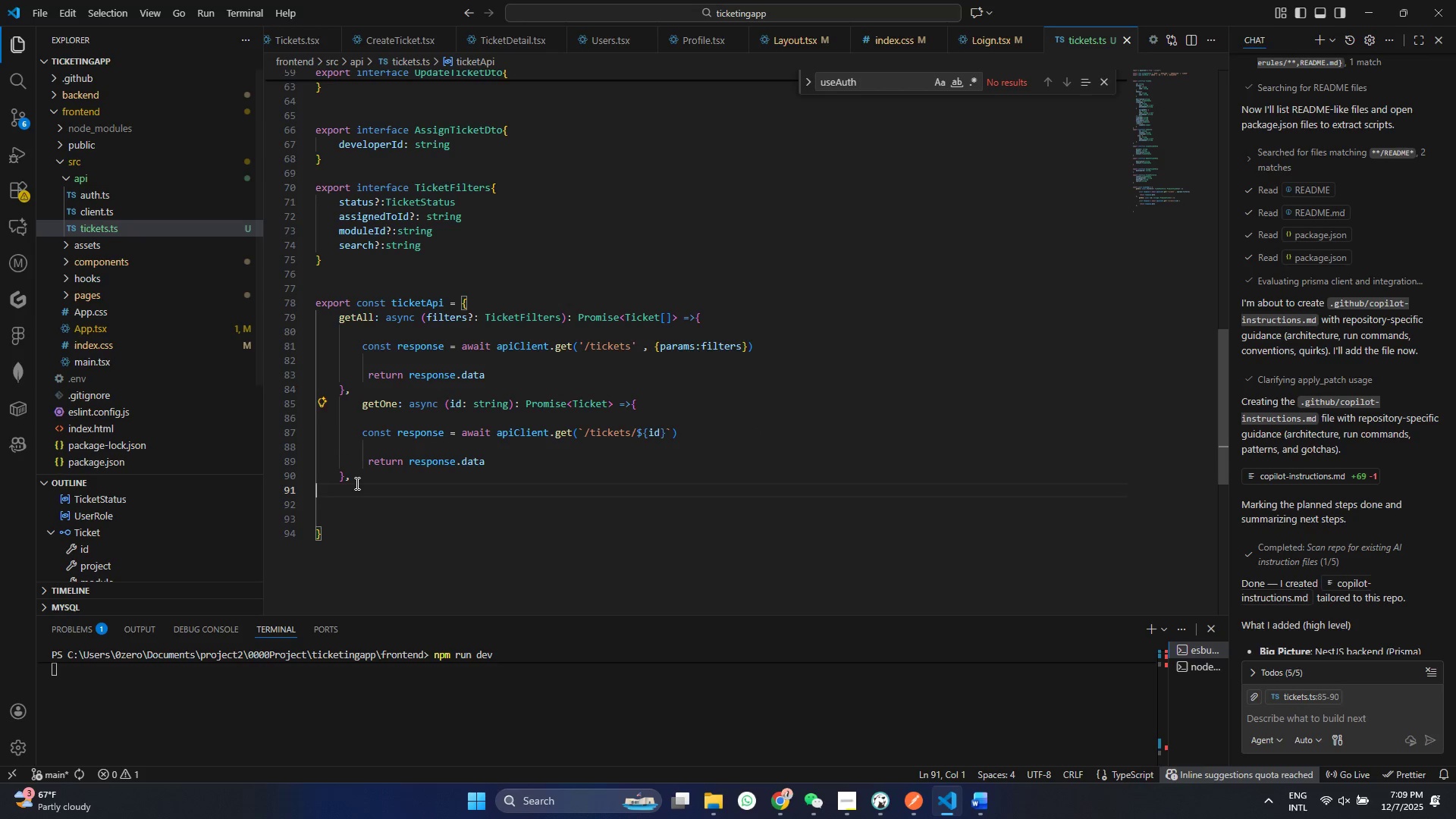 
key(Control+ControlLeft)
 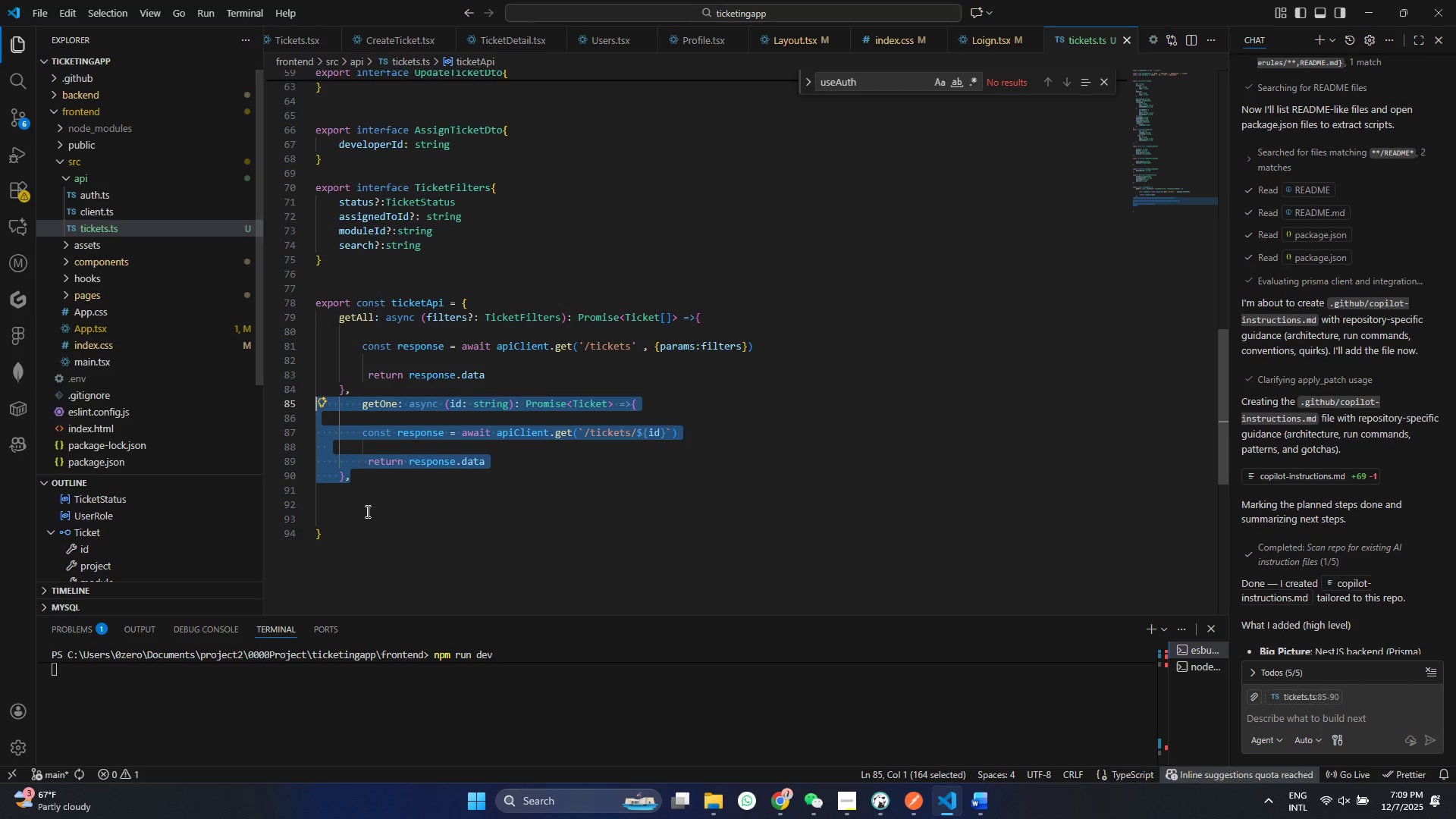 
key(Control+C)
 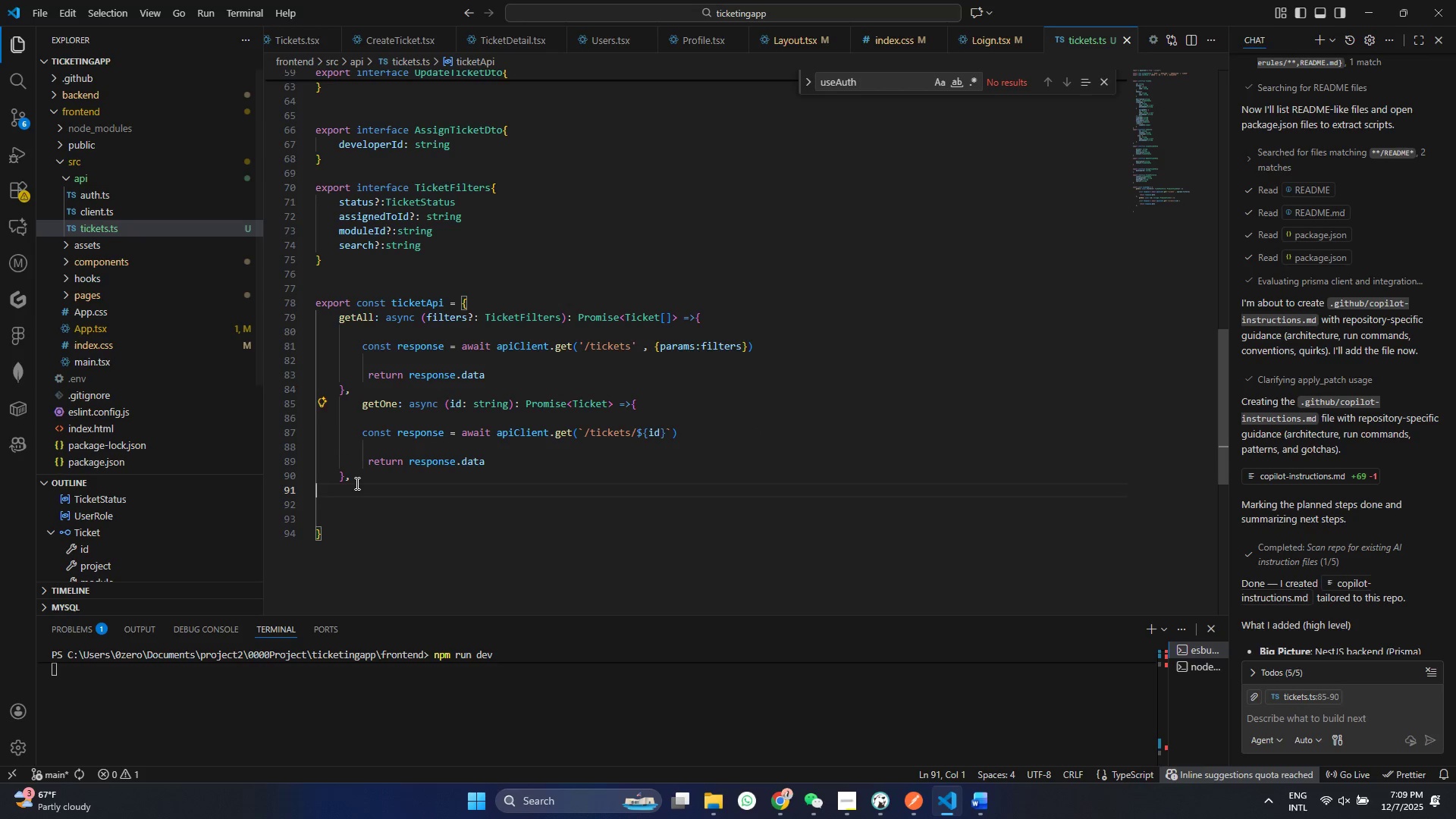 
left_click([356, 483])
 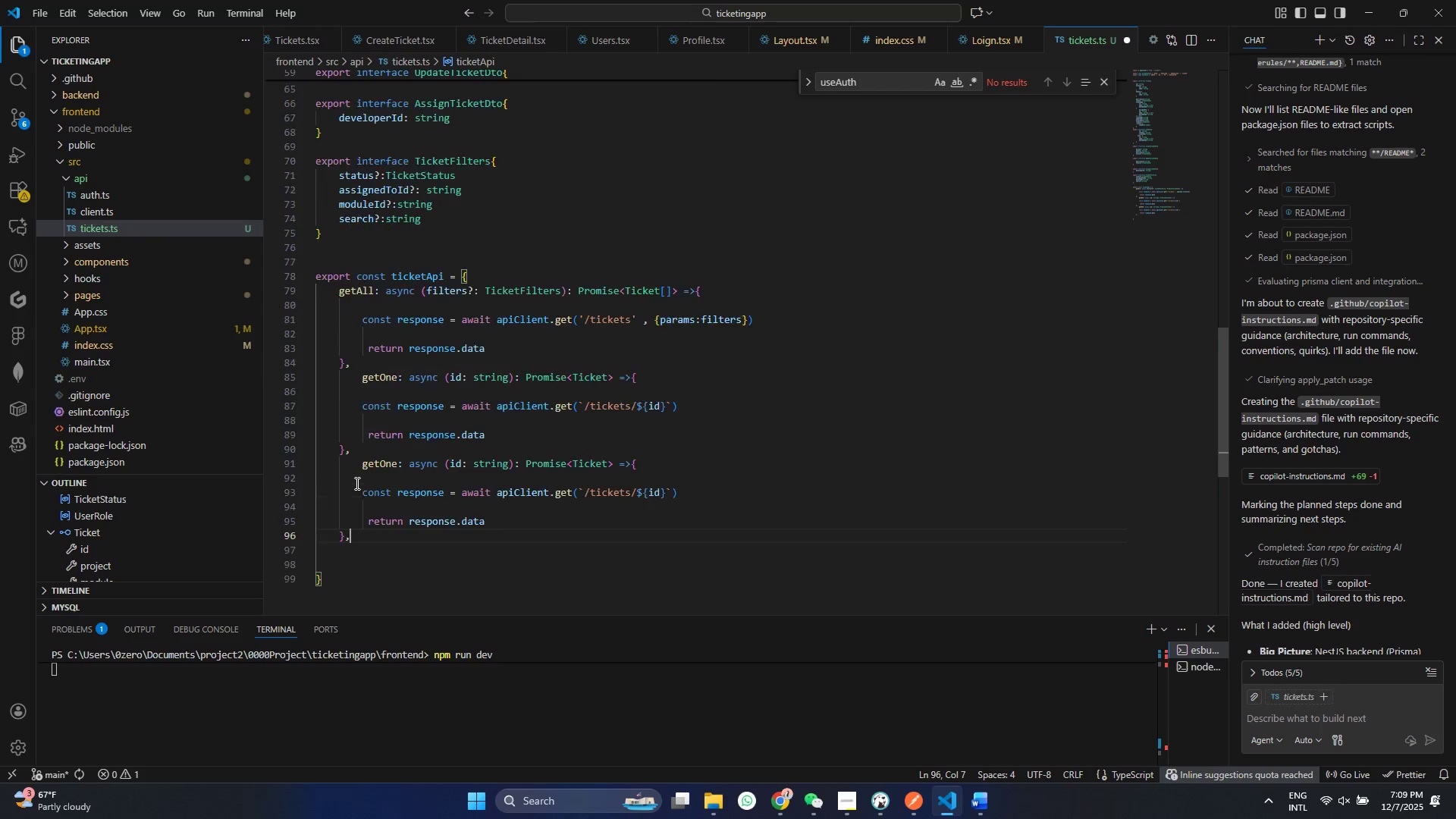 
key(Control+ControlLeft)
 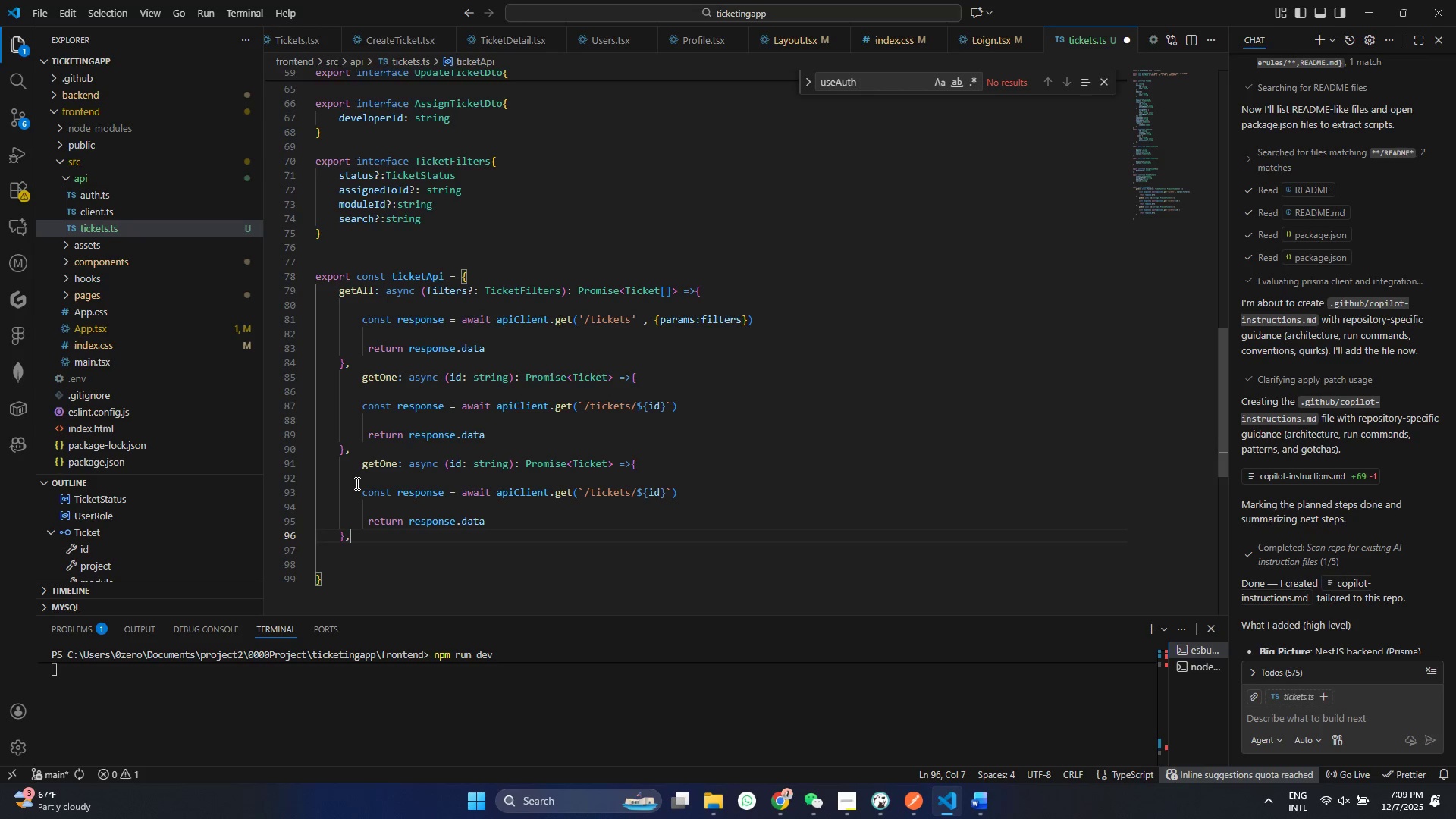 
key(Control+V)
 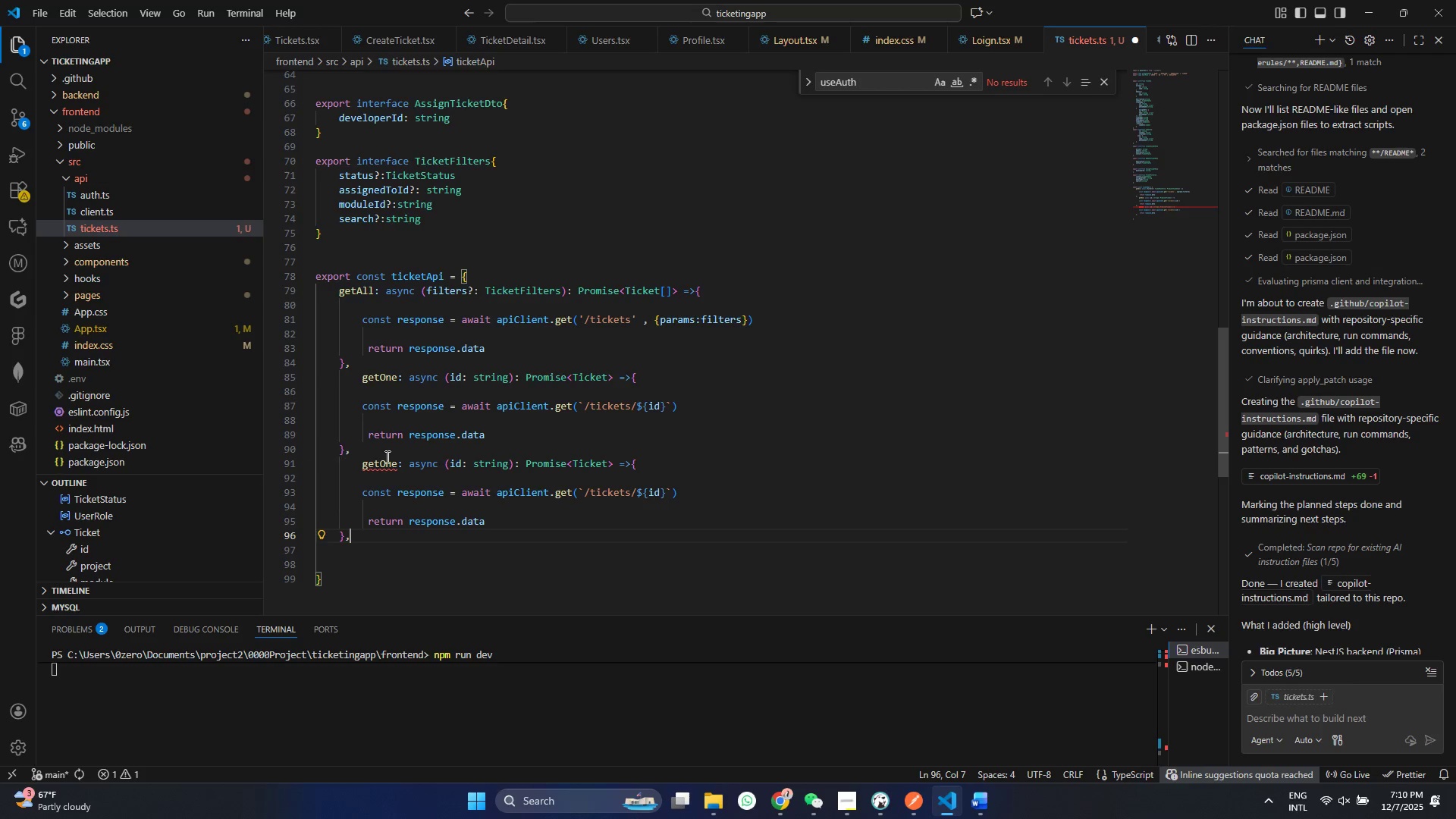 
double_click([377, 461])
 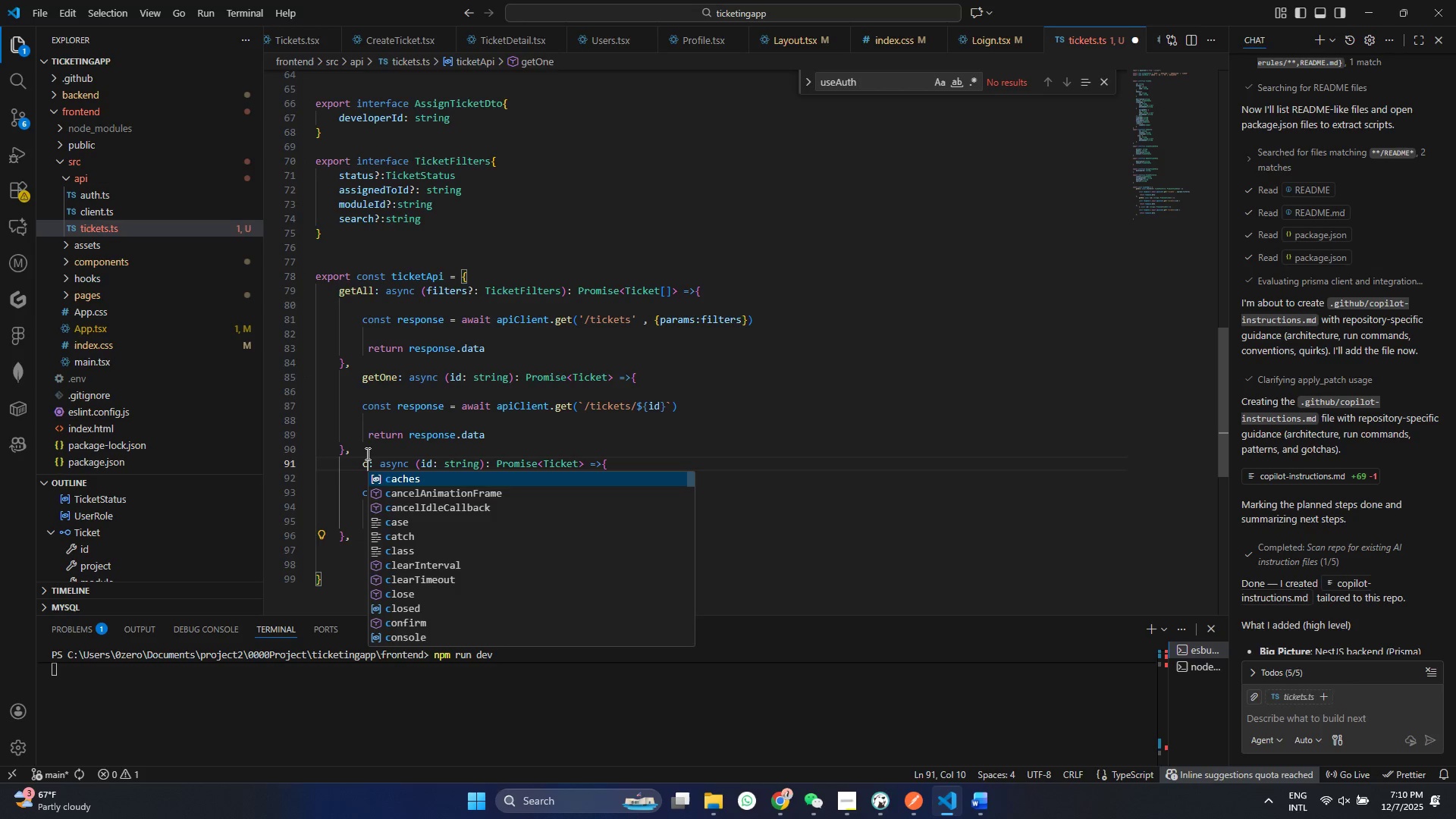 
type(crate)
 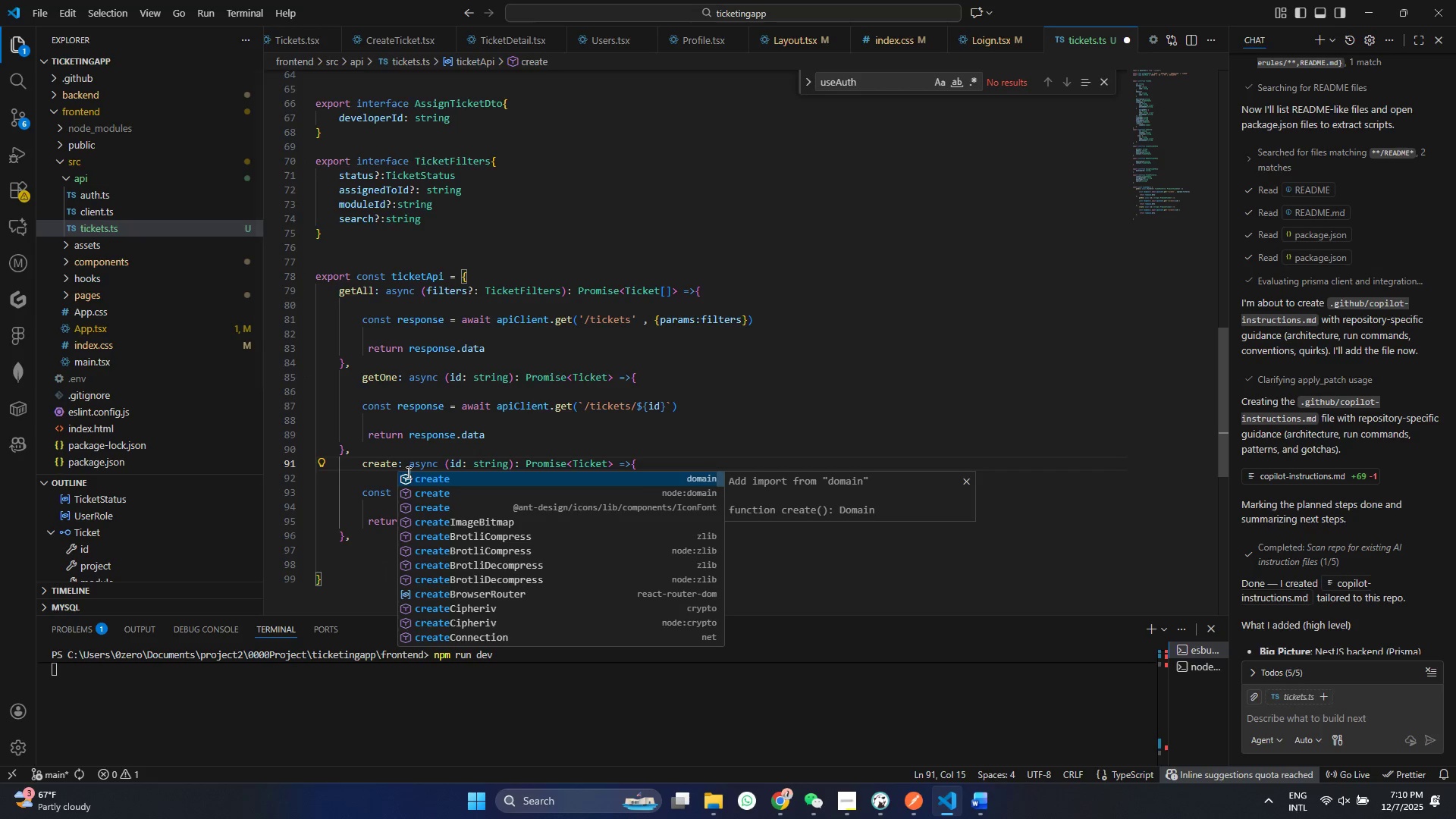 
left_click([435, 444])
 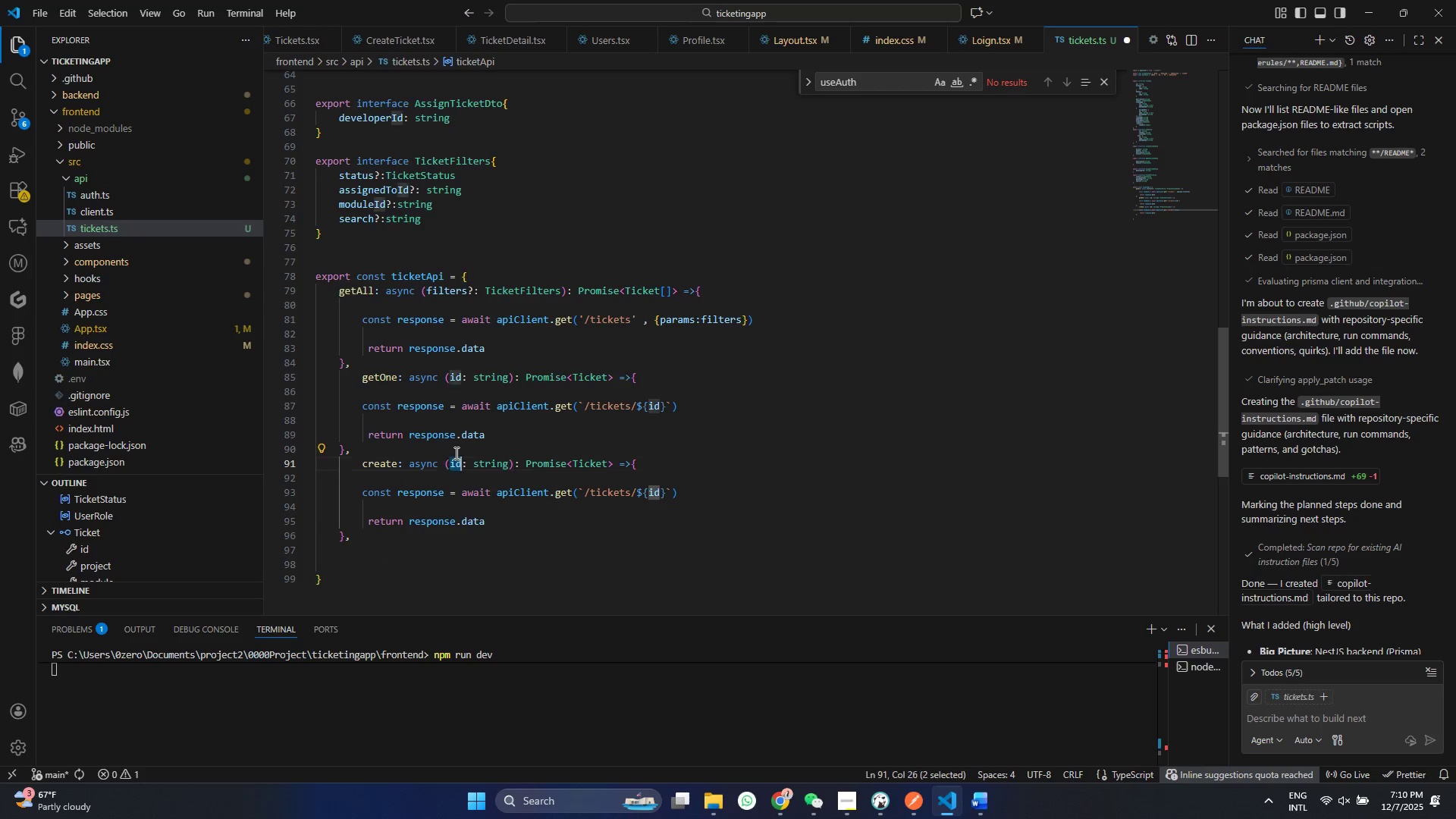 
left_click([456, 463])
 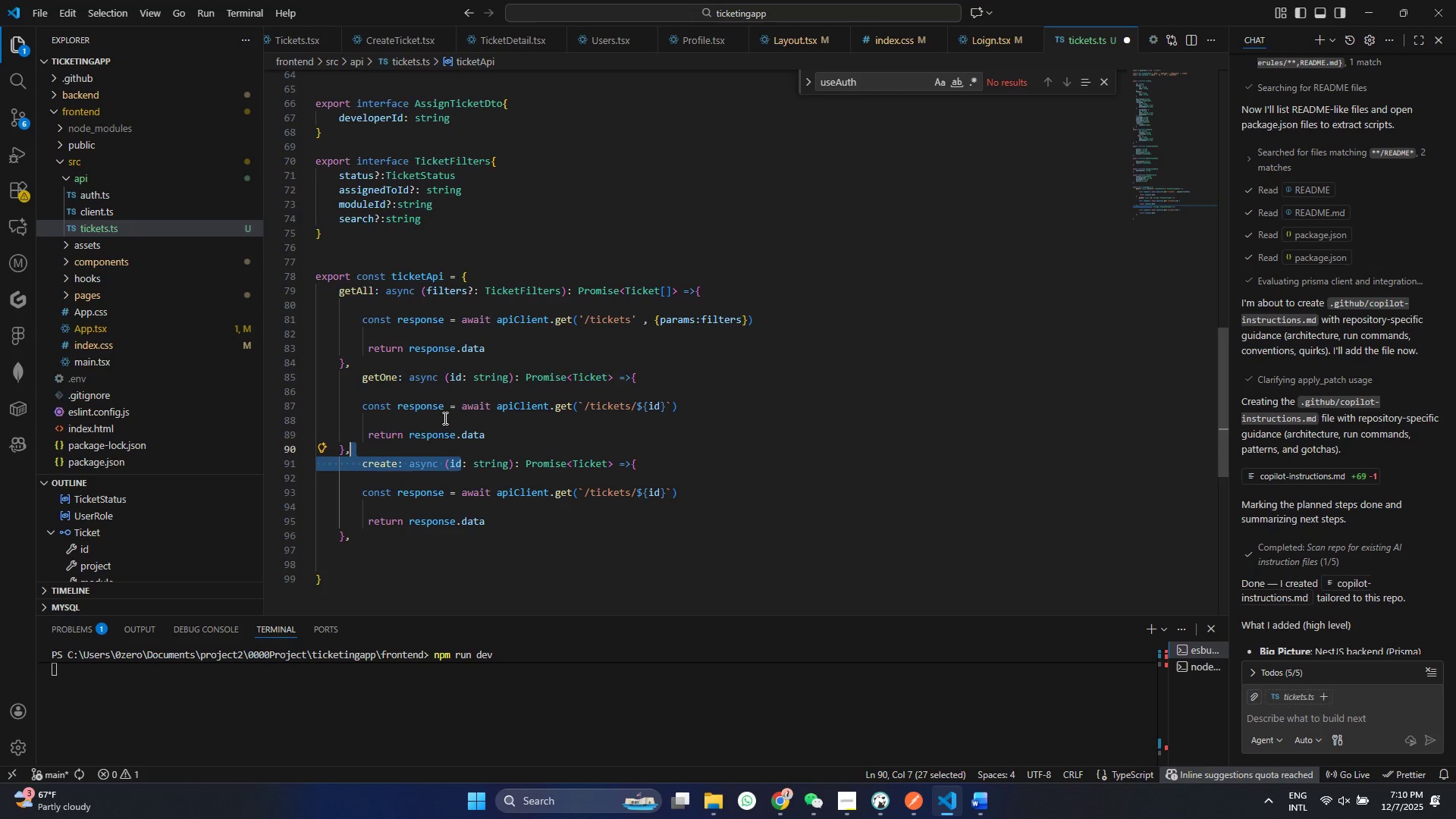 
left_click_drag(start_coordinate=[456, 463], to_coordinate=[455, 450])
 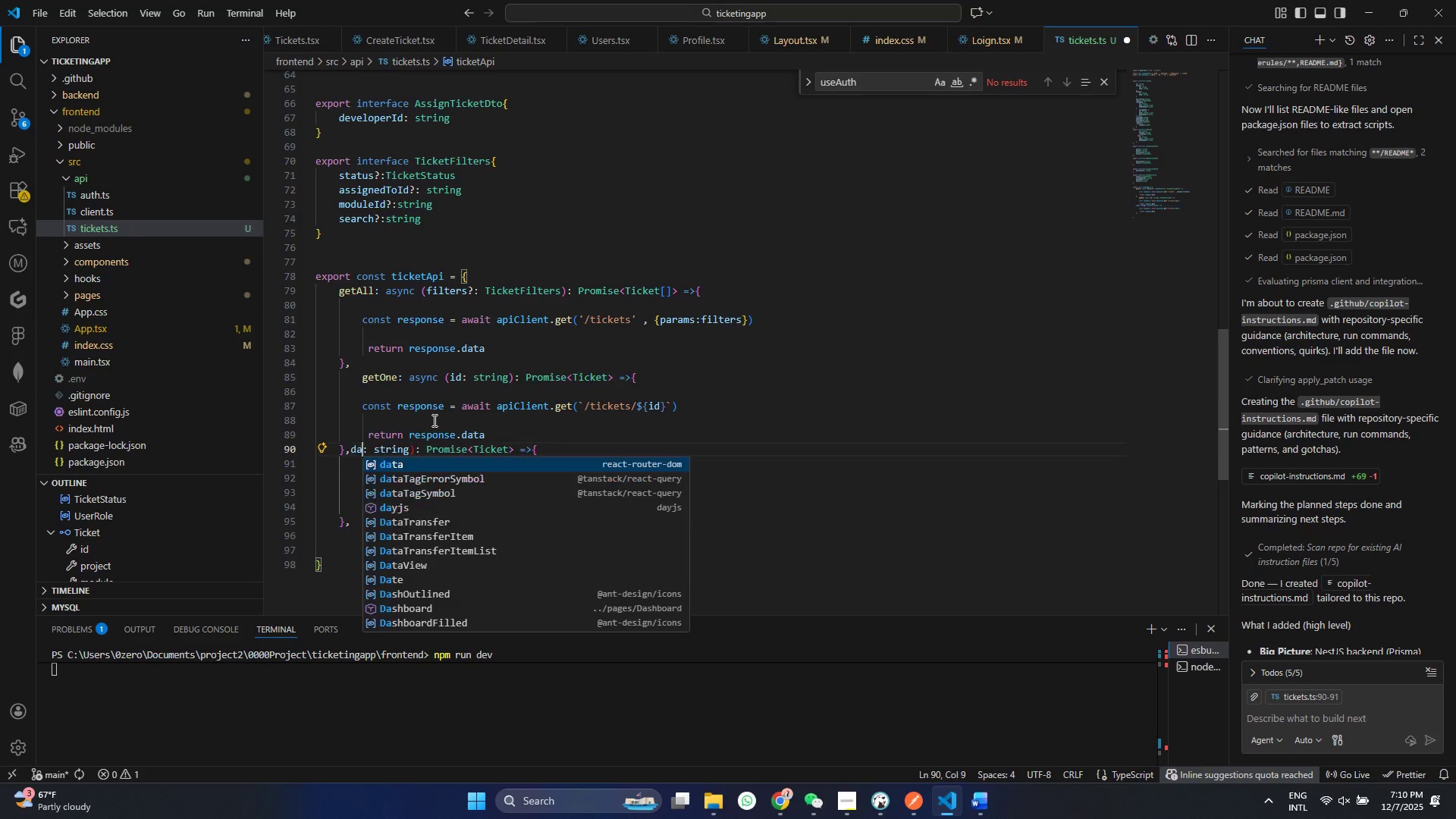 
type(data)
 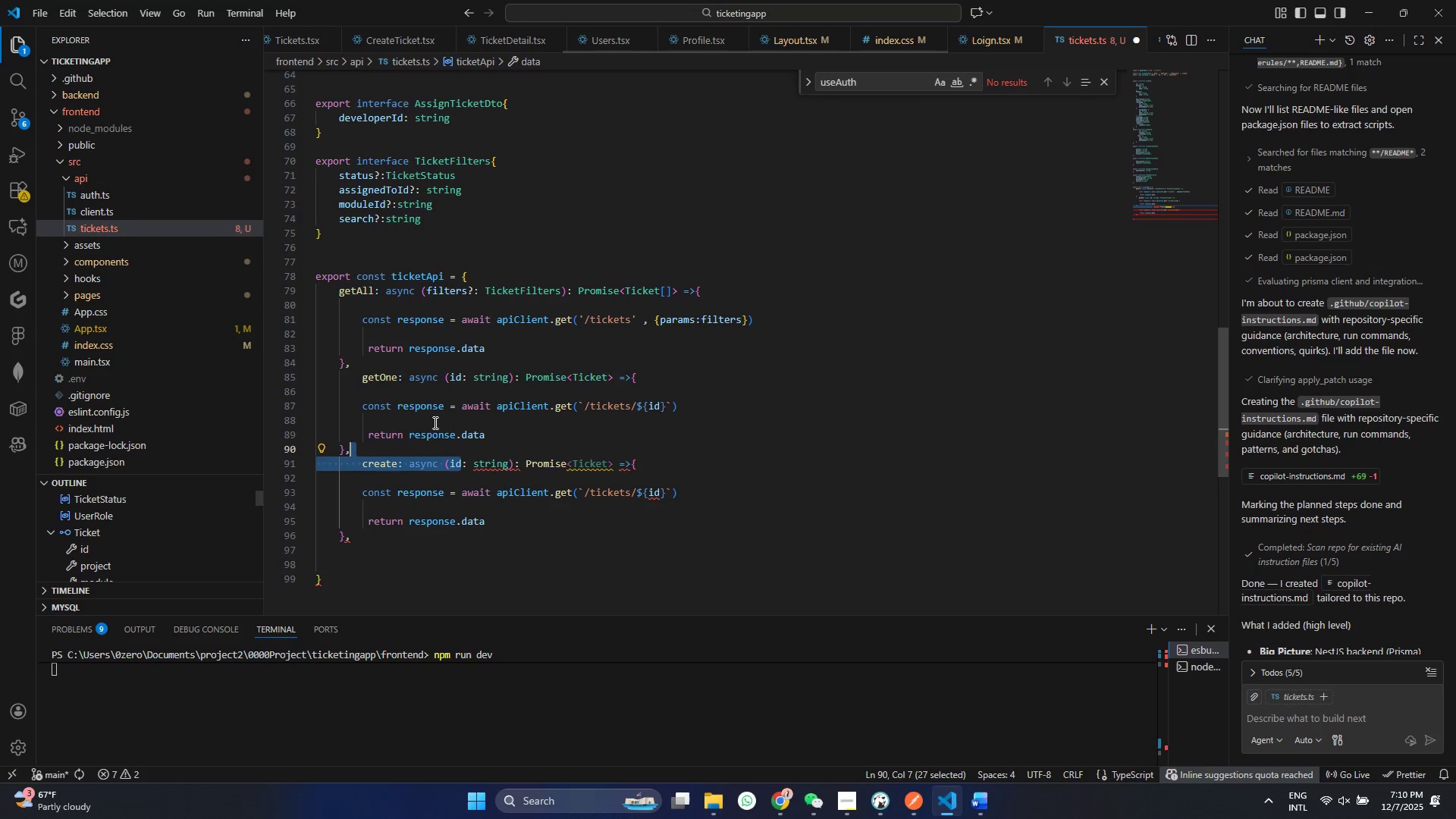 
key(Control+ControlLeft)
 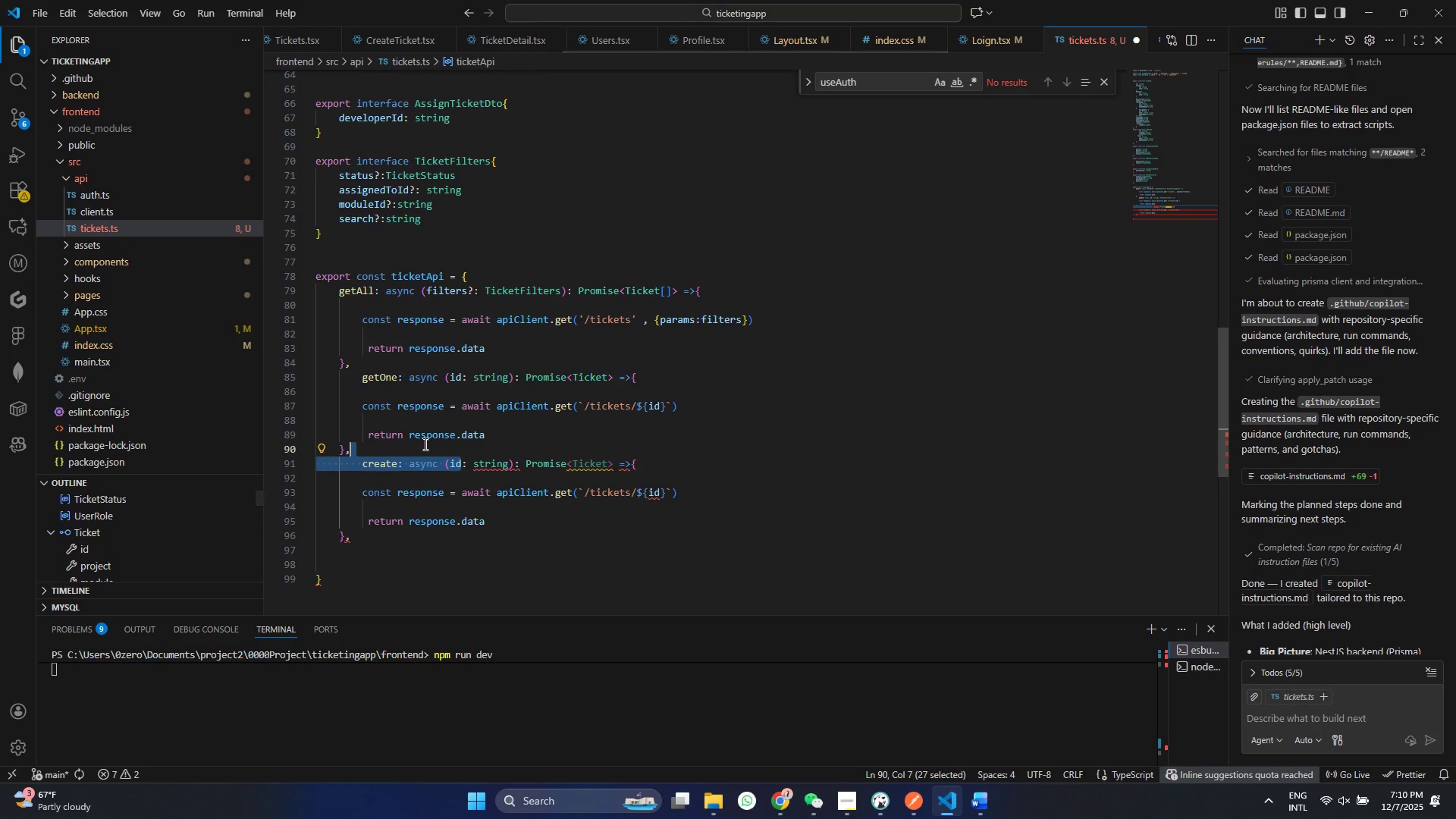 
key(Control+Z)
 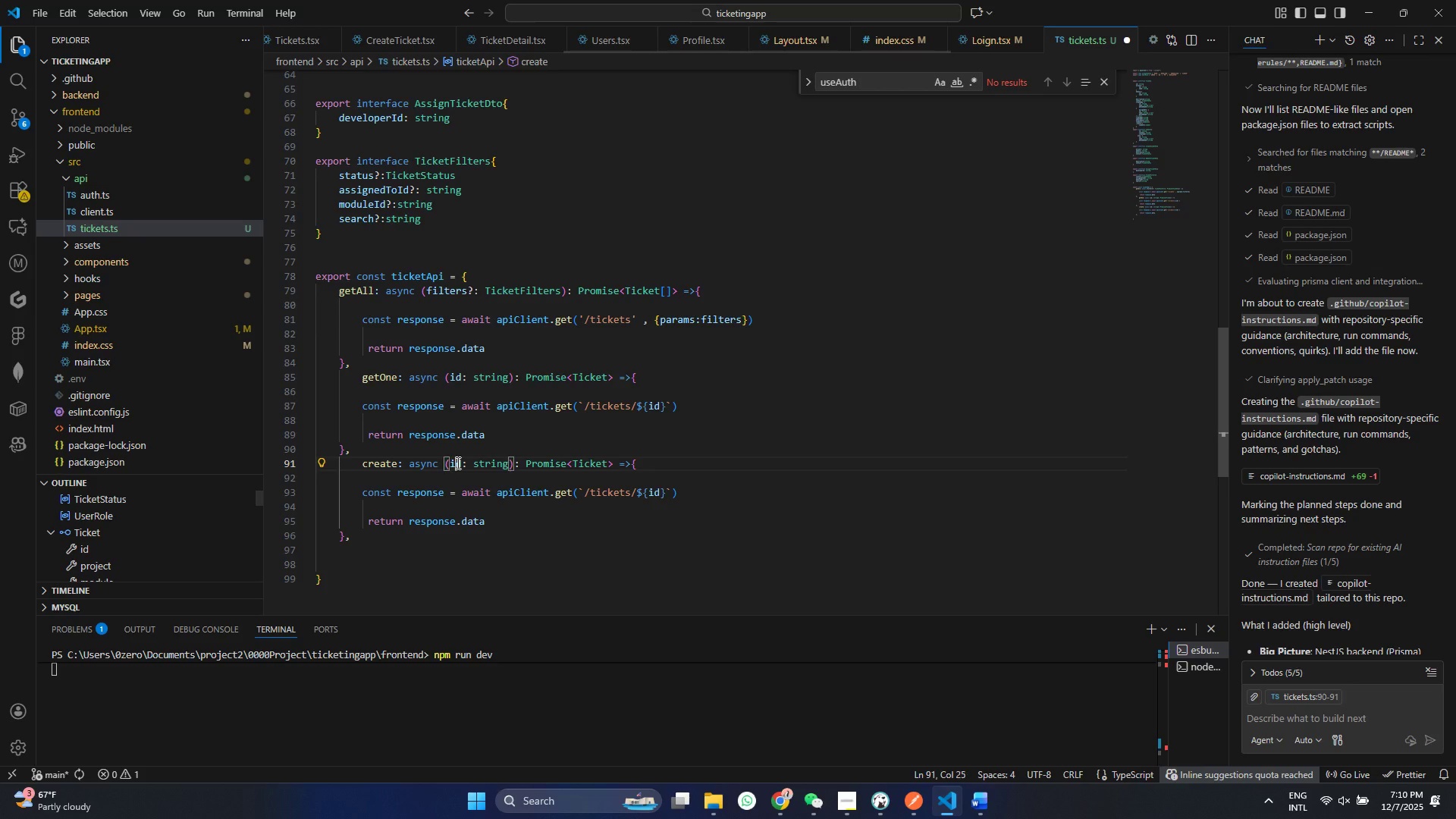 
double_click([457, 463])
 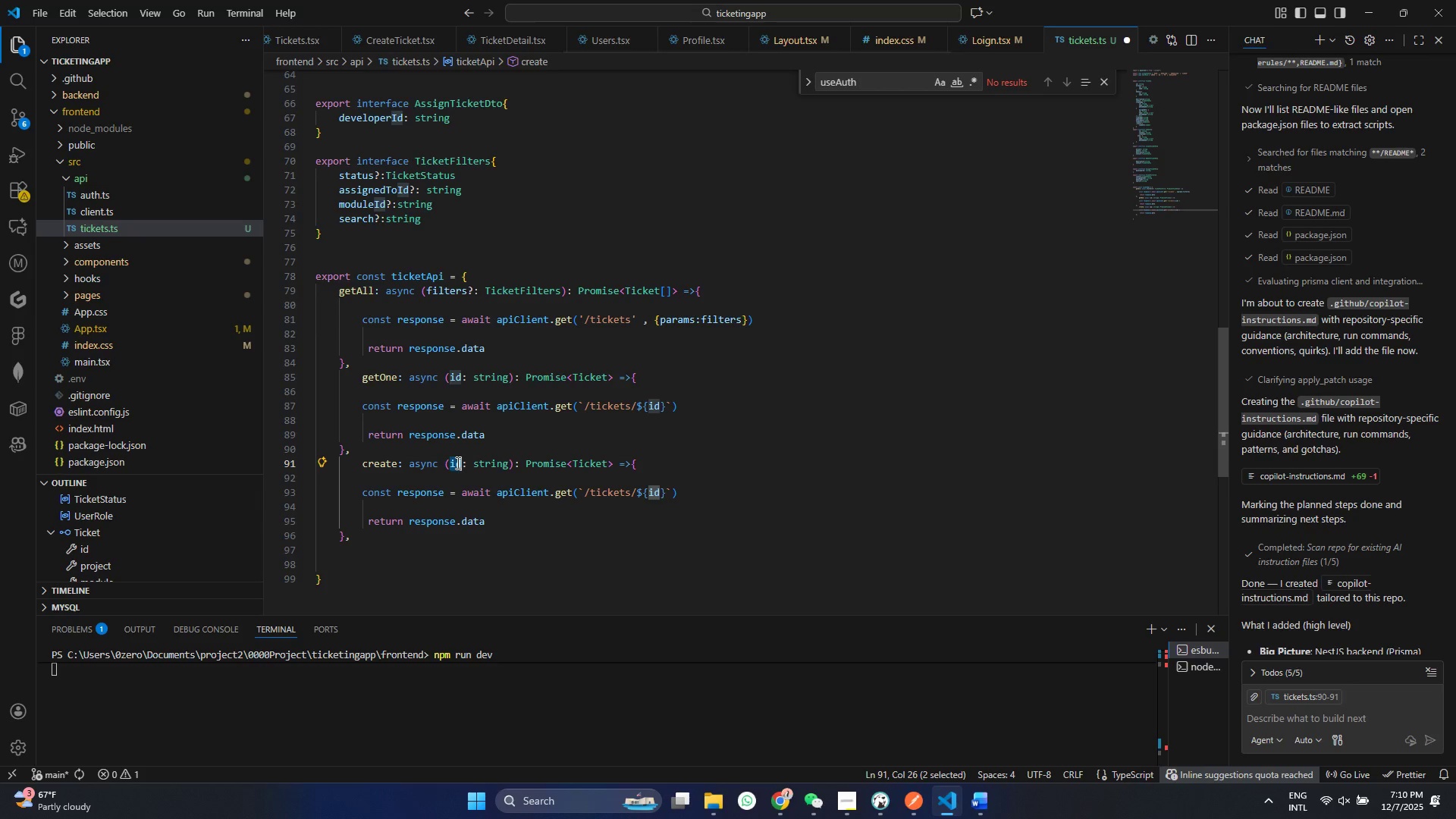 
triple_click([457, 463])
 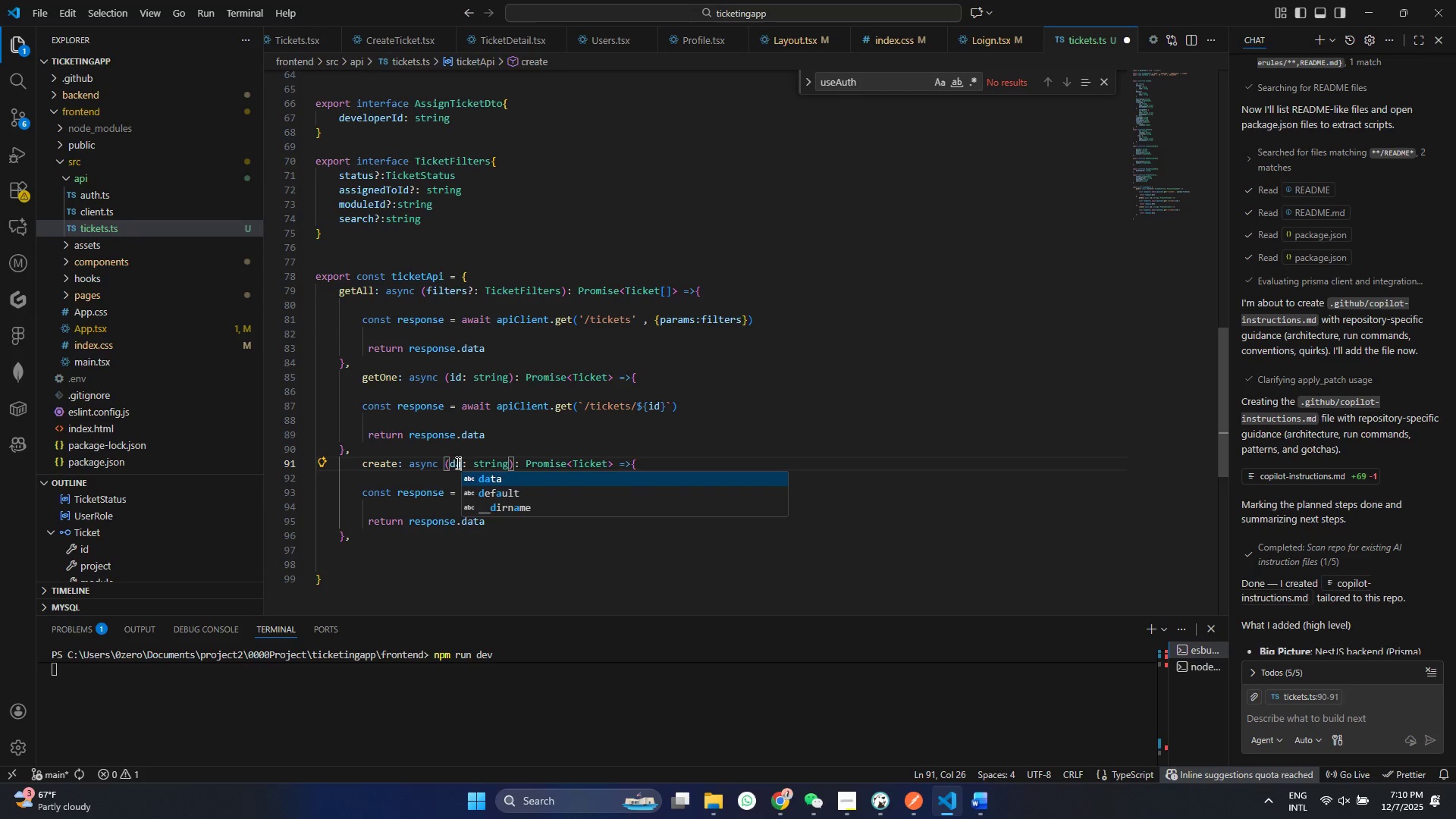 
type(data)
 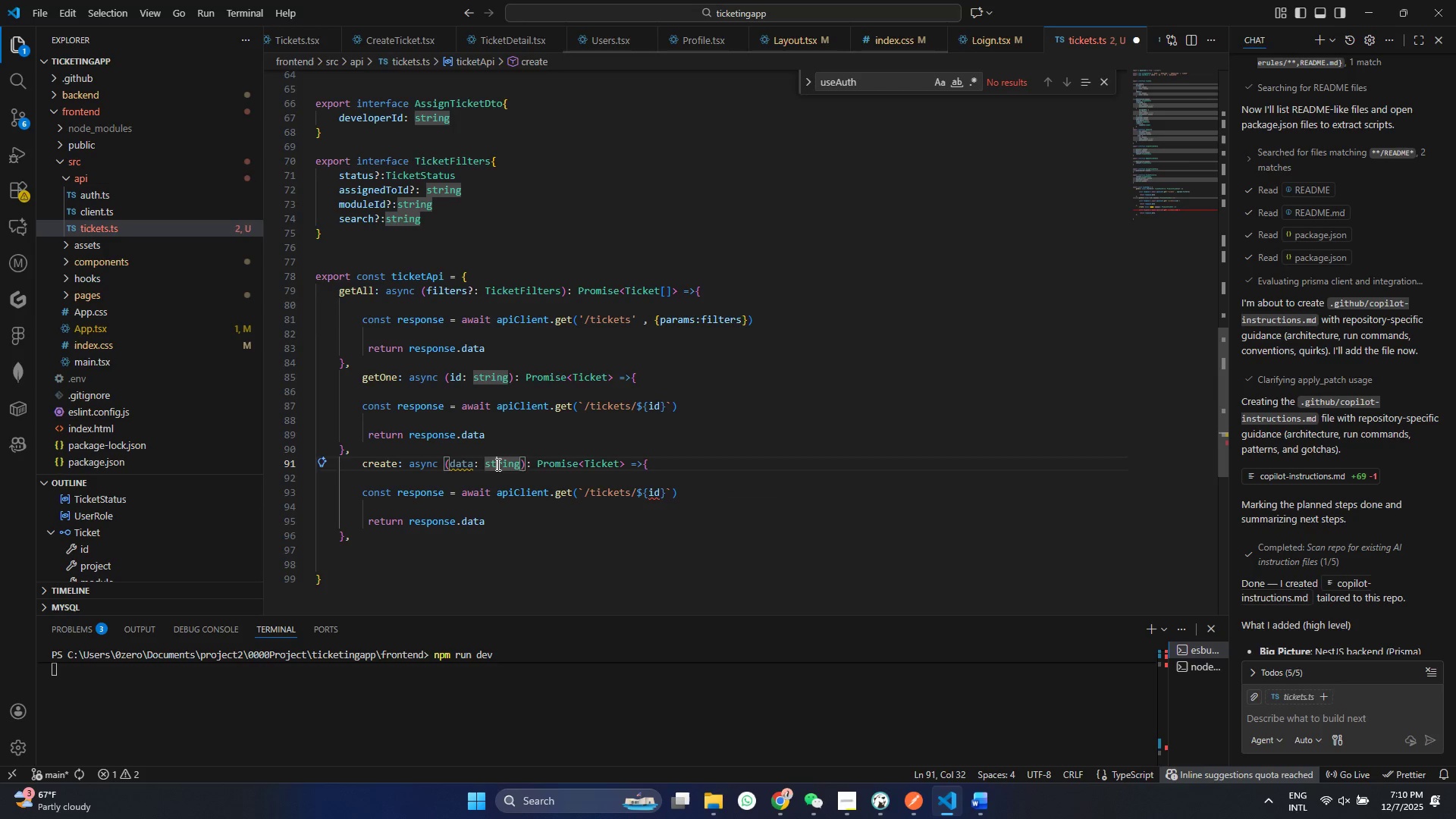 
left_click([497, 464])
 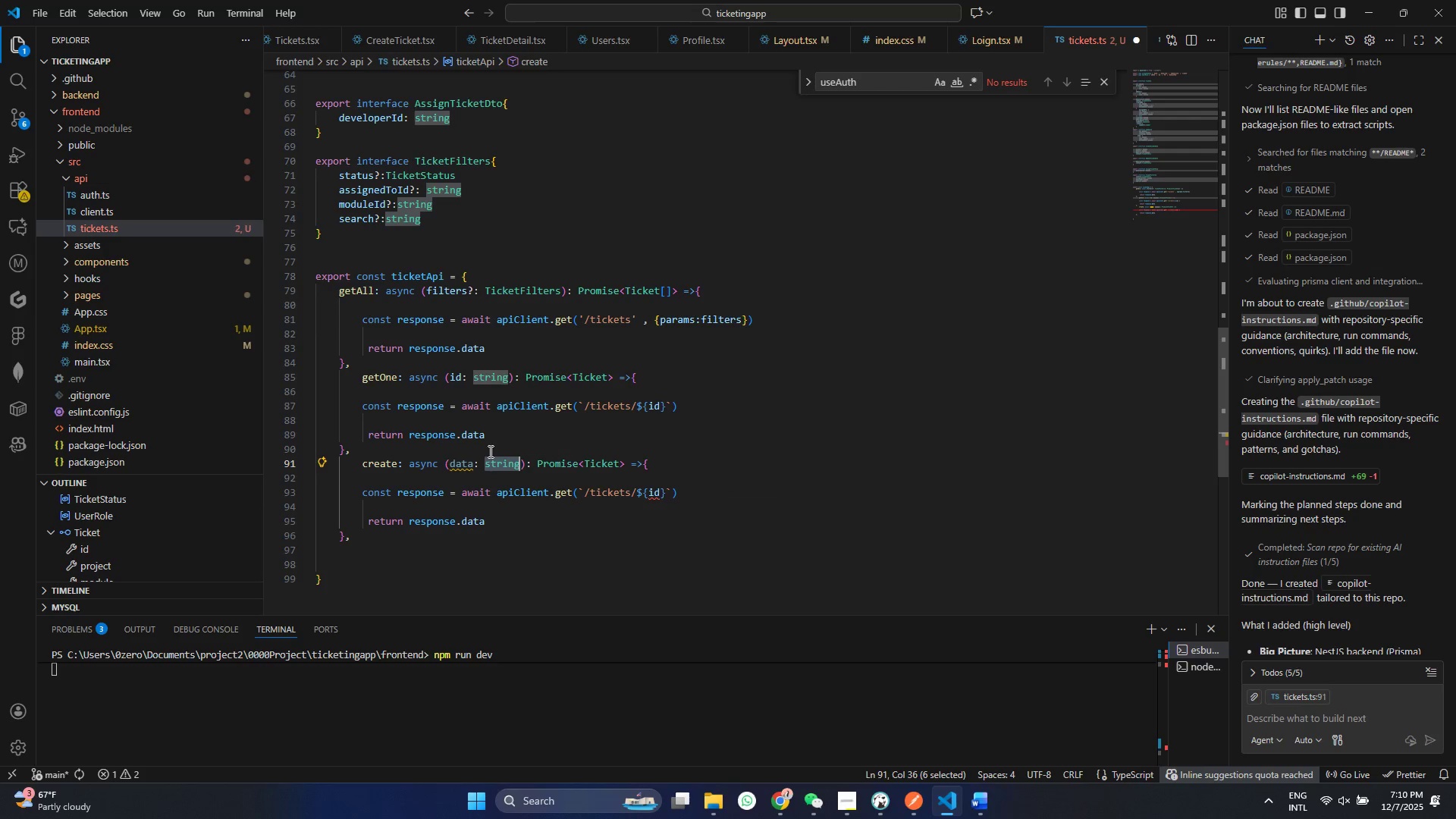 
type(CE)
 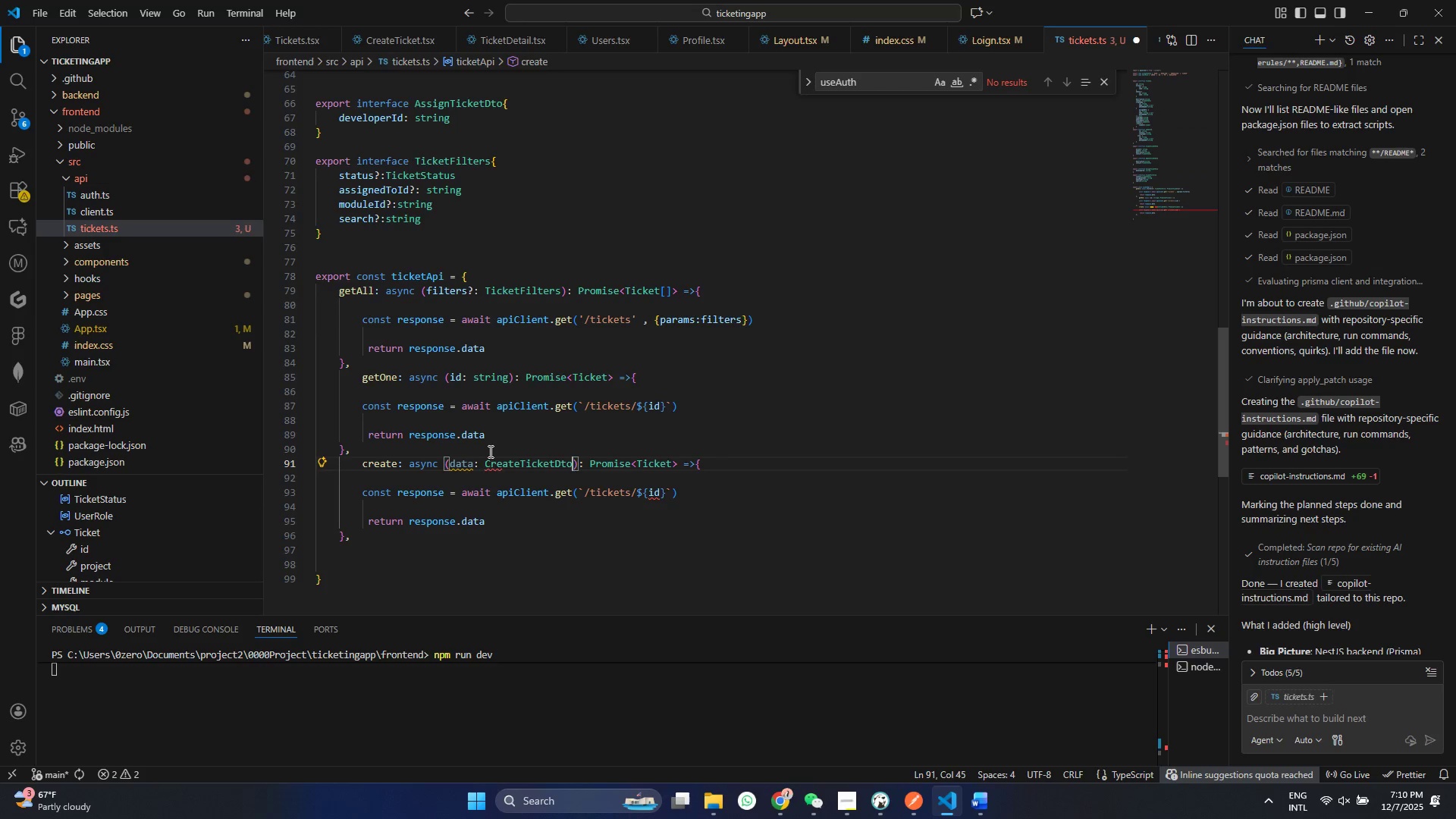 
hold_key(key=R, duration=24.02)
 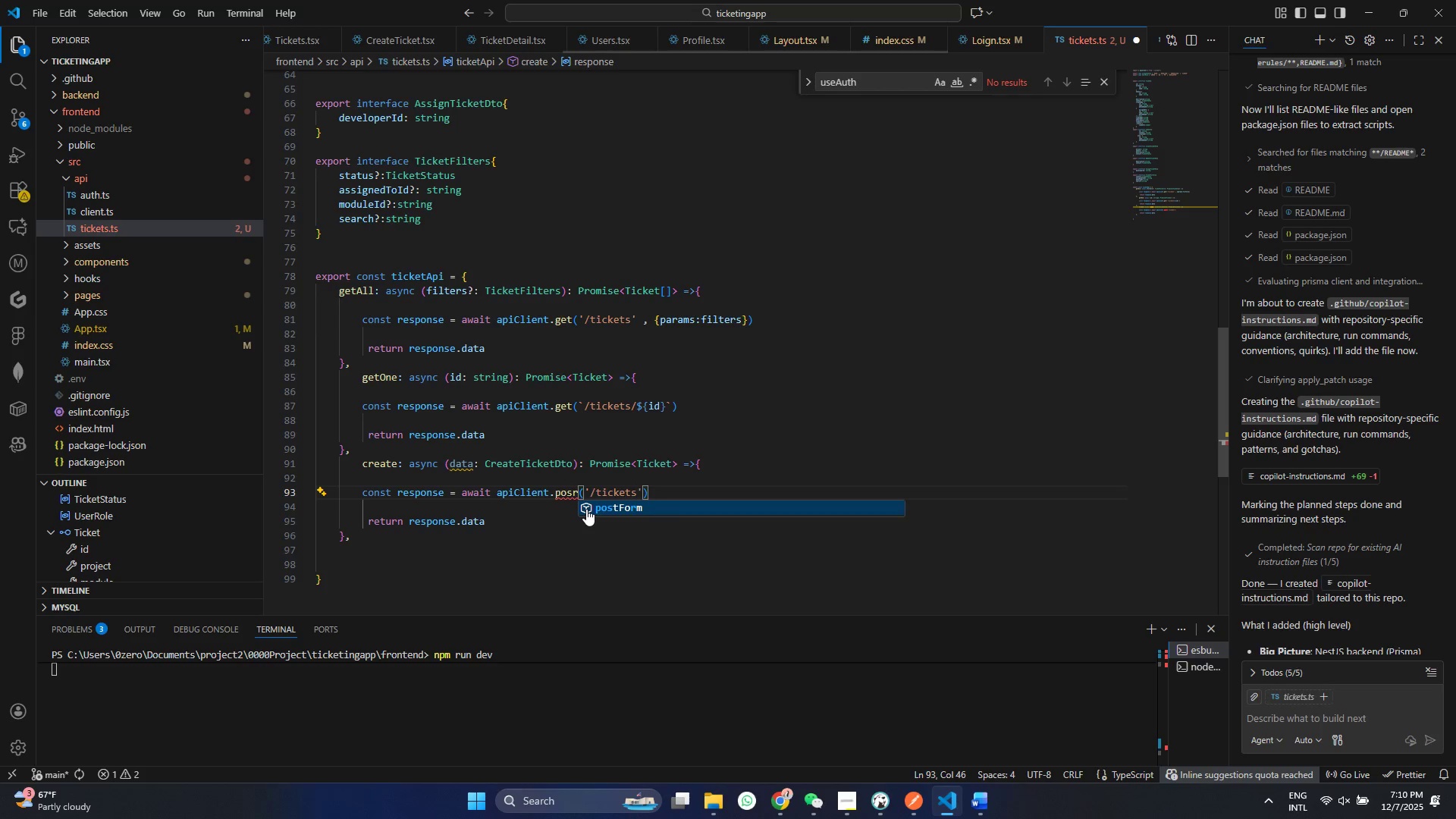 
key(Enter)
 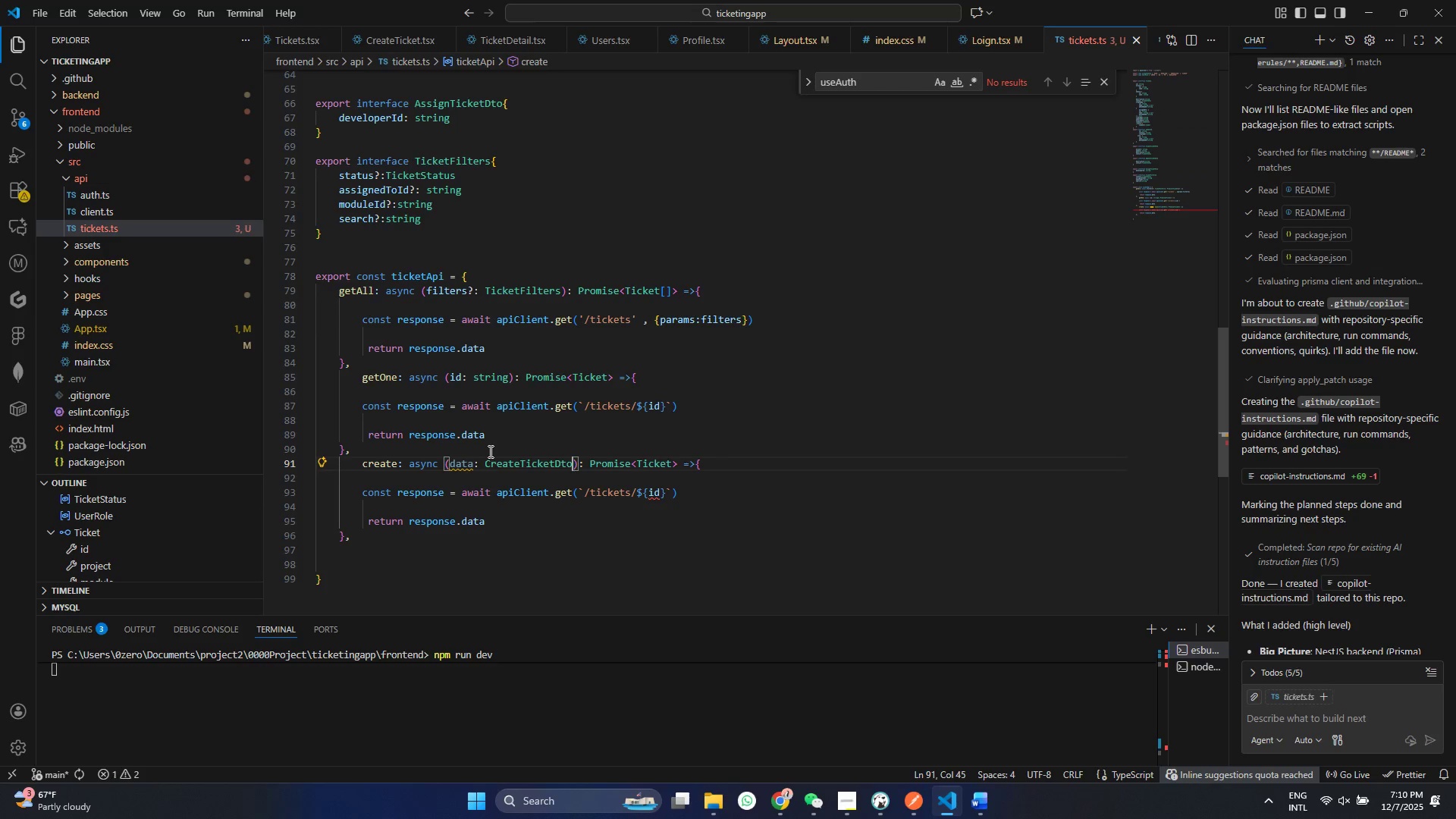 
key(Control+ControlLeft)
 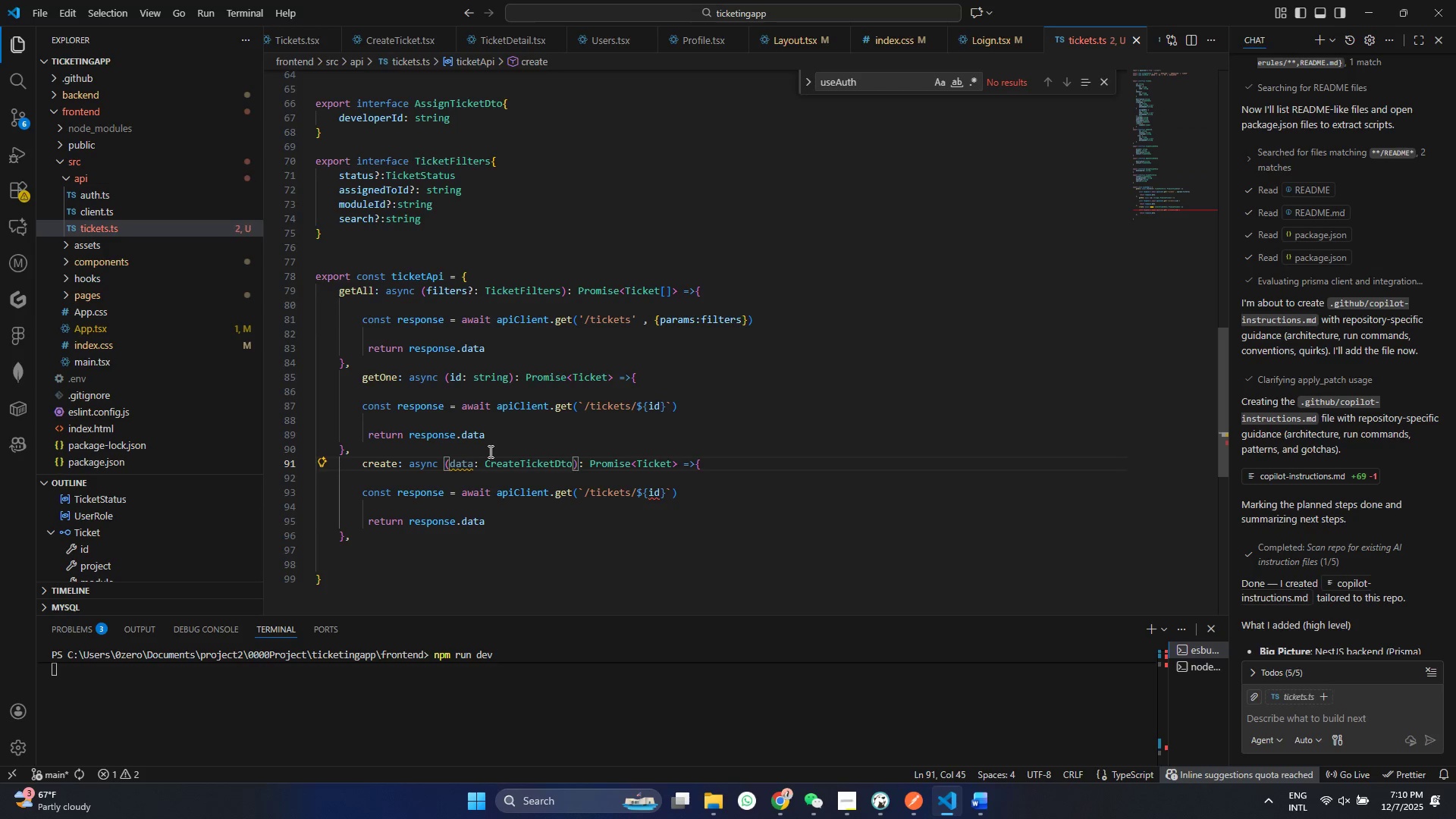 
key(Control+S)
 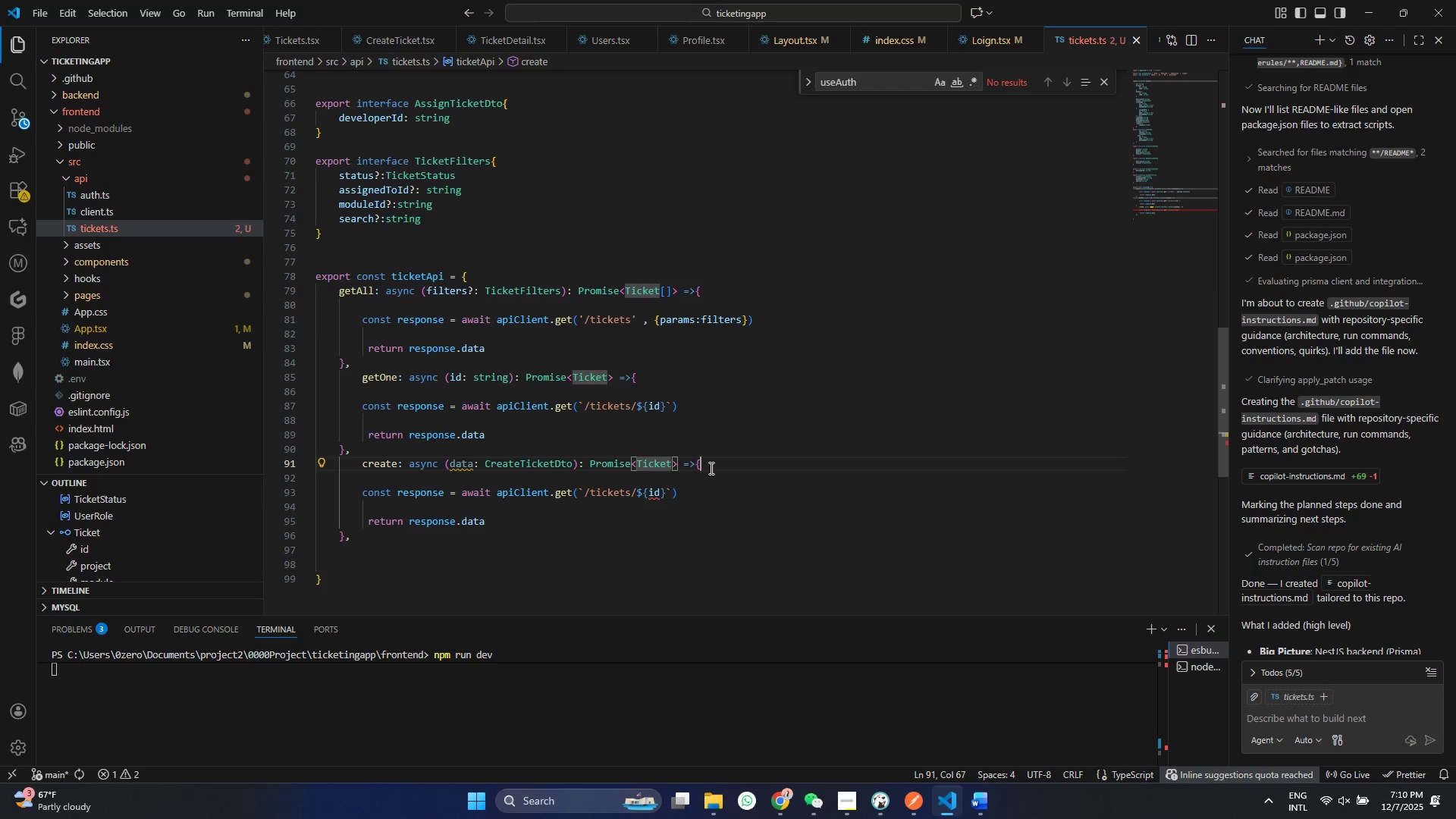 
double_click([710, 468])
 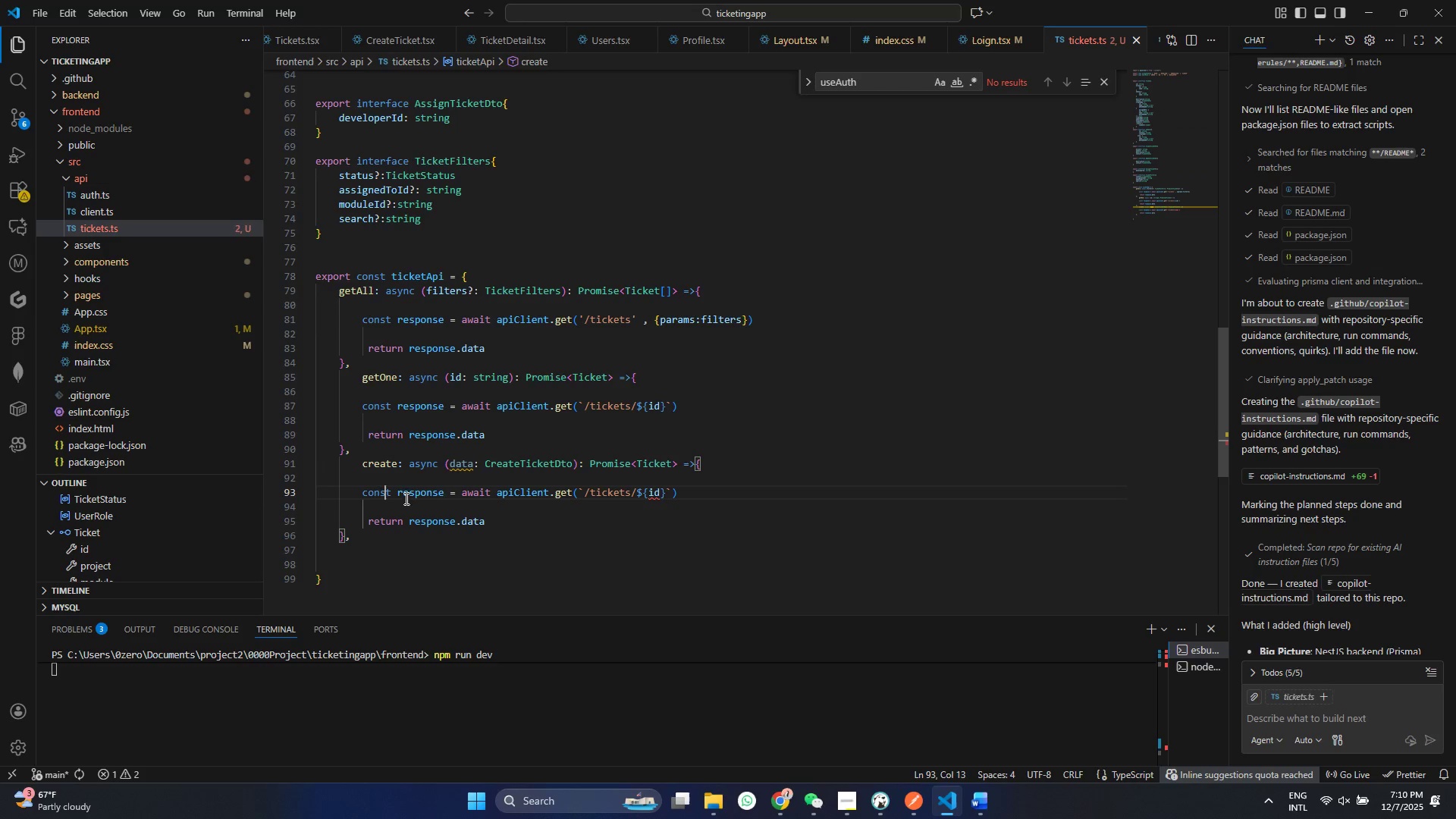 
triple_click([384, 497])
 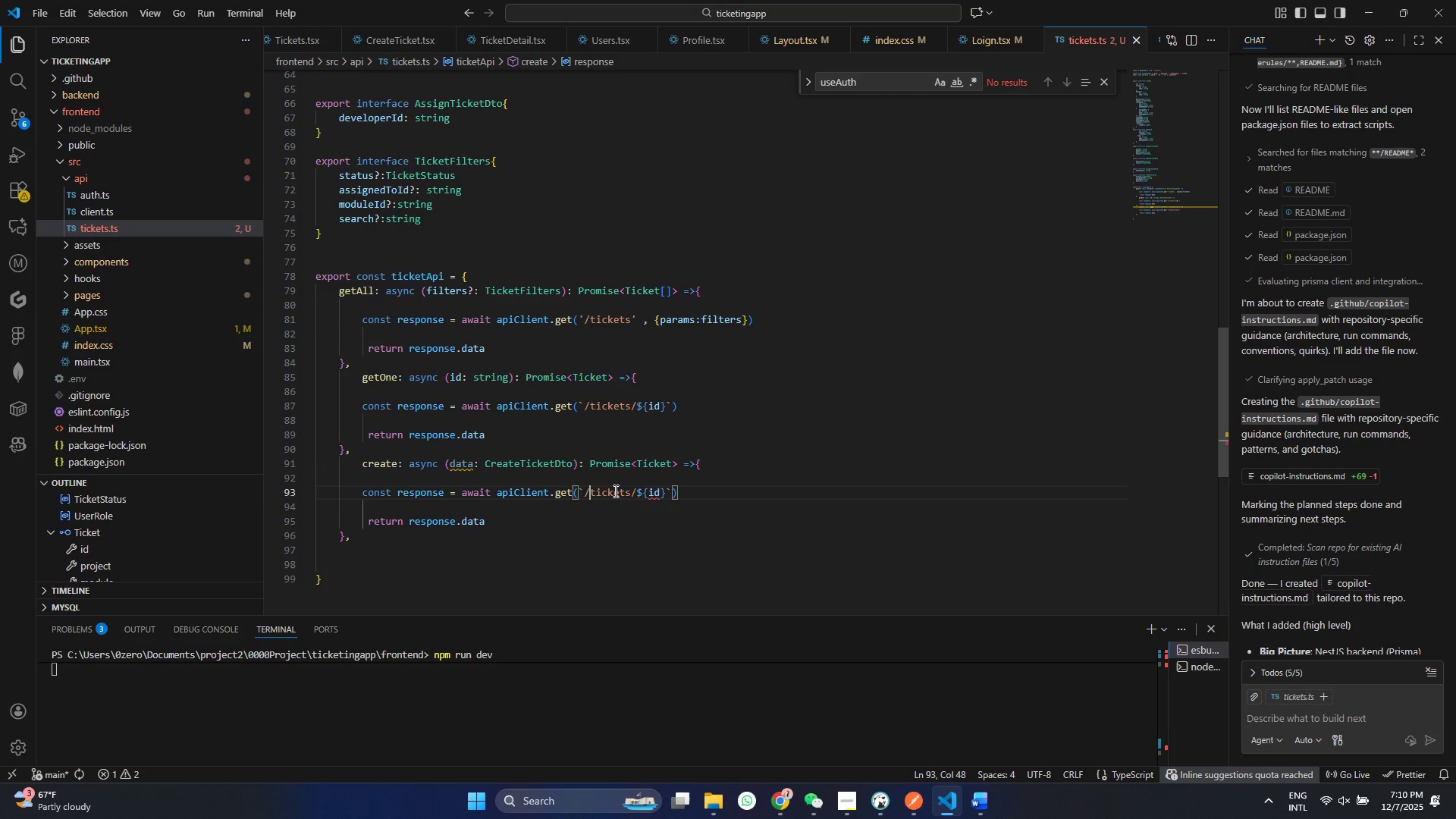 
double_click([615, 491])
 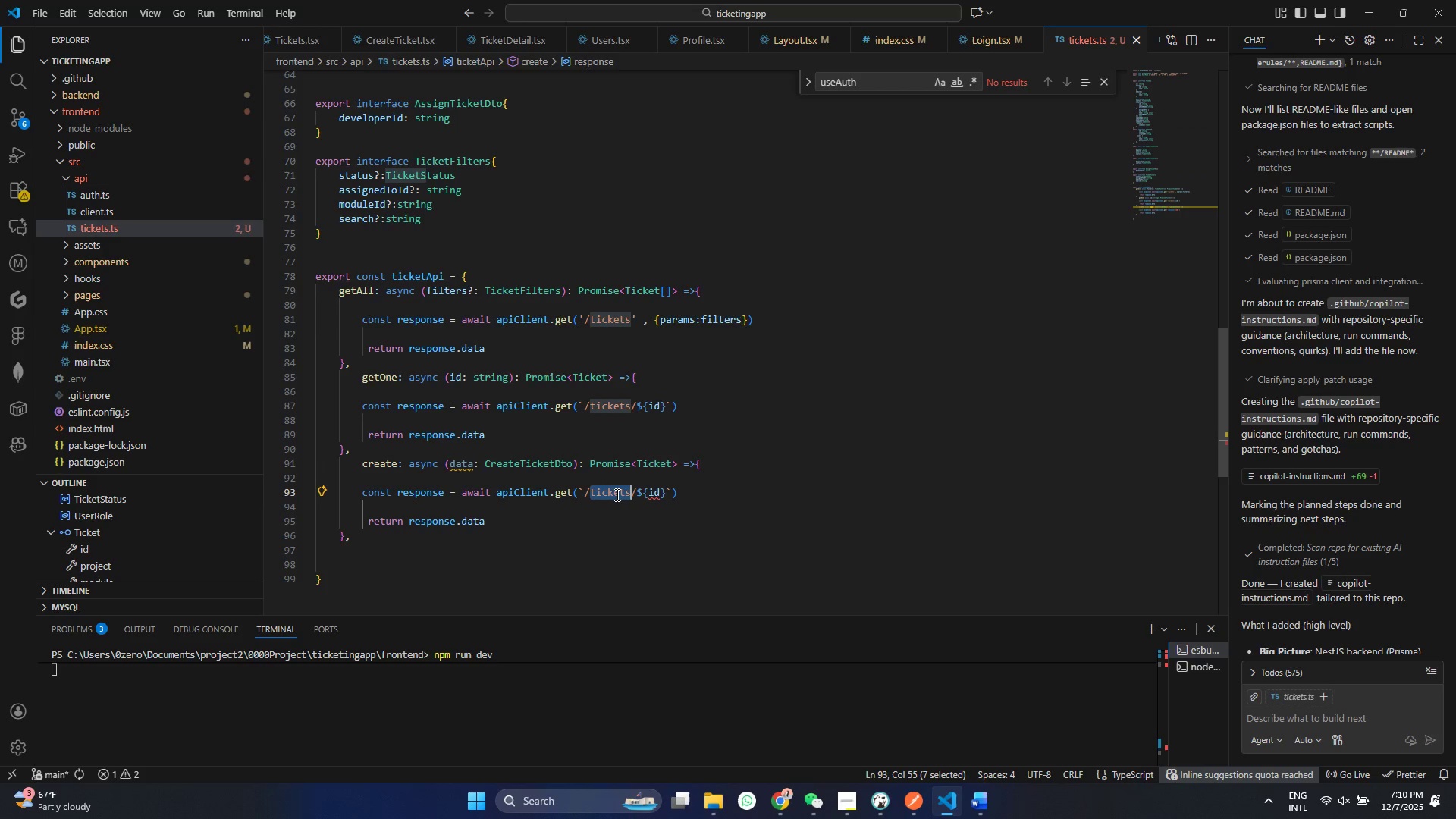 
triple_click([615, 491])
 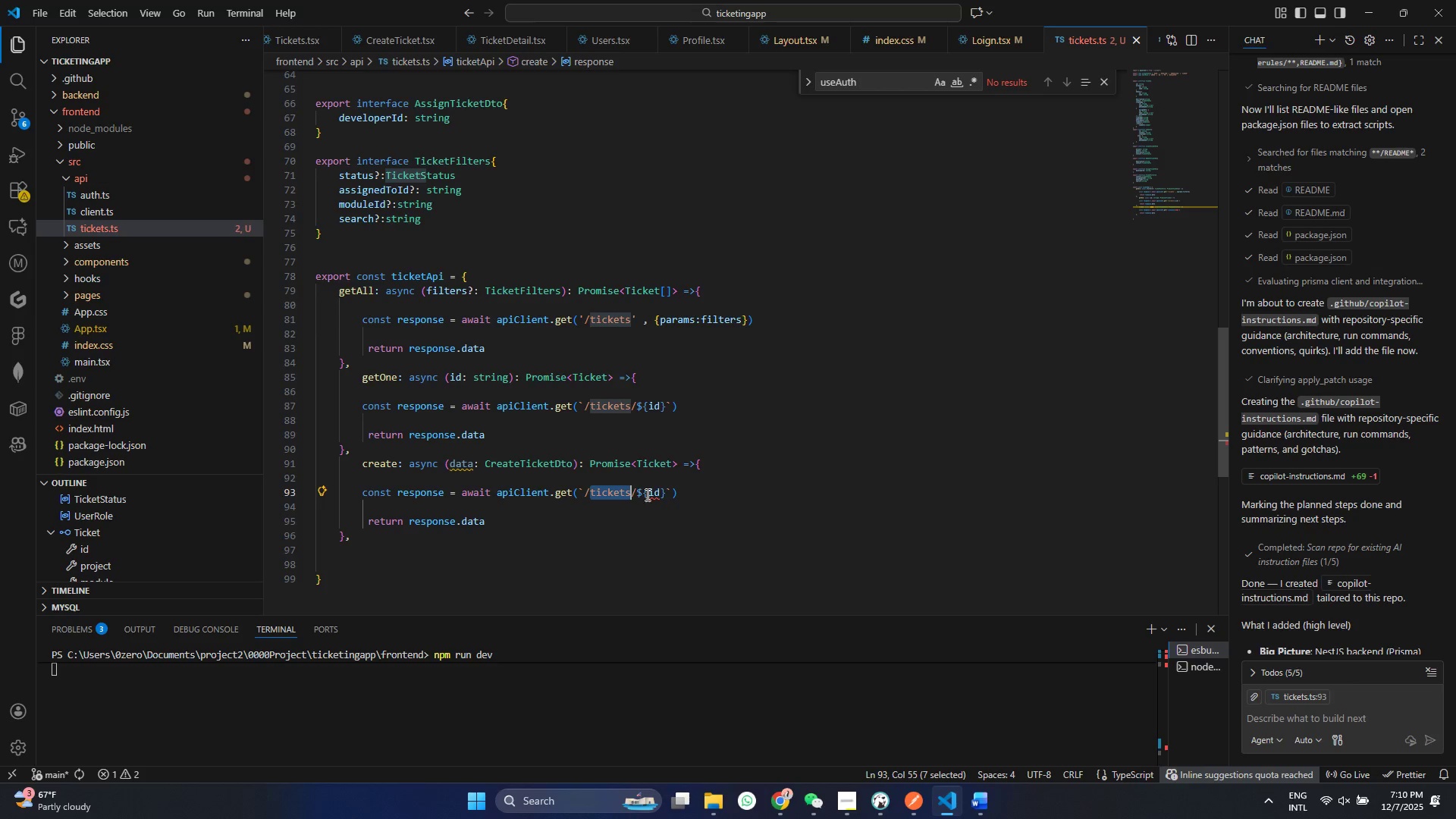 
left_click([647, 494])
 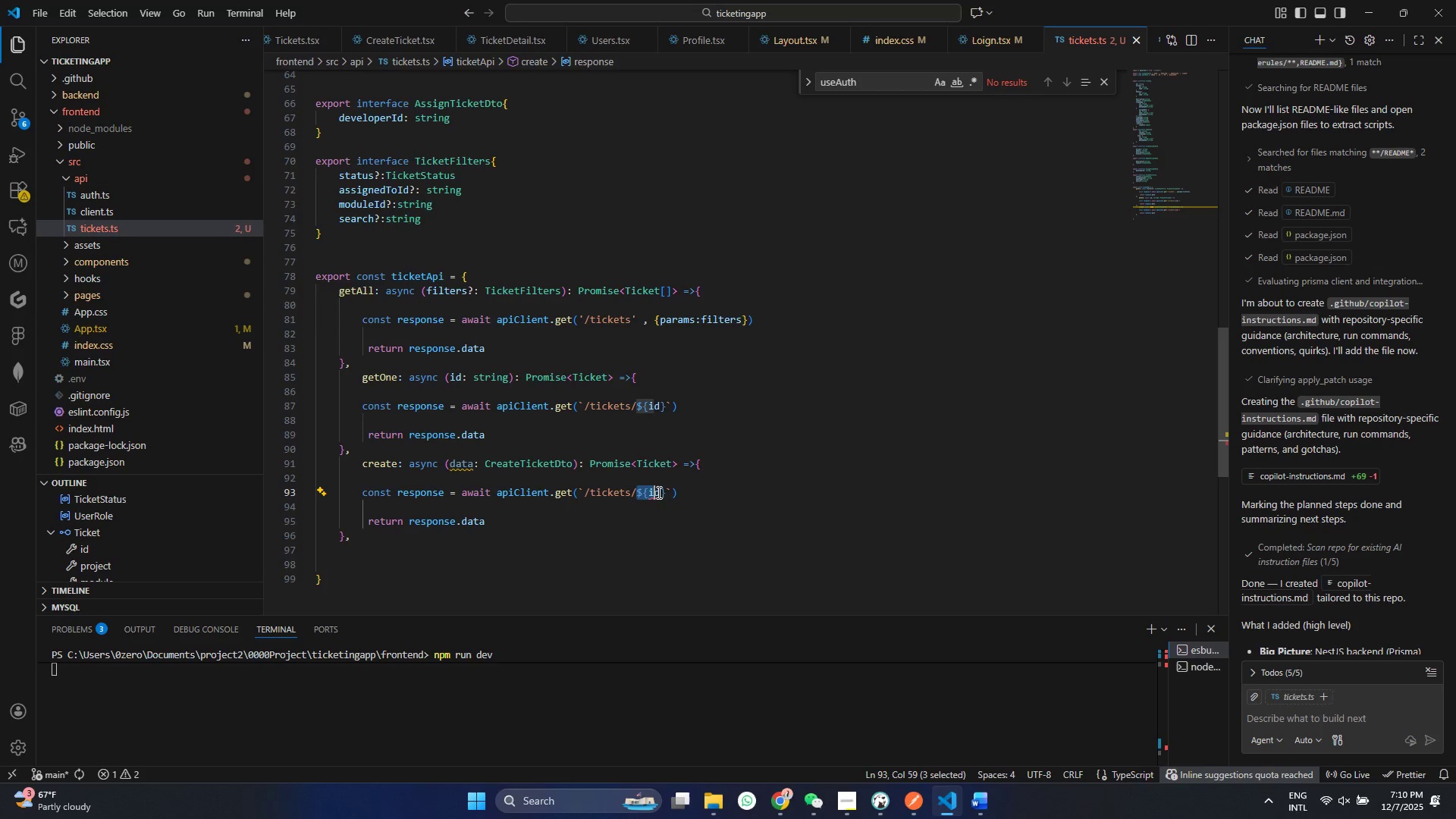 
left_click_drag(start_coordinate=[635, 494], to_coordinate=[666, 492])
 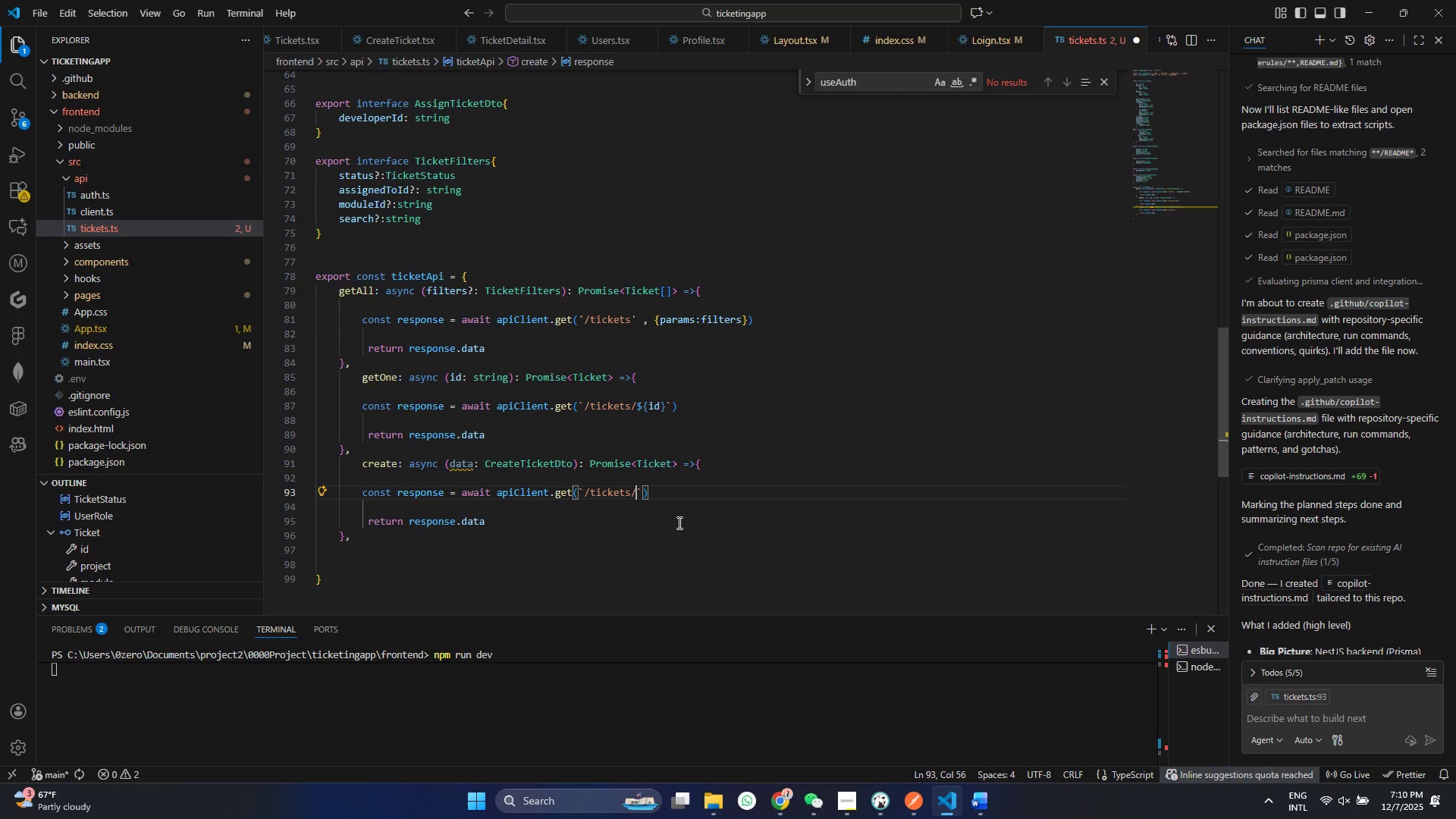 
key(Backspace)
 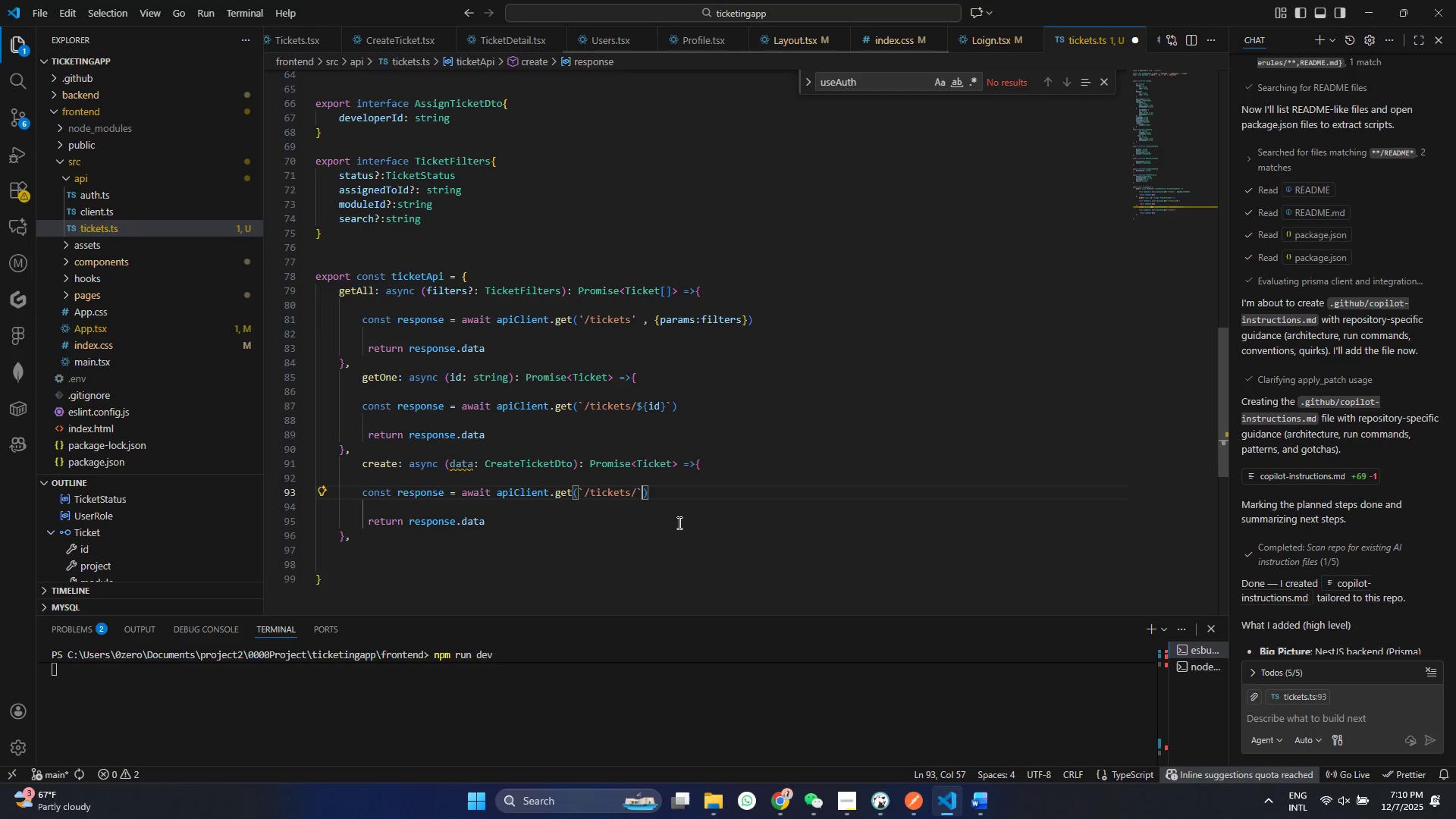 
key(ArrowRight)
 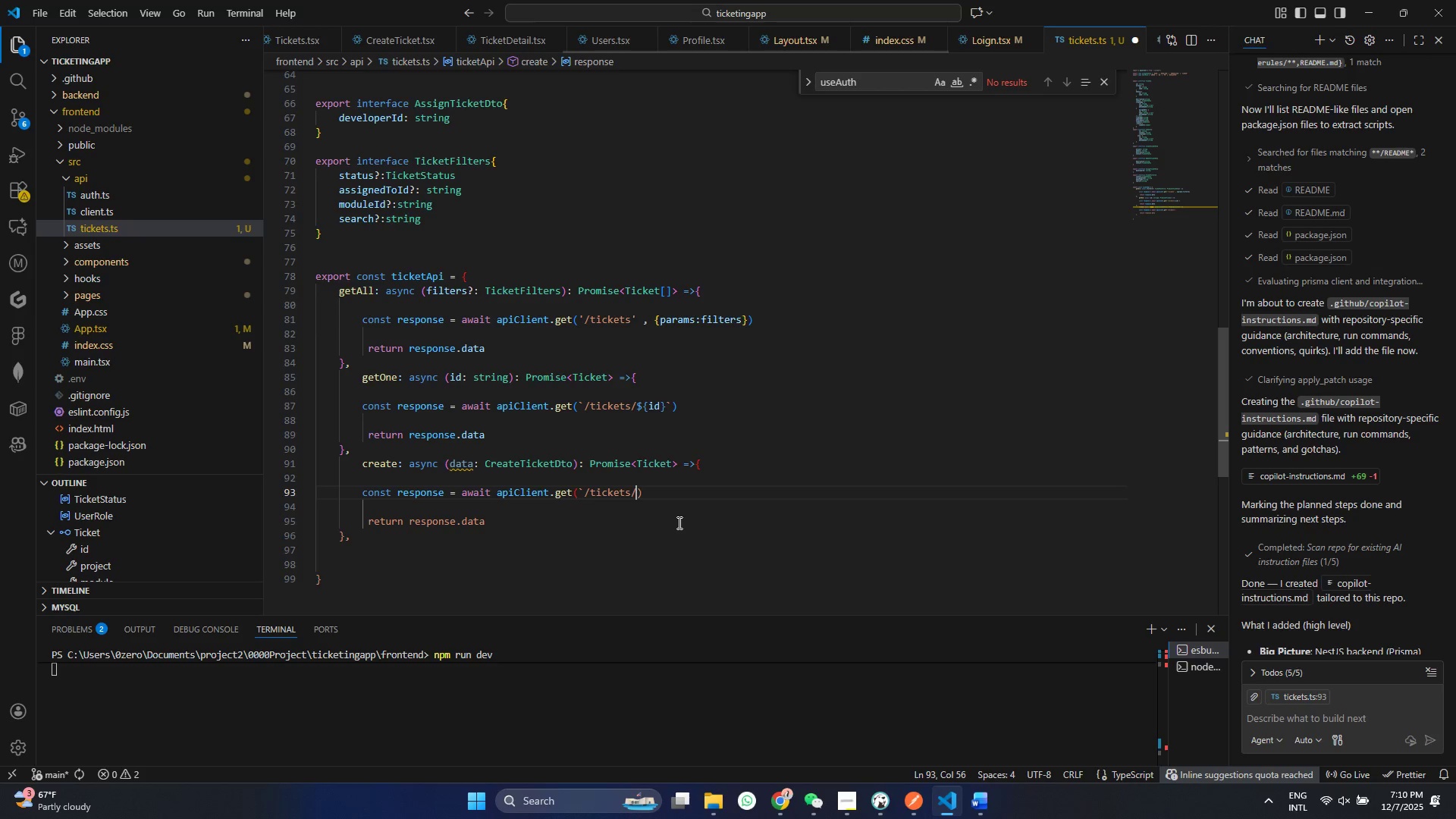 
key(Backspace)
 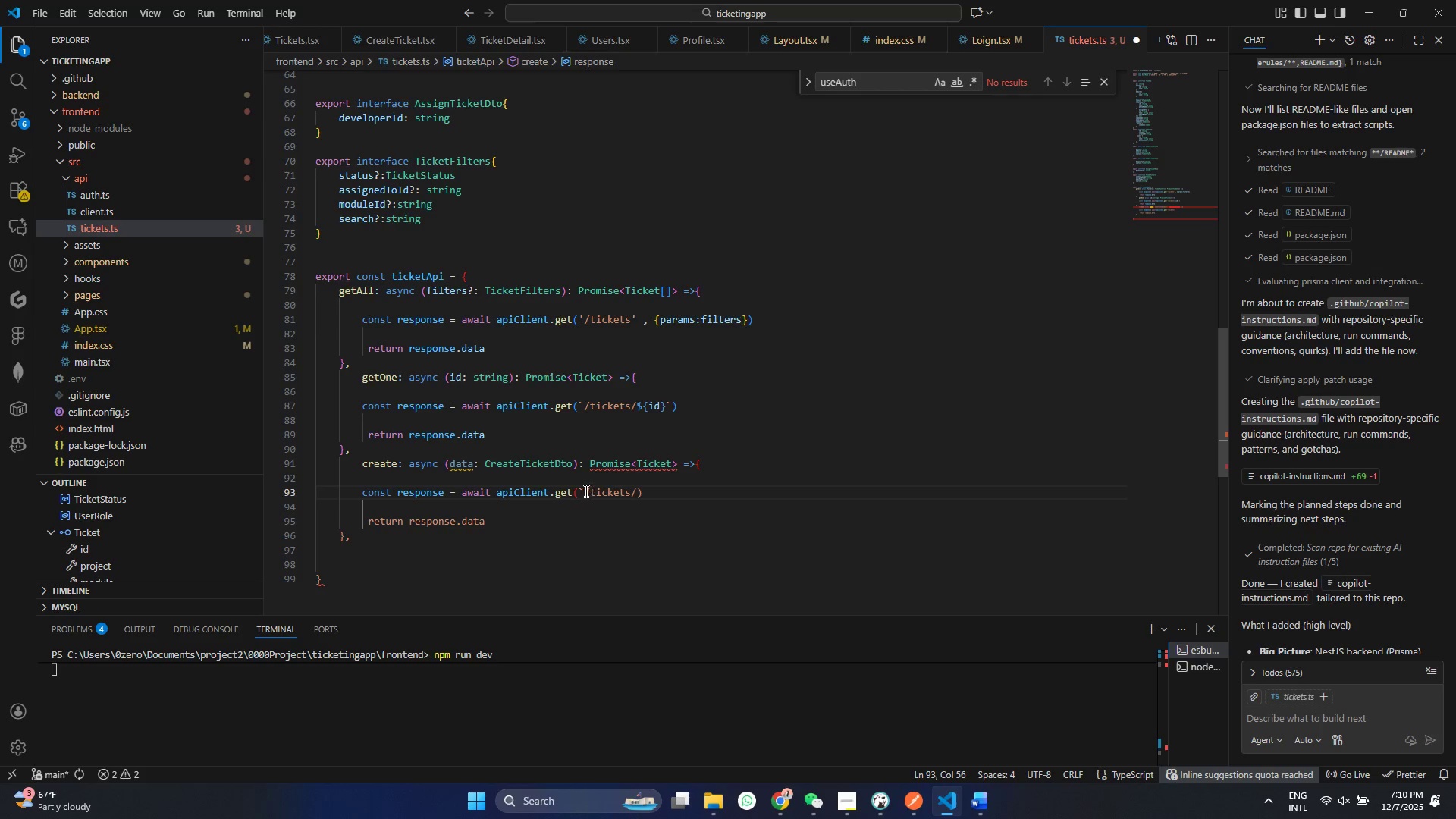 
left_click([584, 491])
 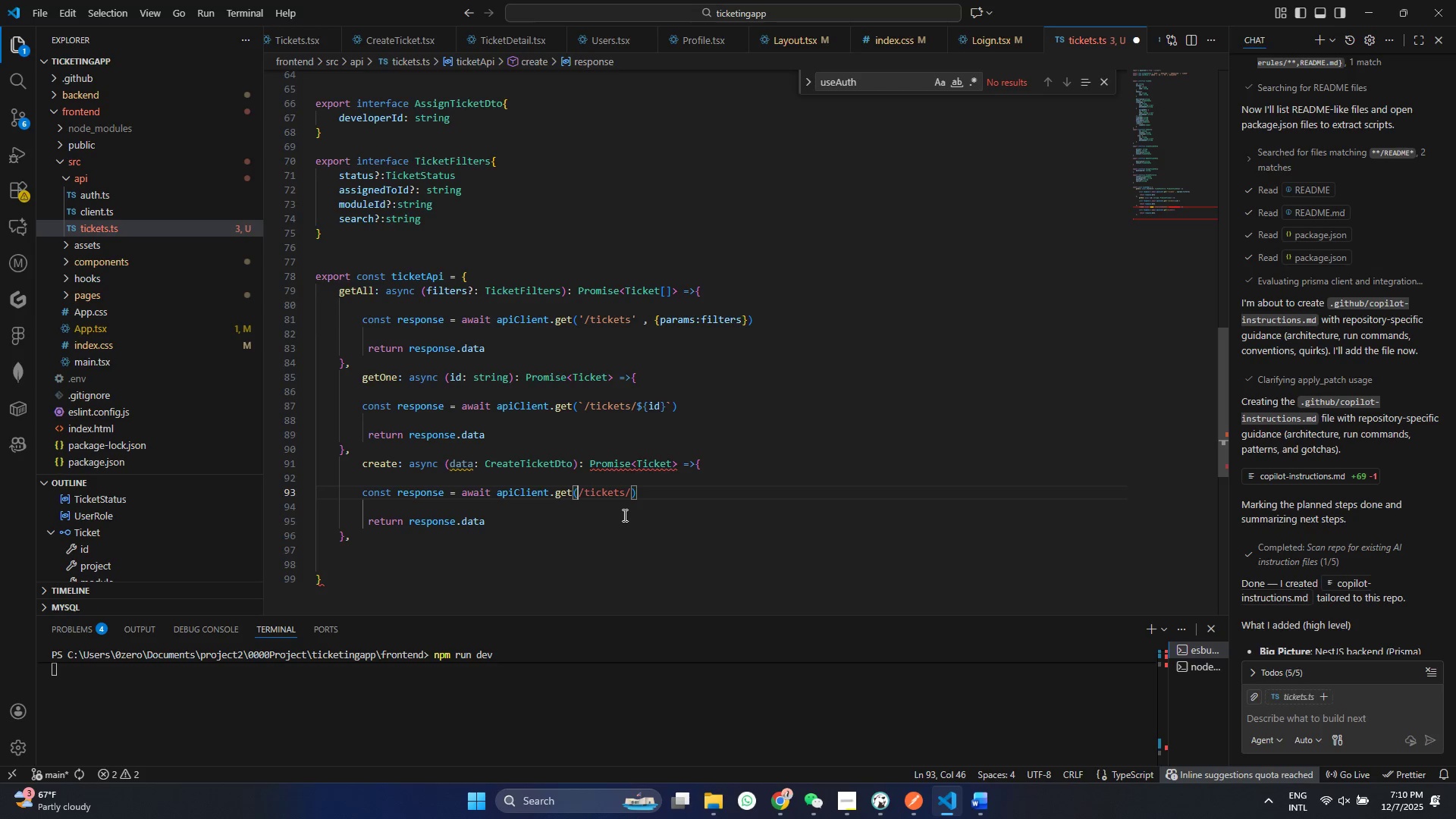 
key(Backspace)
 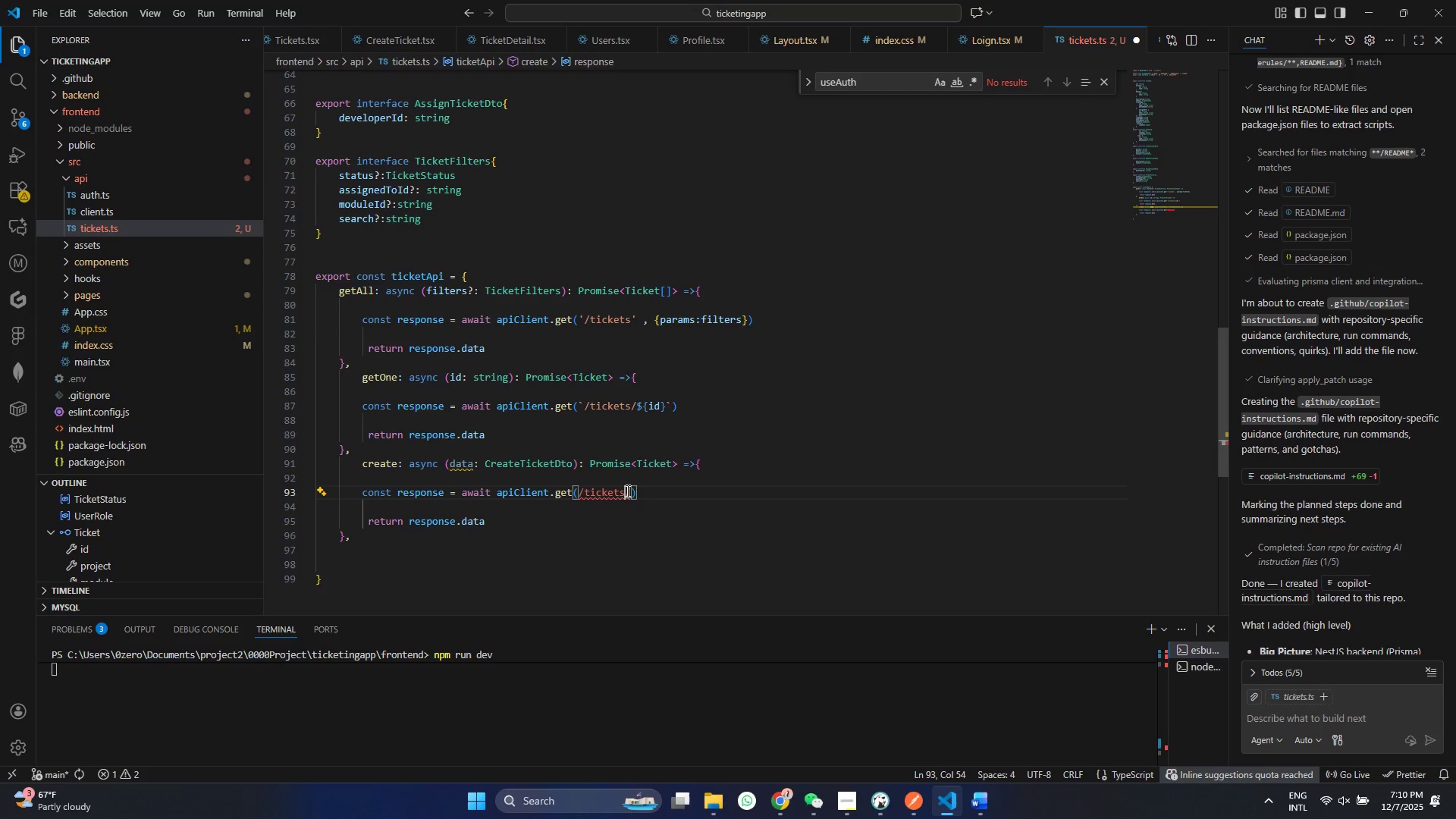 
left_click([626, 491])
 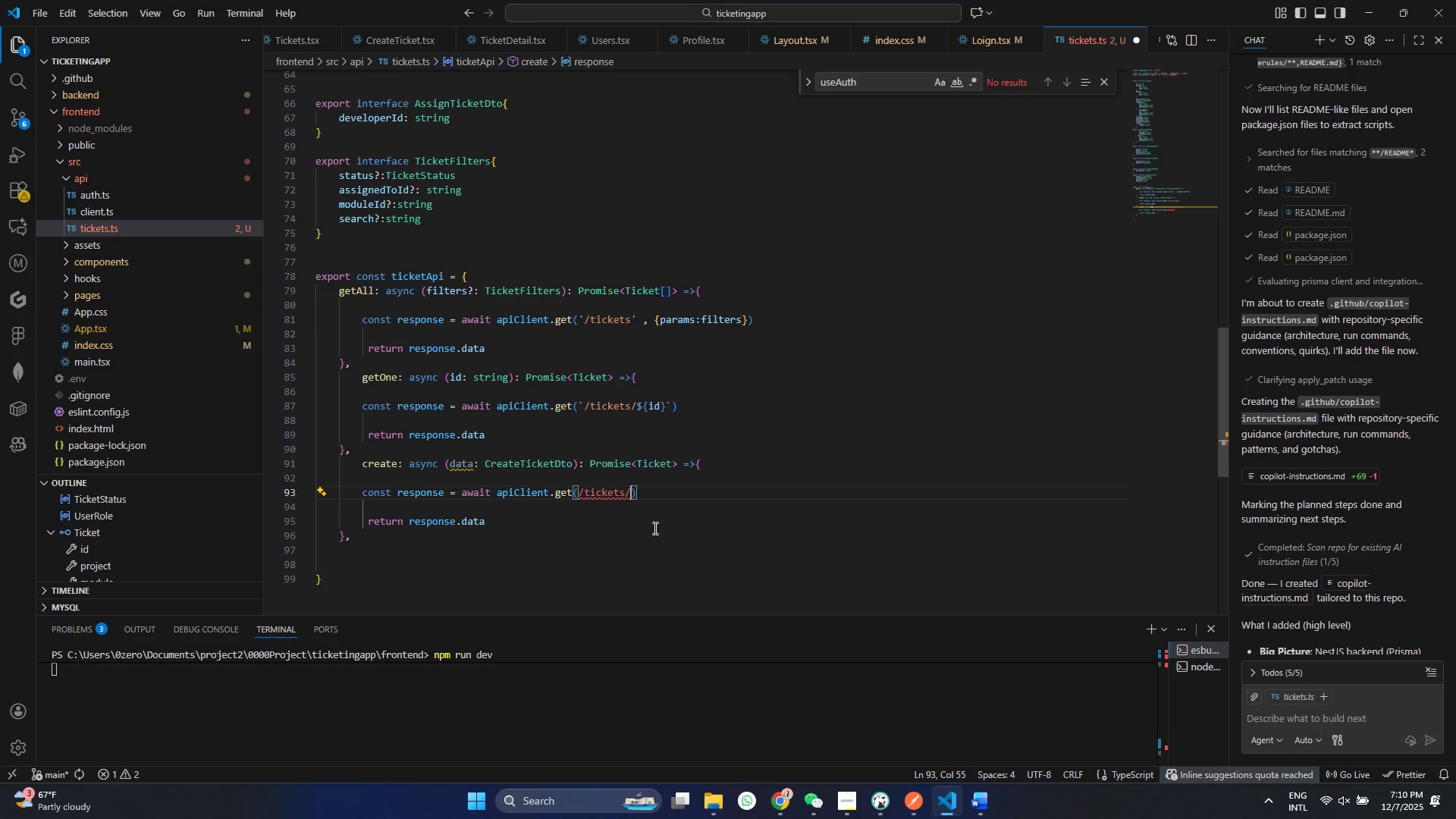 
key(ArrowRight)
 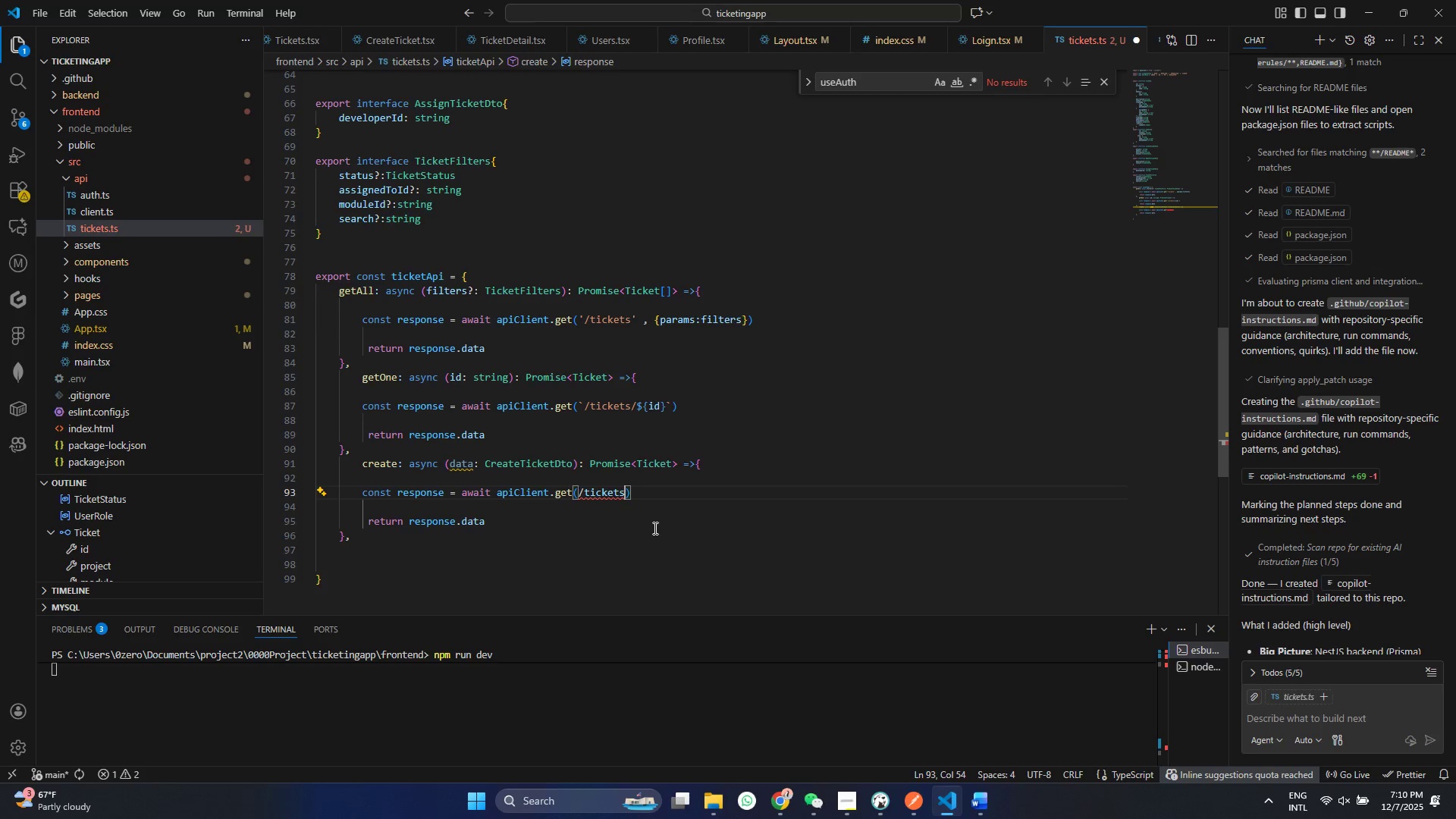 
key(Backspace)
 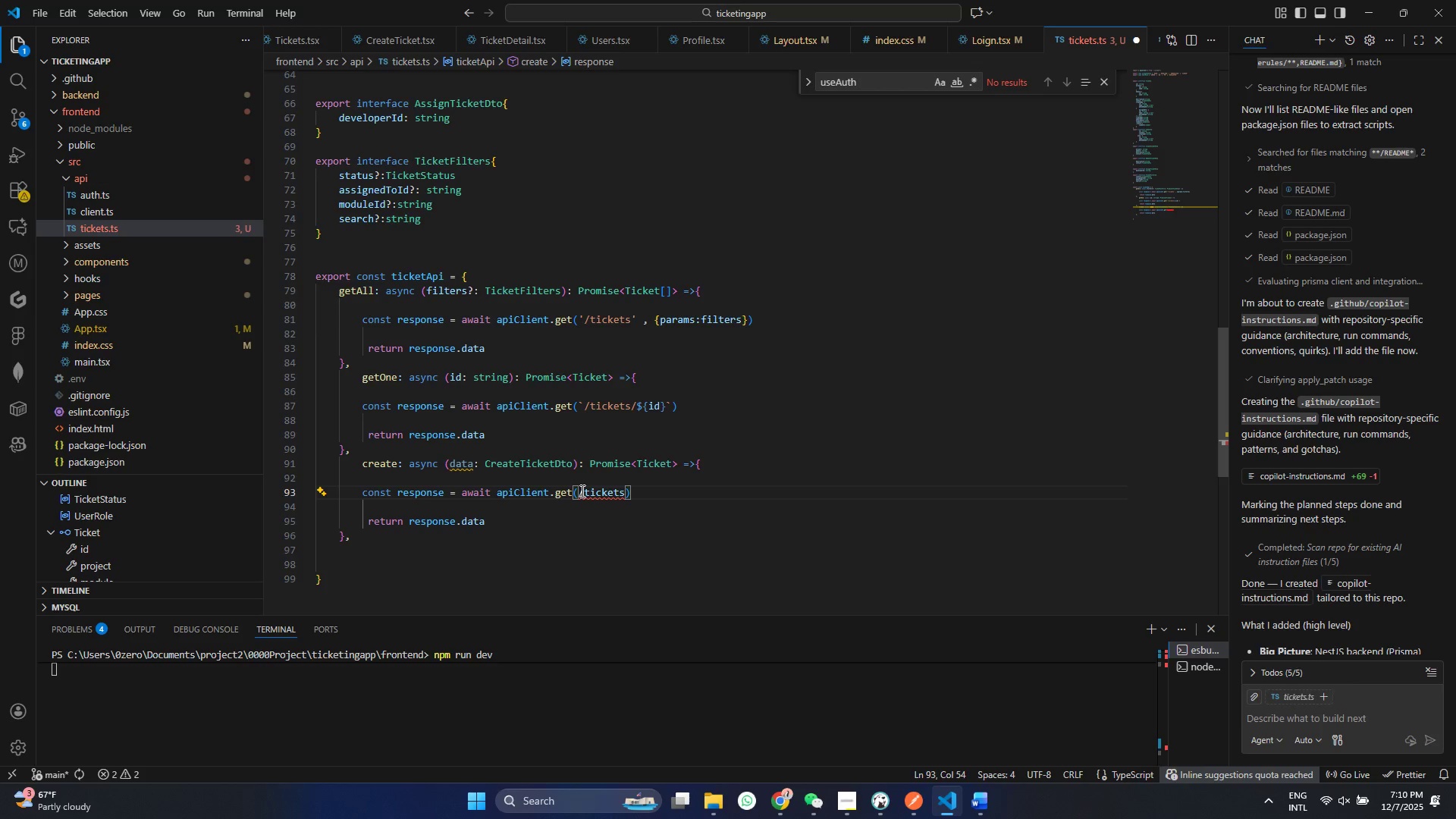 
left_click_drag(start_coordinate=[581, 491], to_coordinate=[611, 491])
 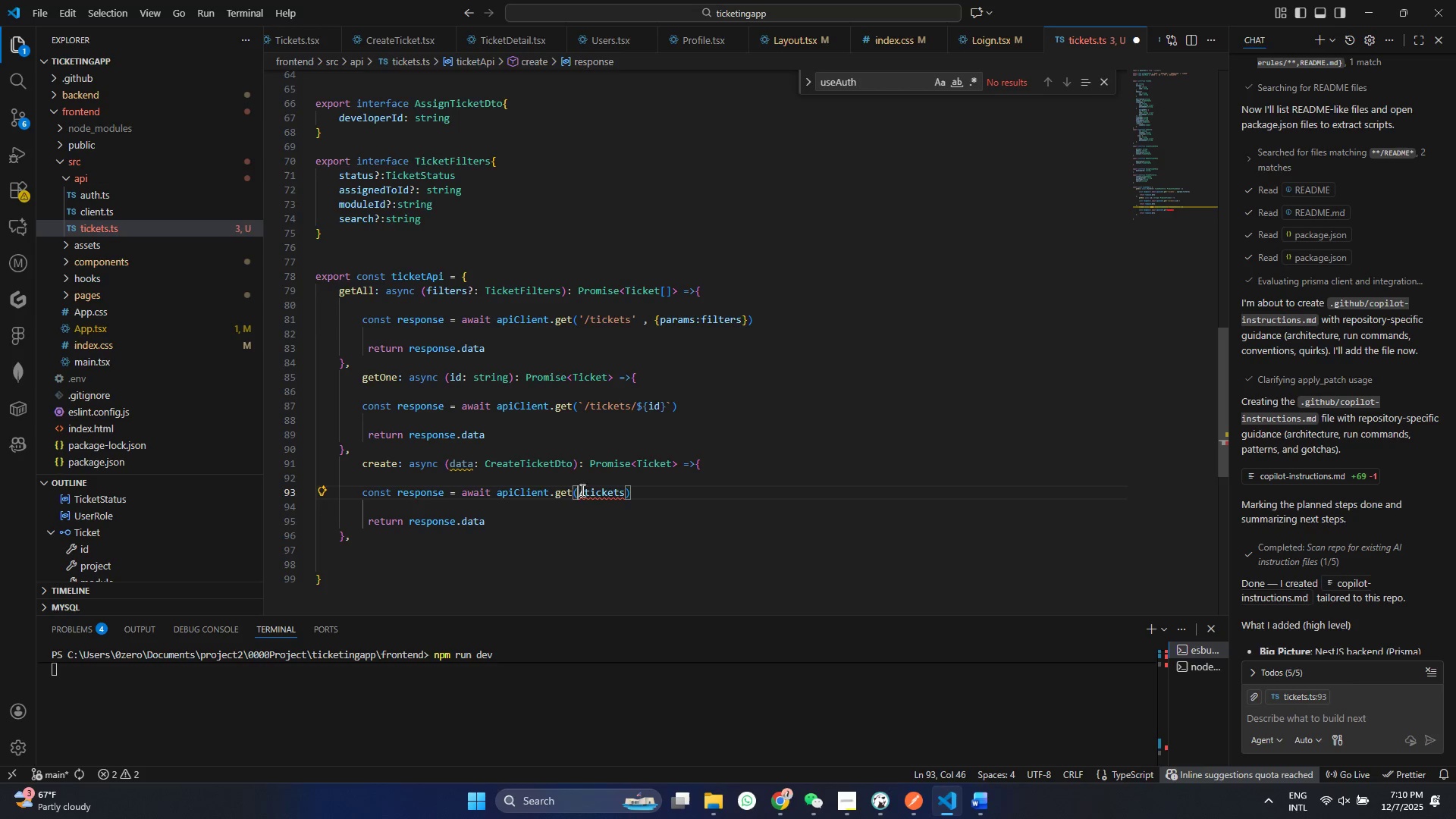 
left_click_drag(start_coordinate=[578, 490], to_coordinate=[623, 492])
 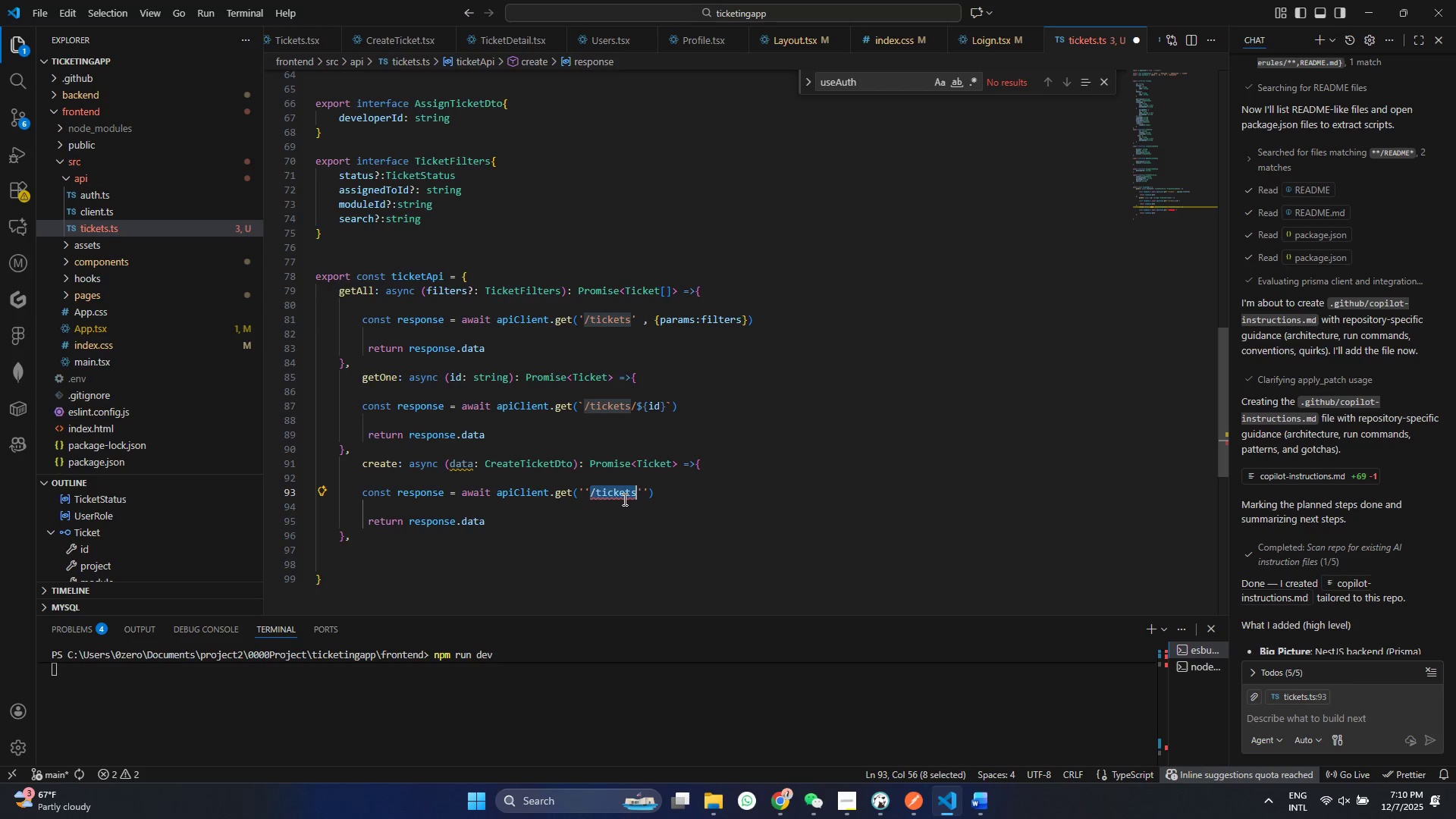 
key(Quote)
 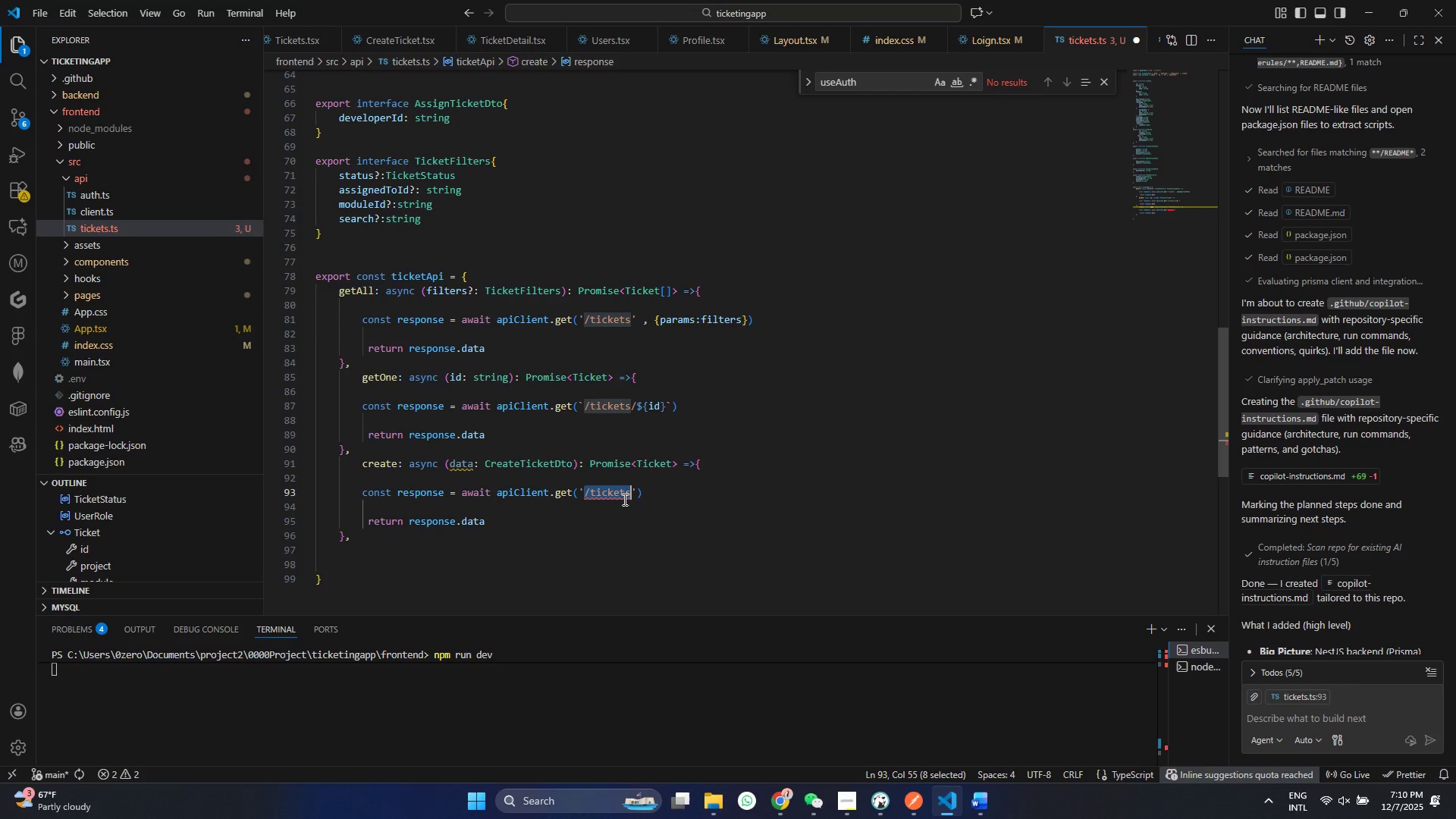 
key(Quote)
 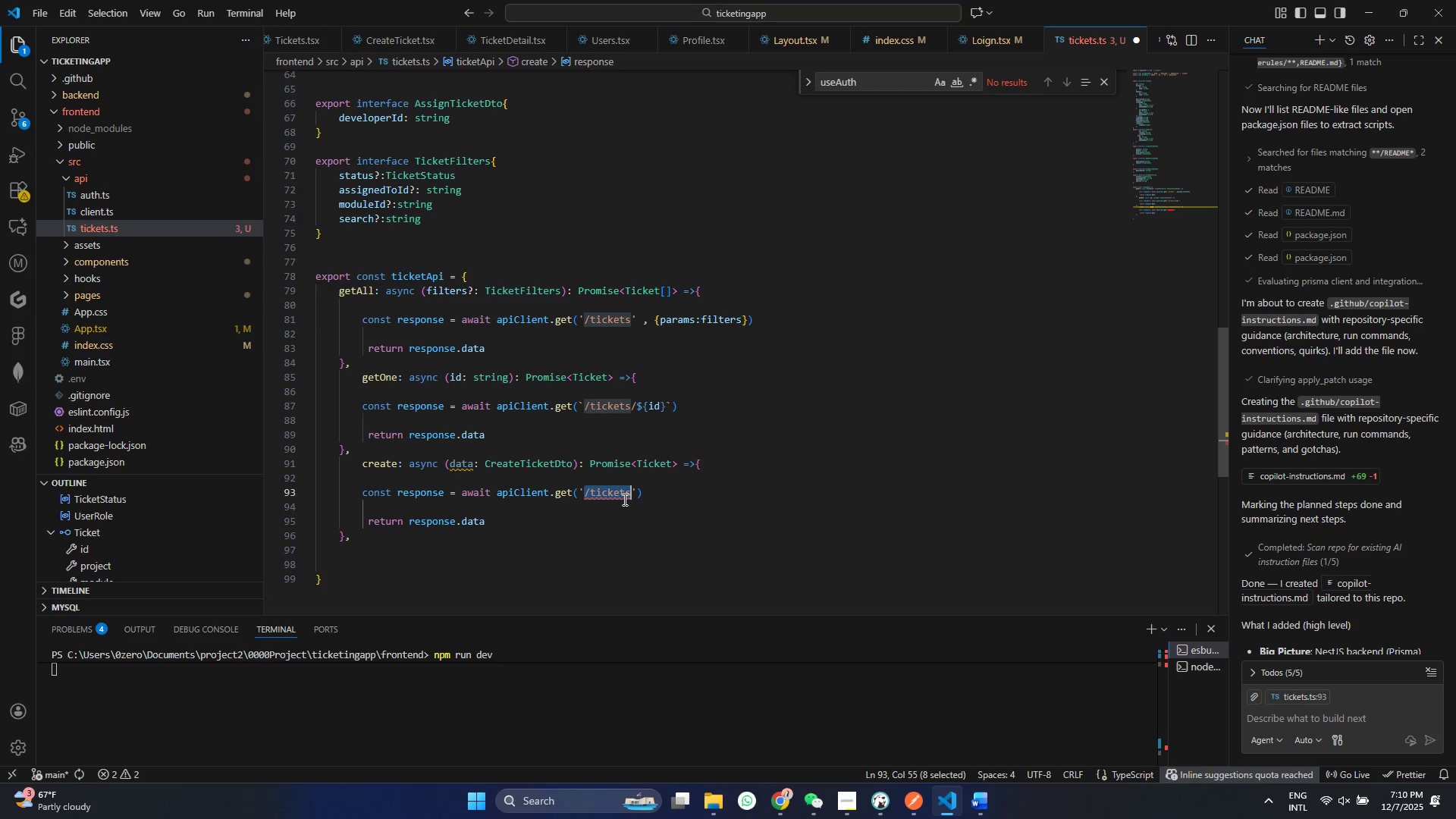 
key(Control+ControlLeft)
 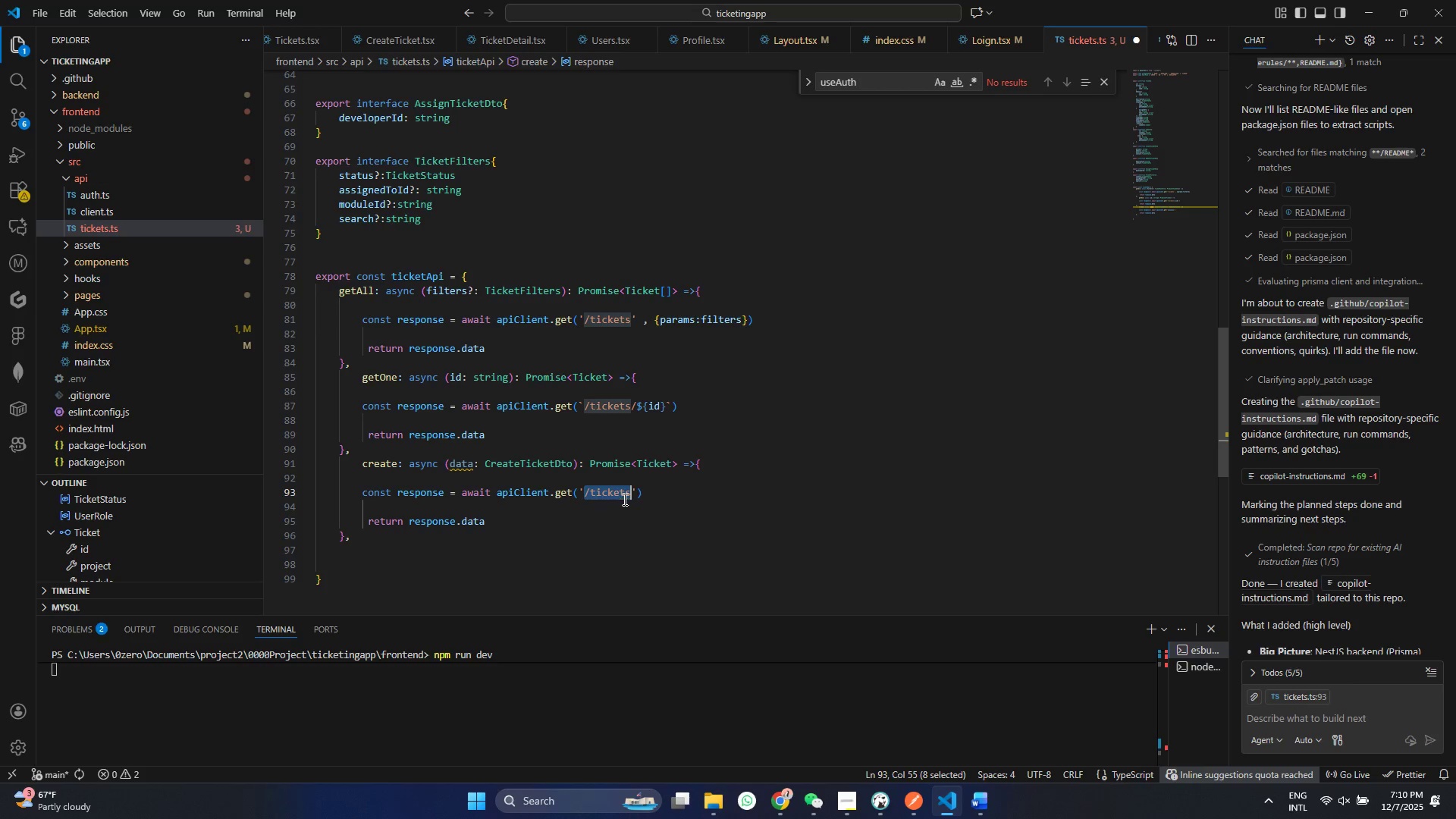 
key(Control+Z)
 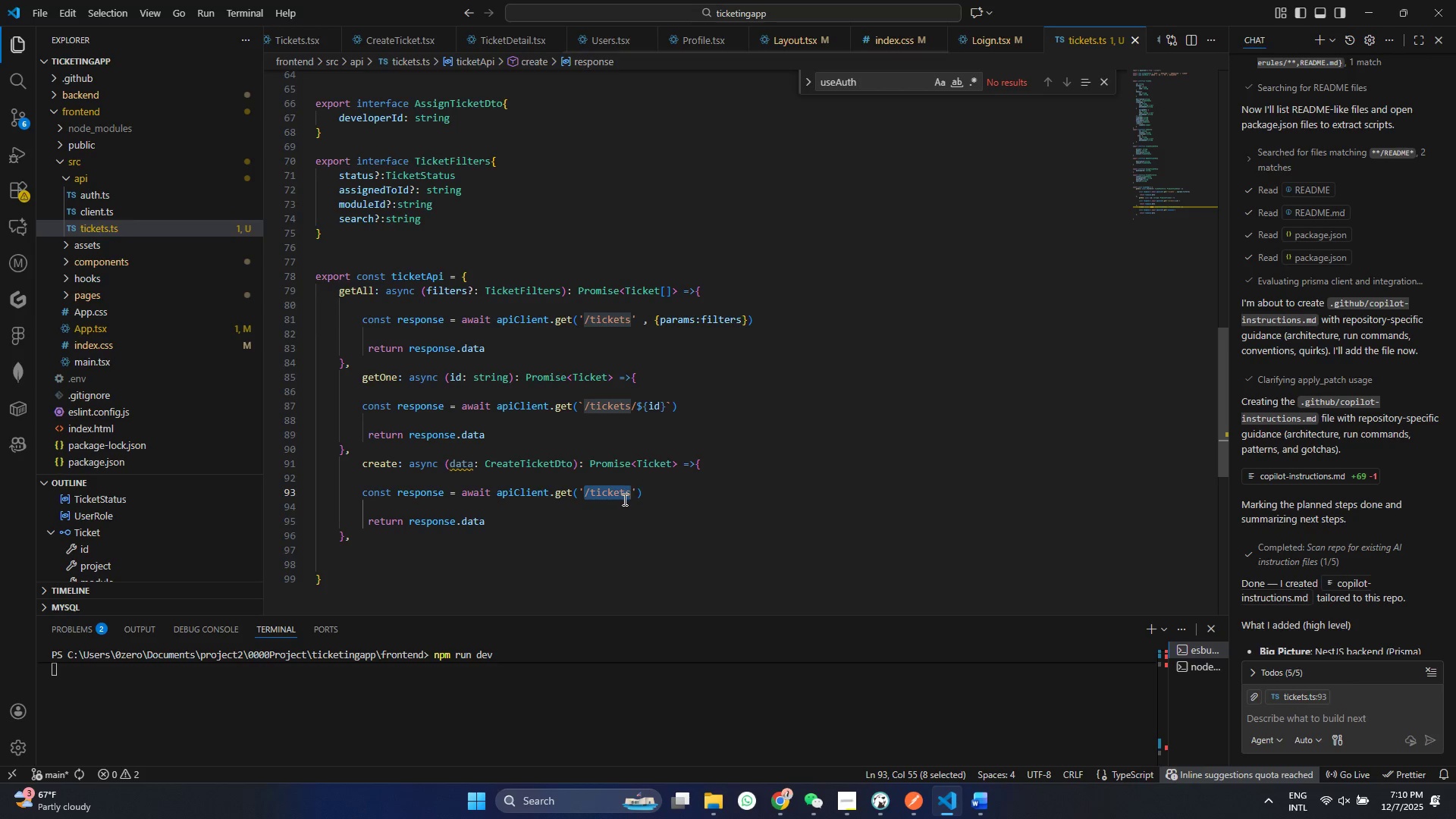 
key(Control+ControlLeft)
 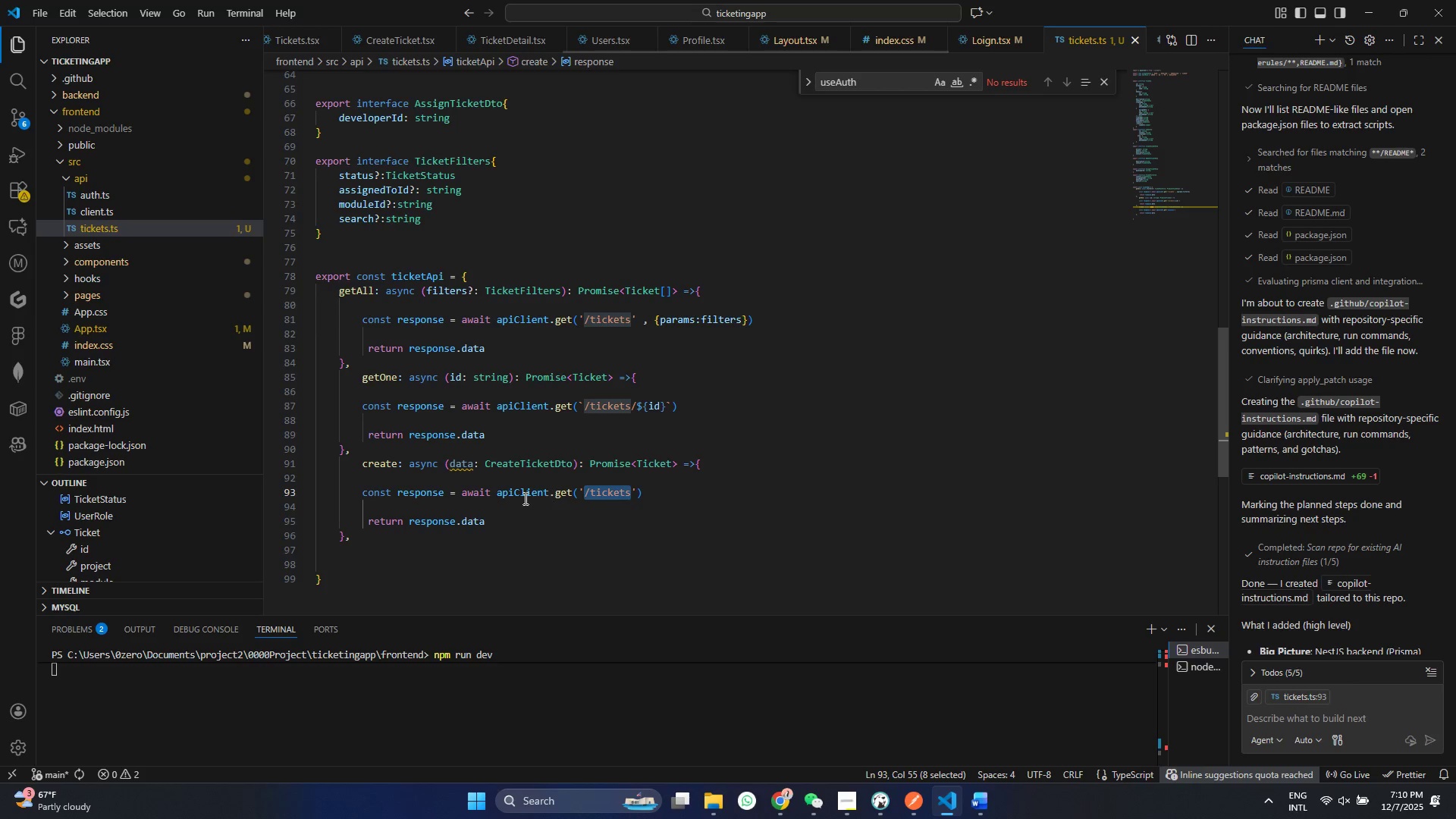 
key(Control+S)
 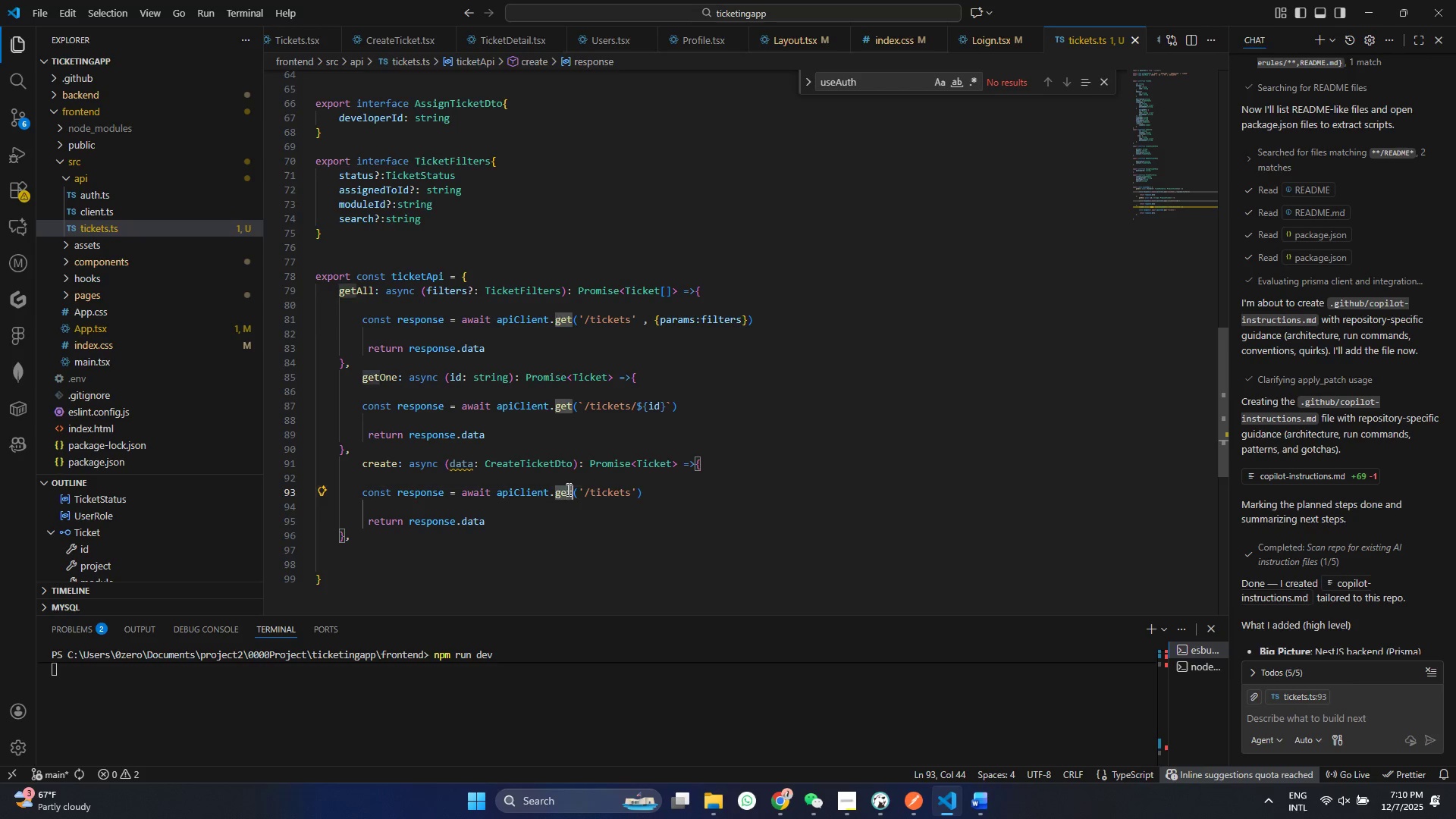 
double_click([567, 489])
 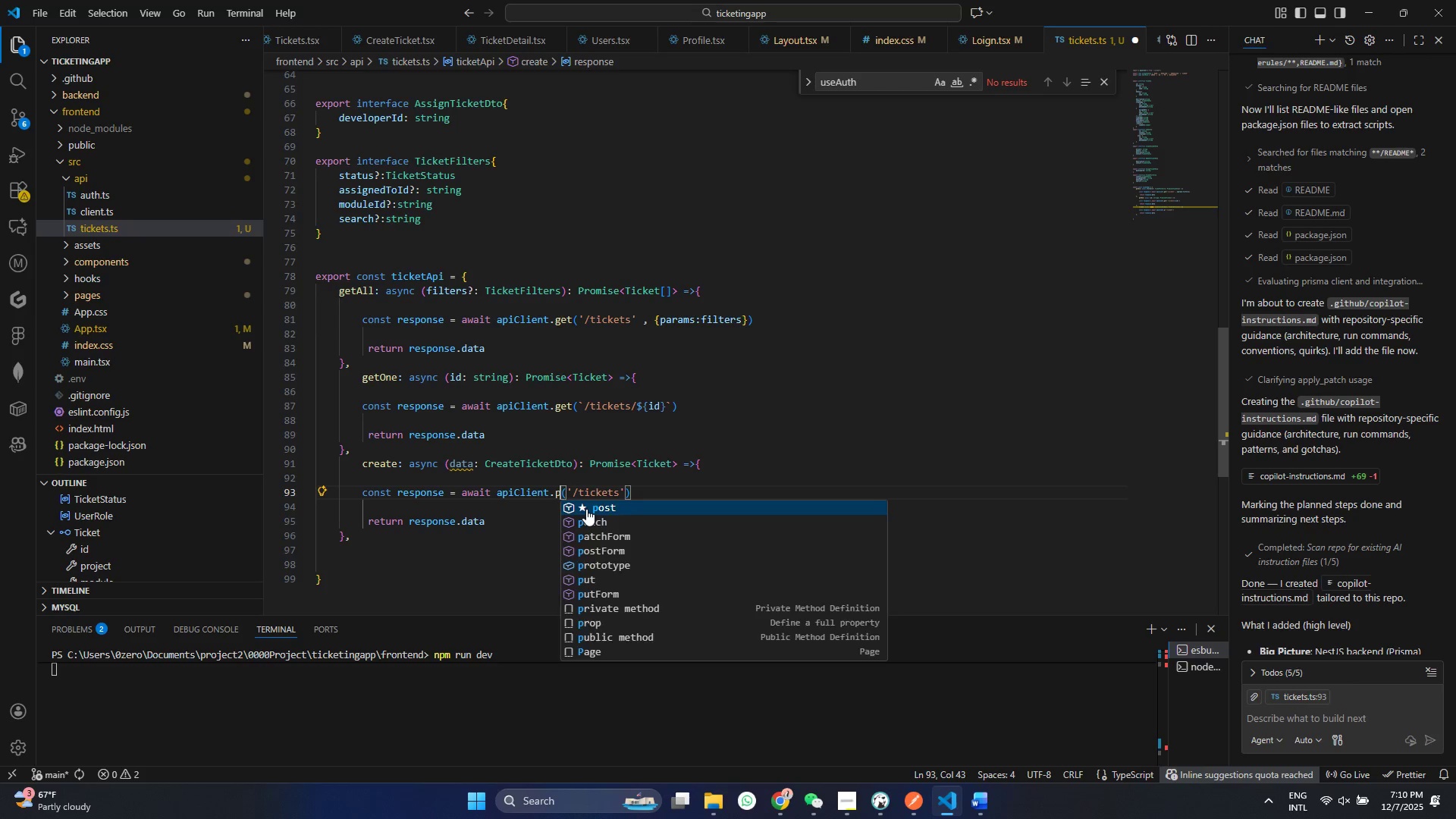 
type(pos)
 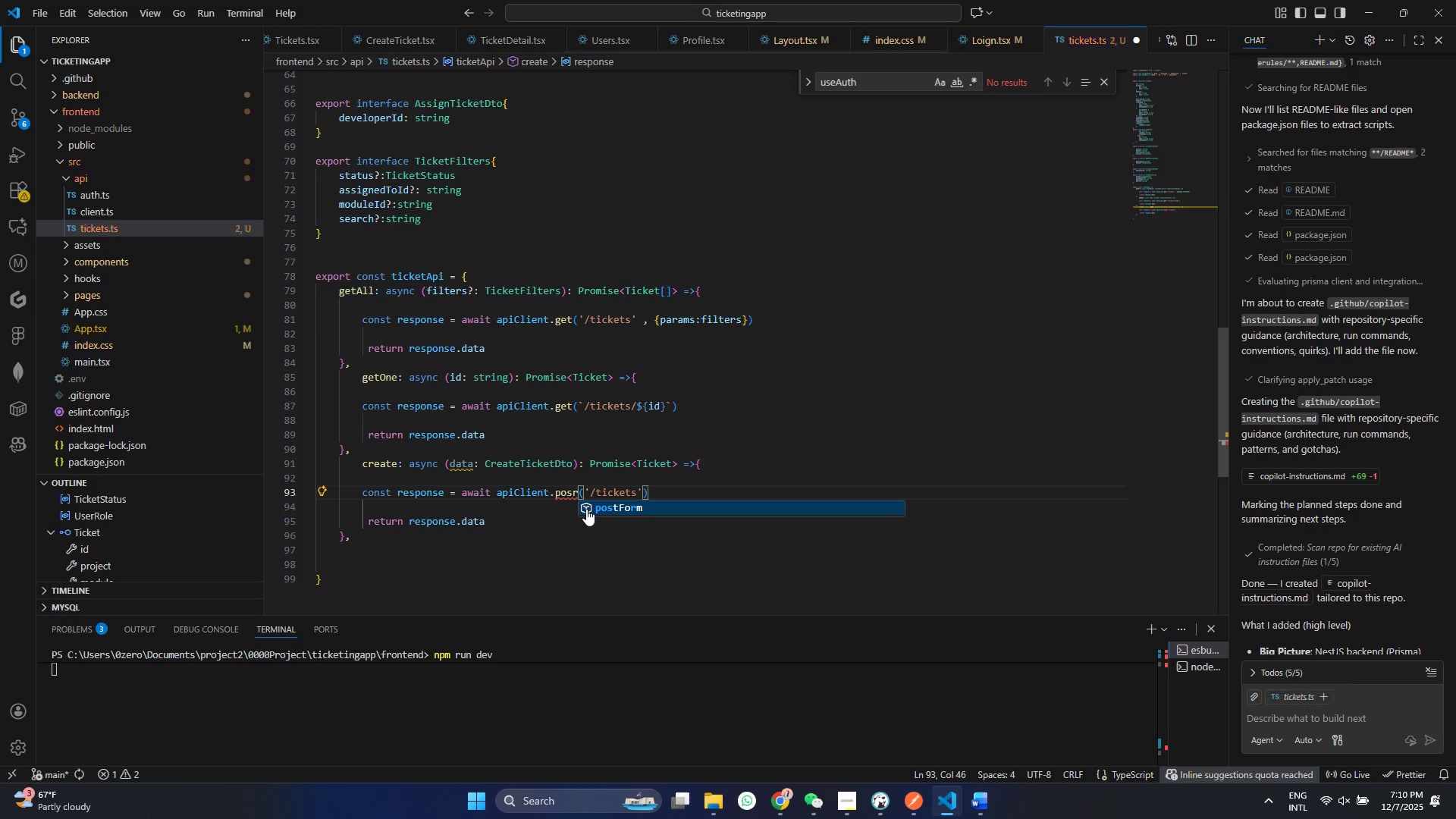 
key(Control+ControlLeft)
 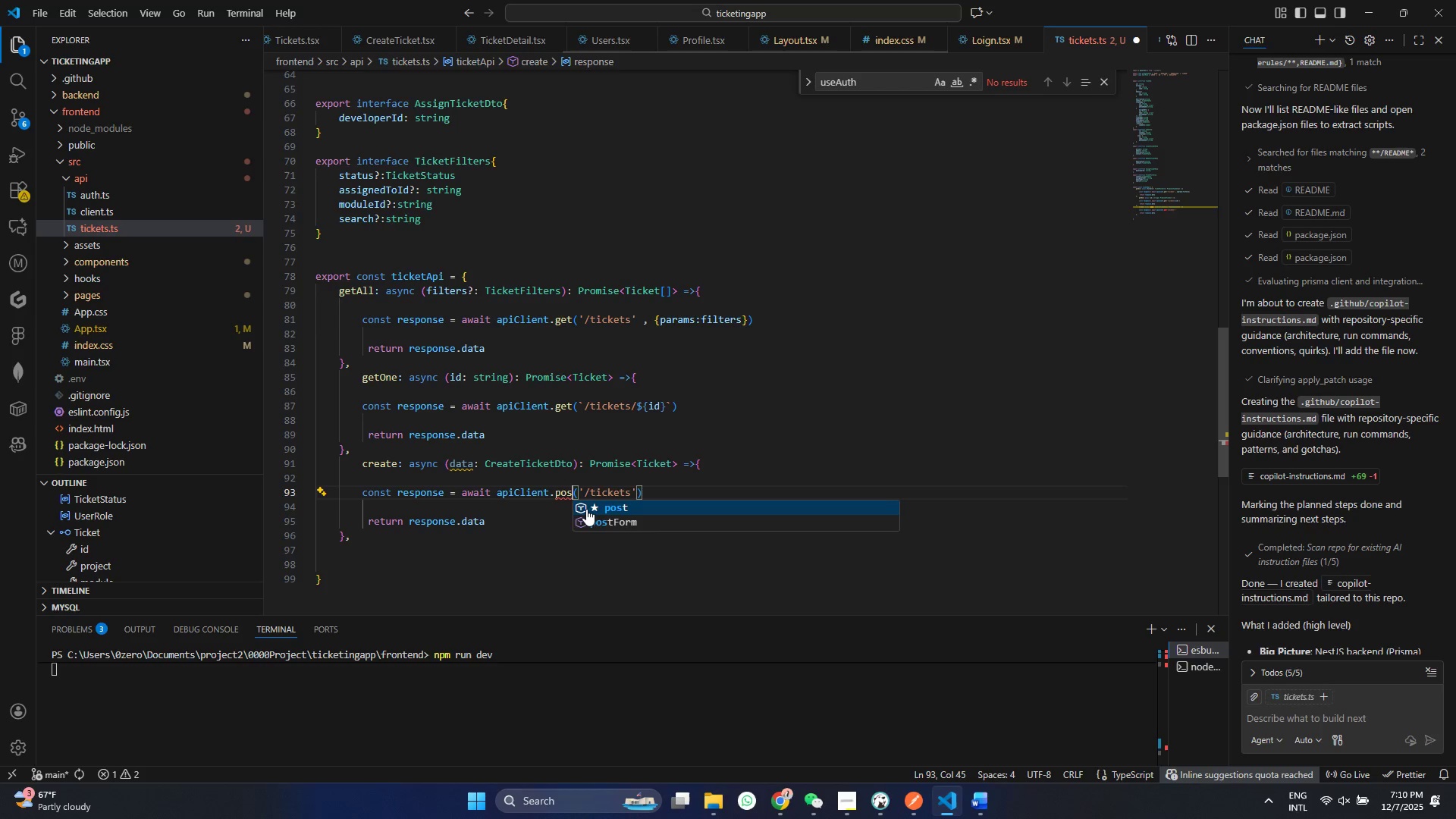 
key(Backspace)
 